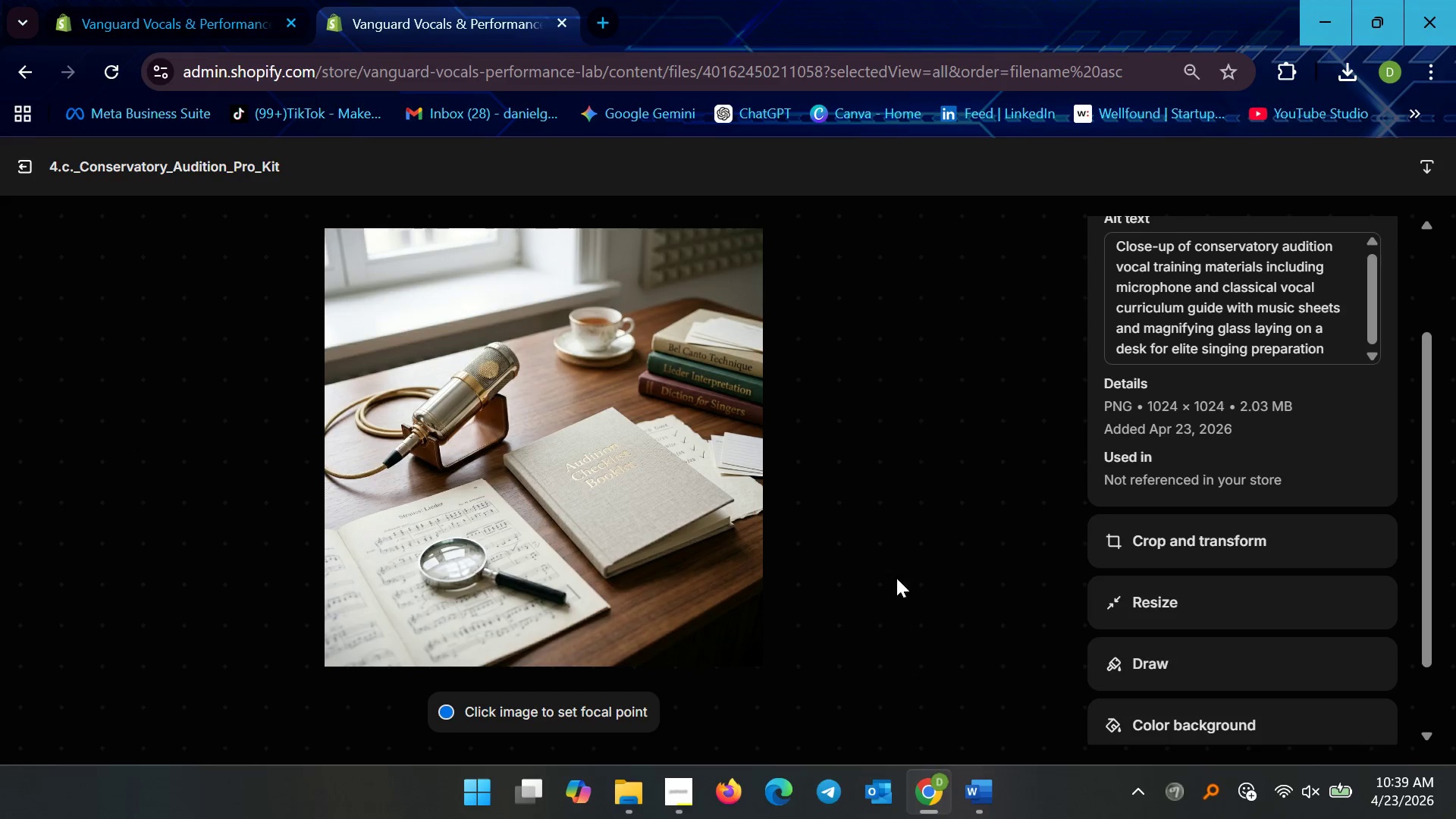 
wait(12.89)
 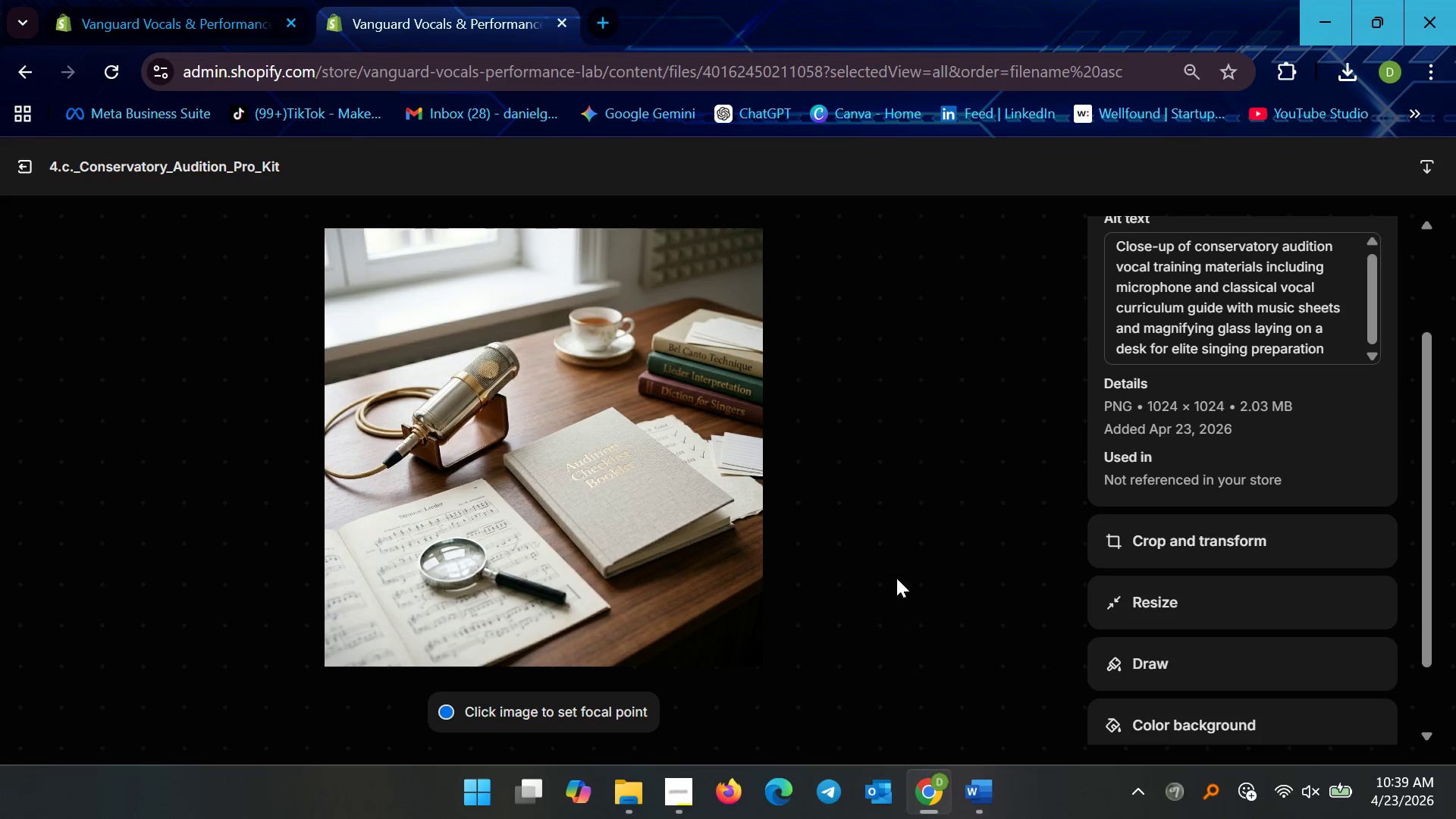 
left_click([31, 165])
 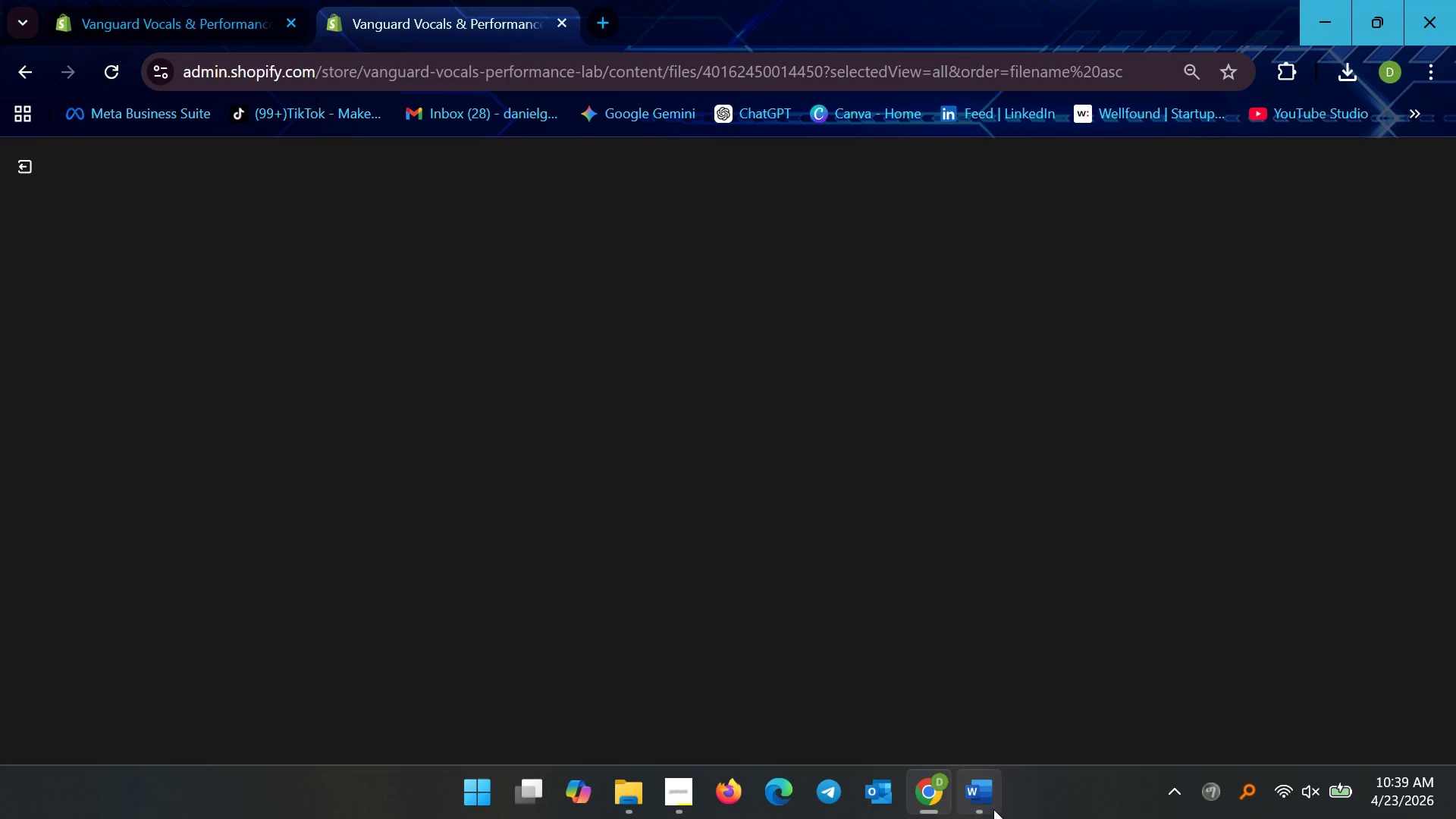 
left_click([992, 809])
 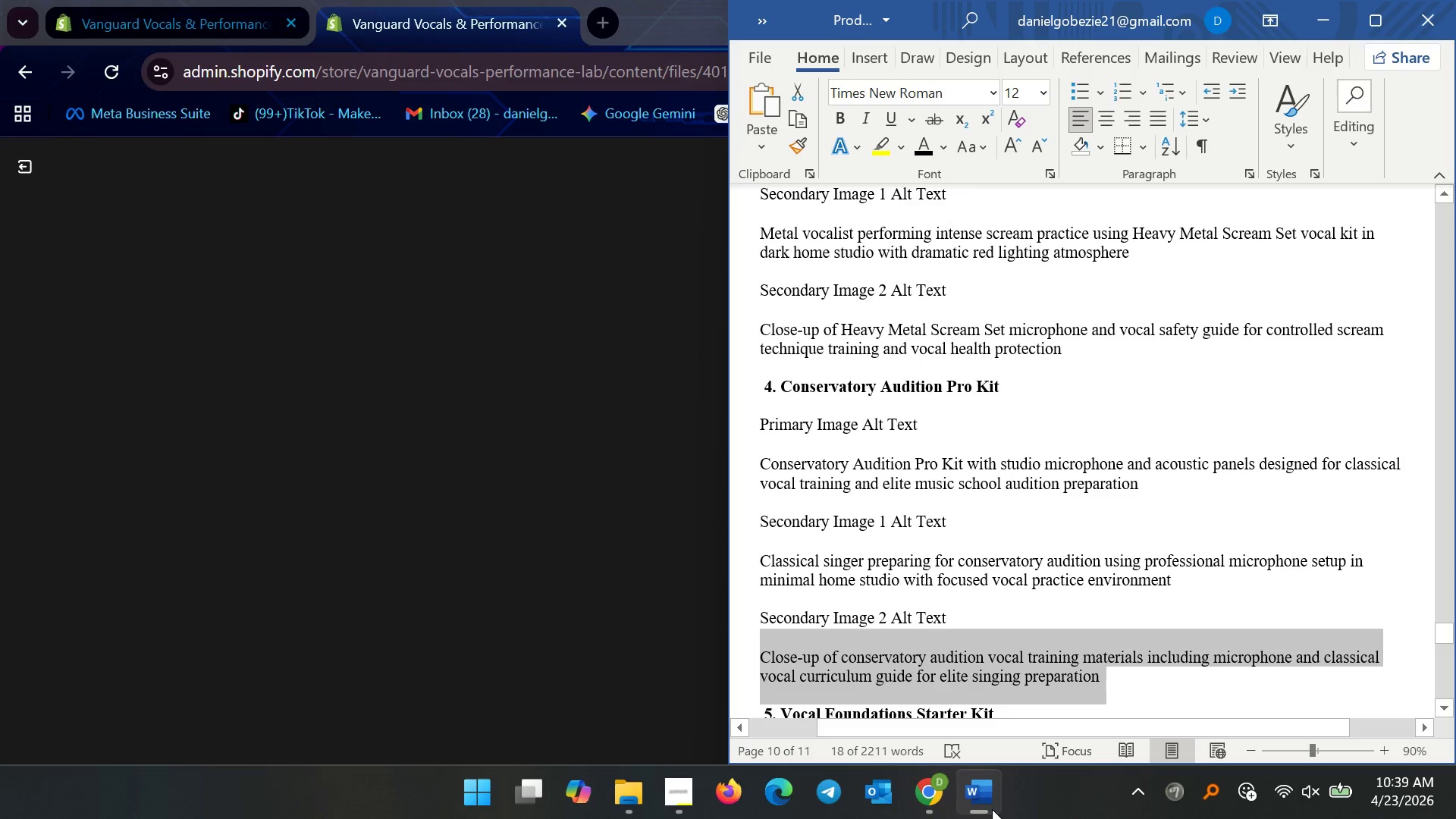 
scroll: coordinate [1080, 531], scroll_direction: down, amount: 5.0
 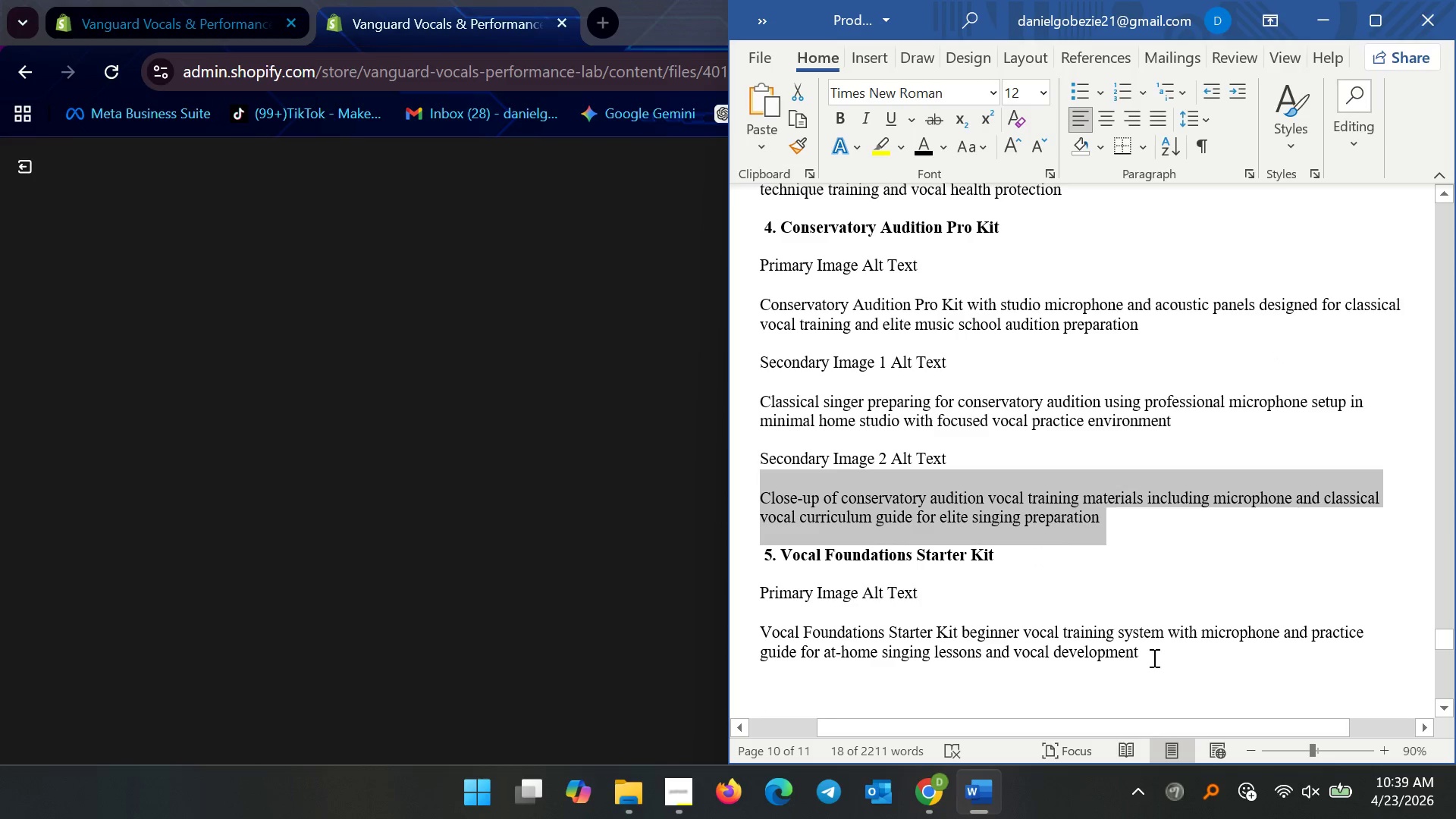 
left_click_drag(start_coordinate=[1147, 649], to_coordinate=[751, 632])
 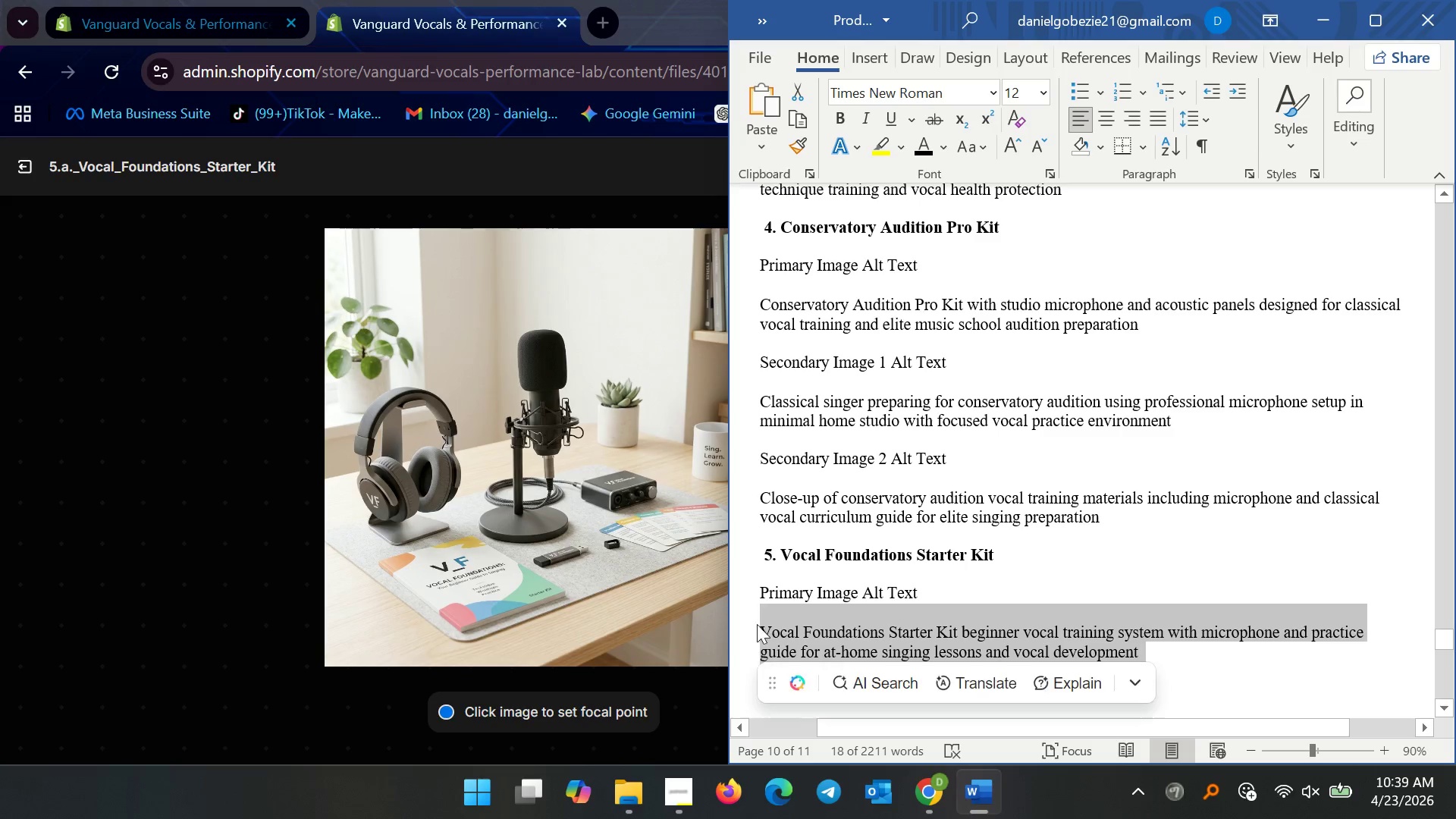 
key(Control+C)
 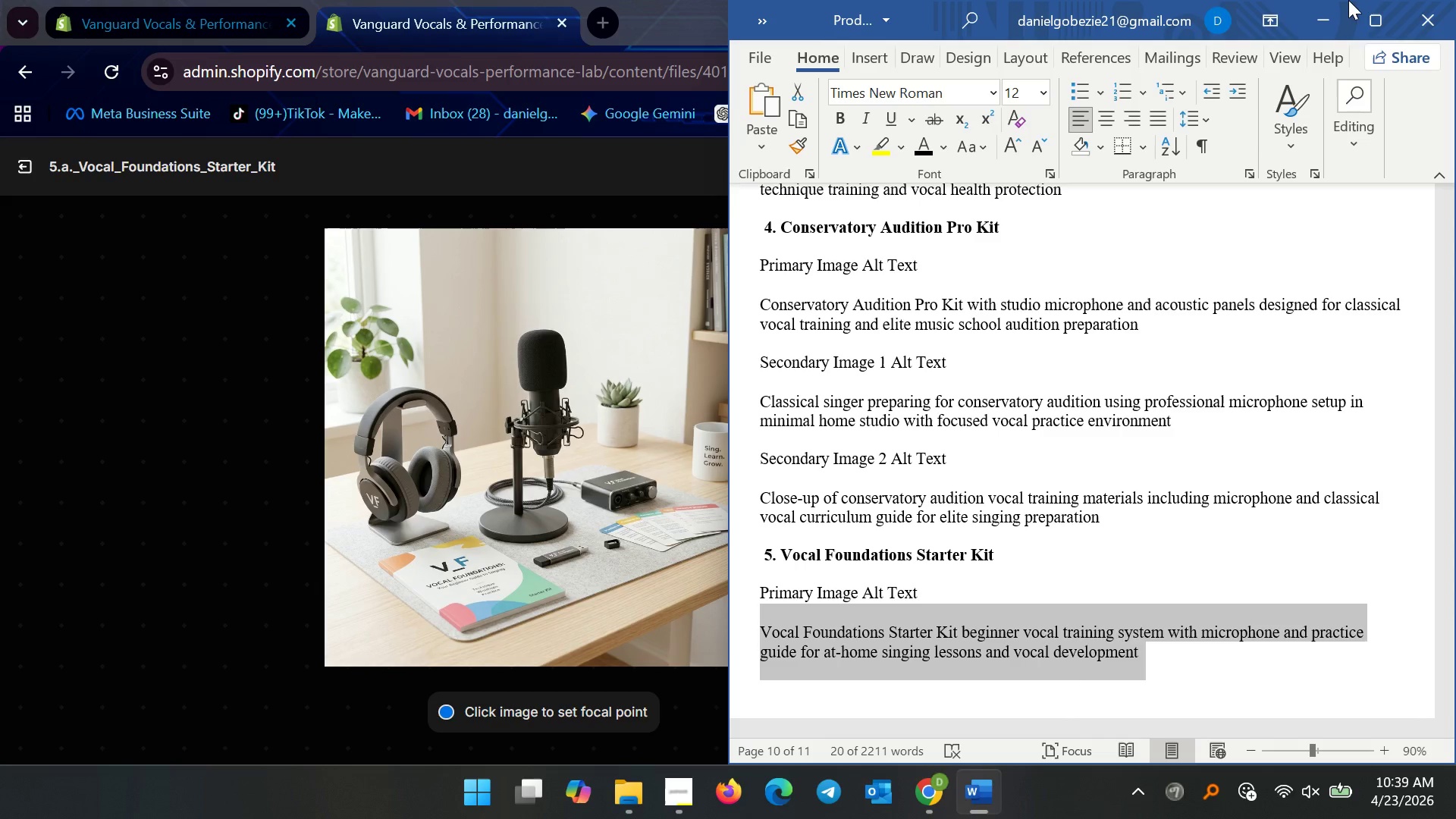 
key(Control+C)
 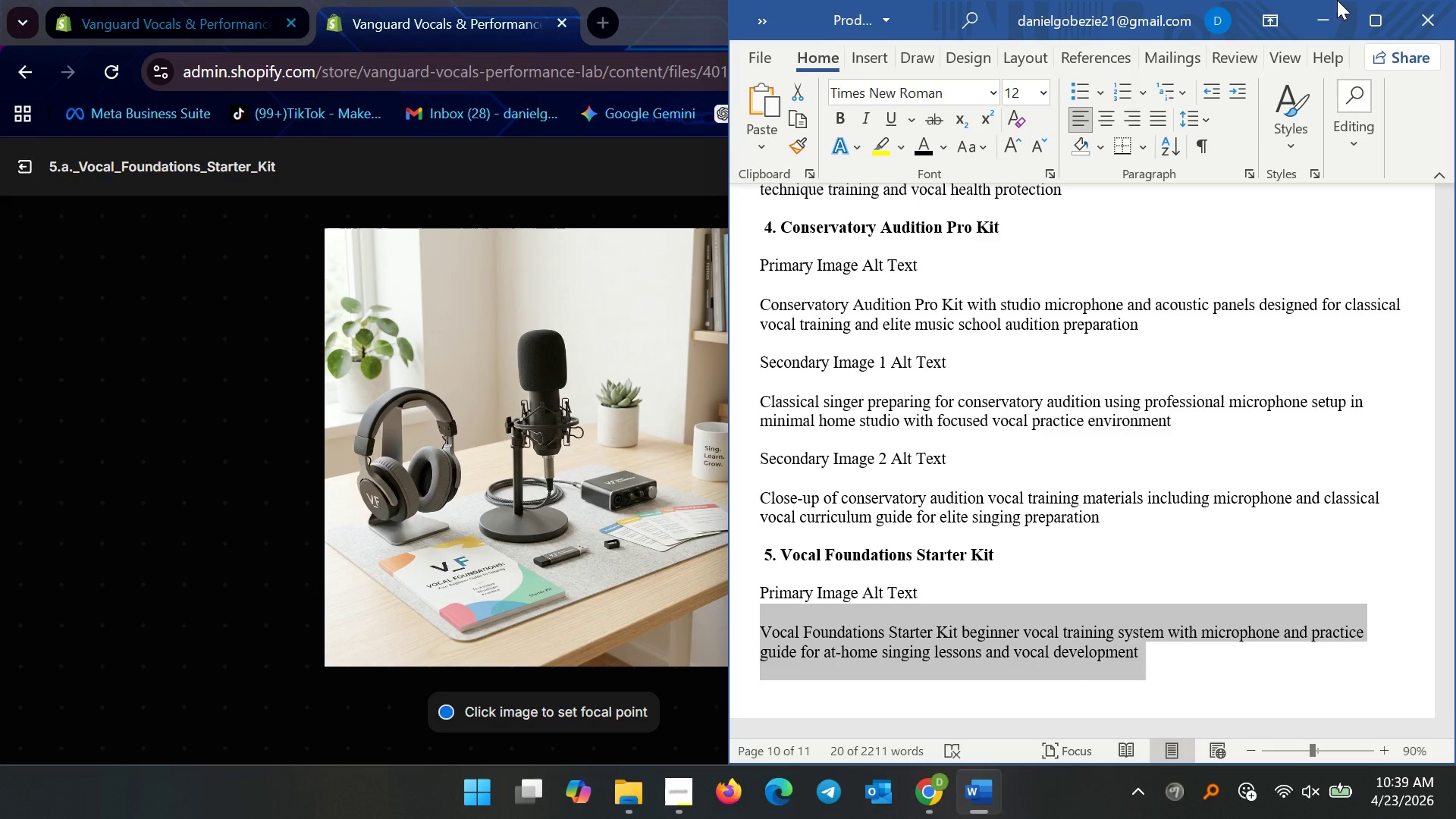 
key(Control+C)
 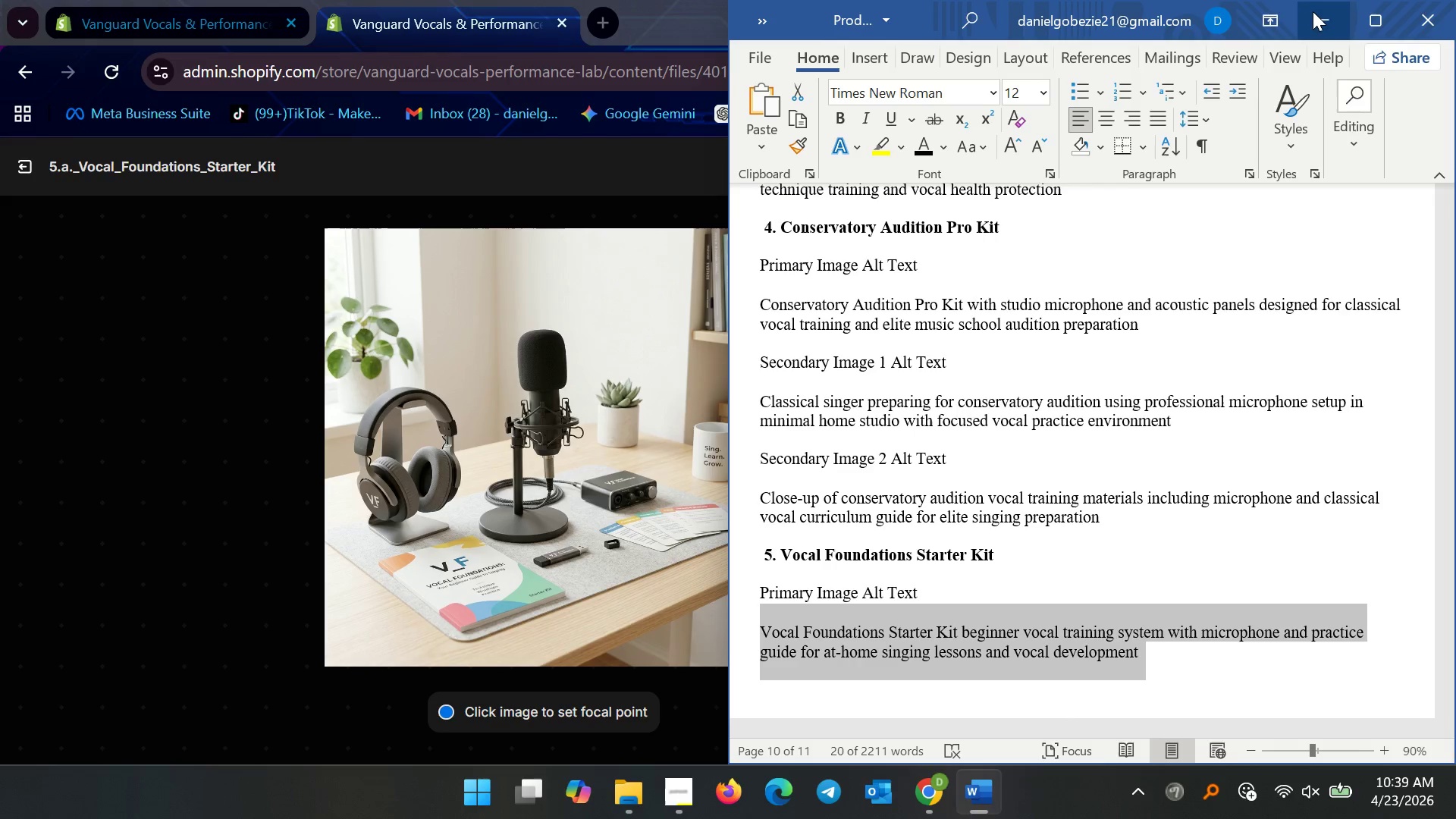 
left_click([1314, 11])
 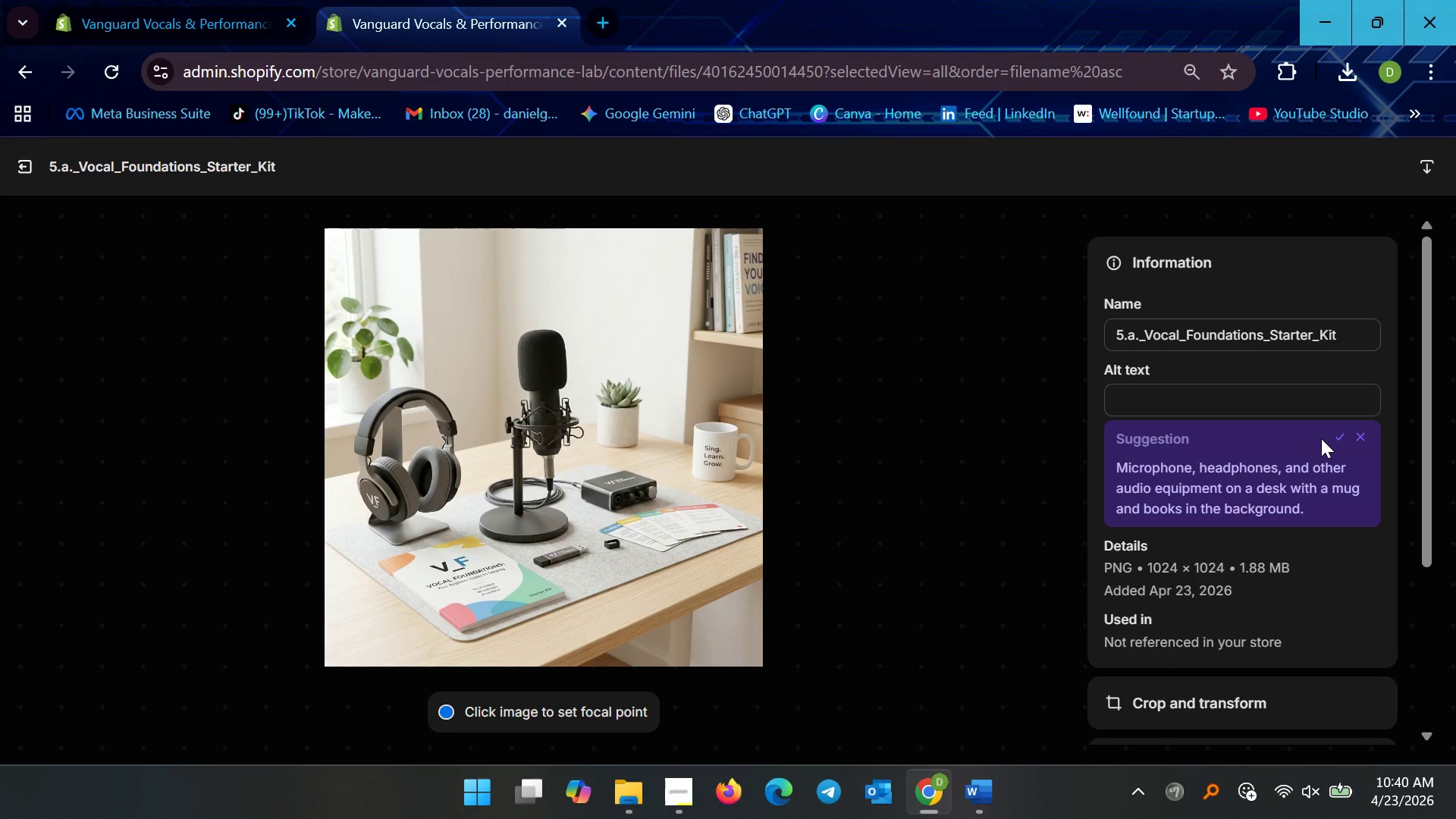 
wait(9.12)
 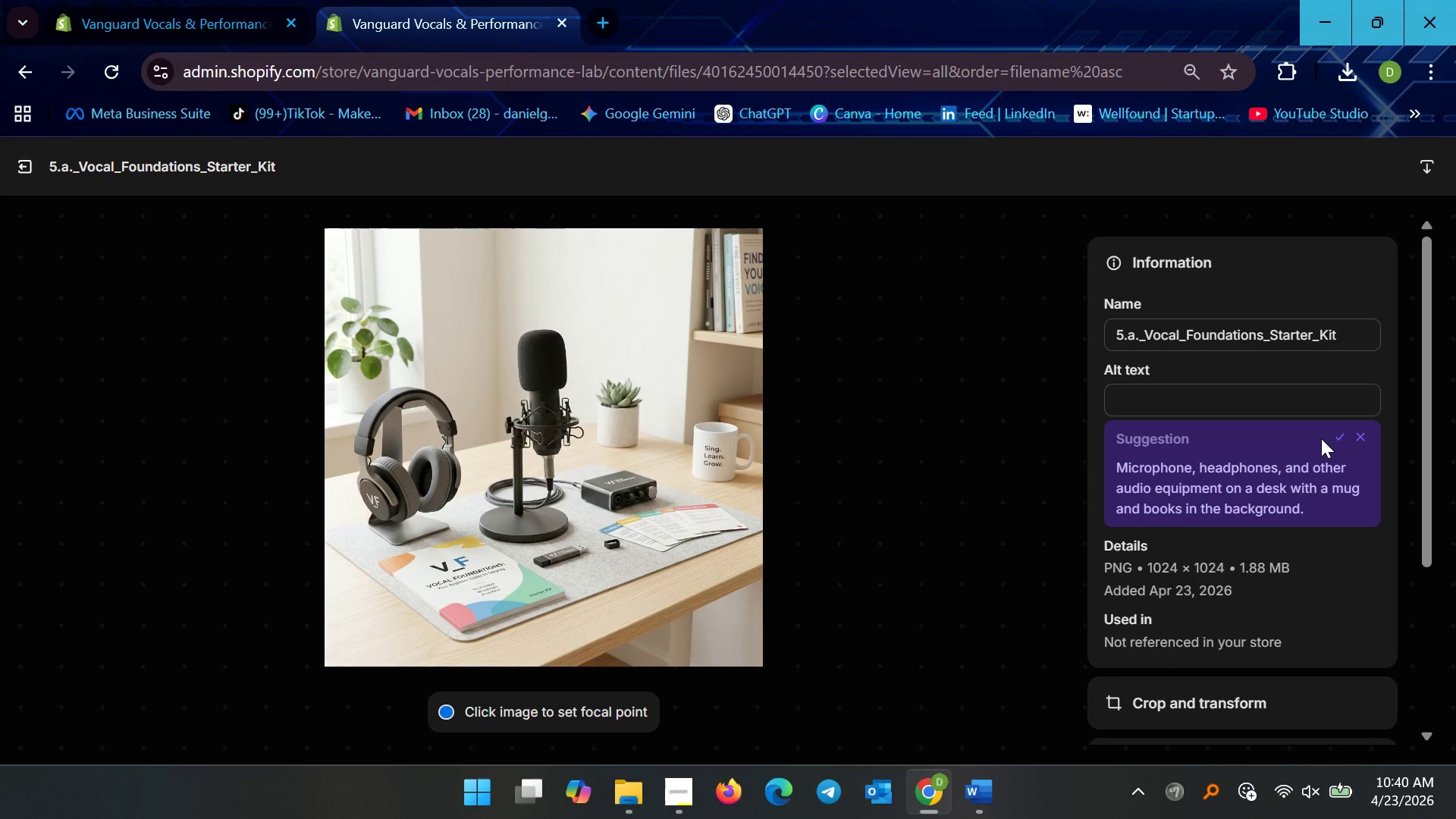 
left_click([441, 497])
 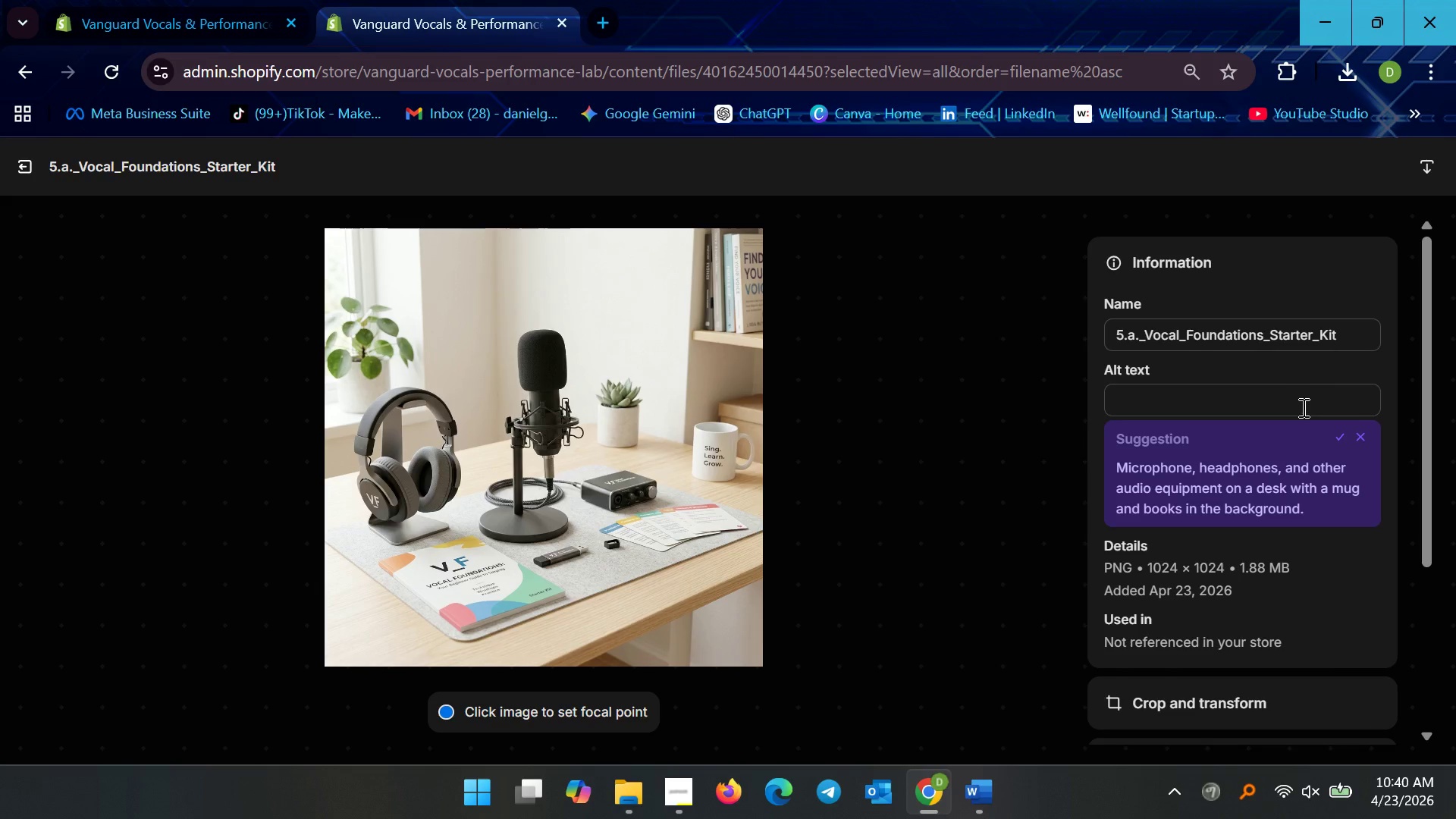 
left_click([1334, 434])
 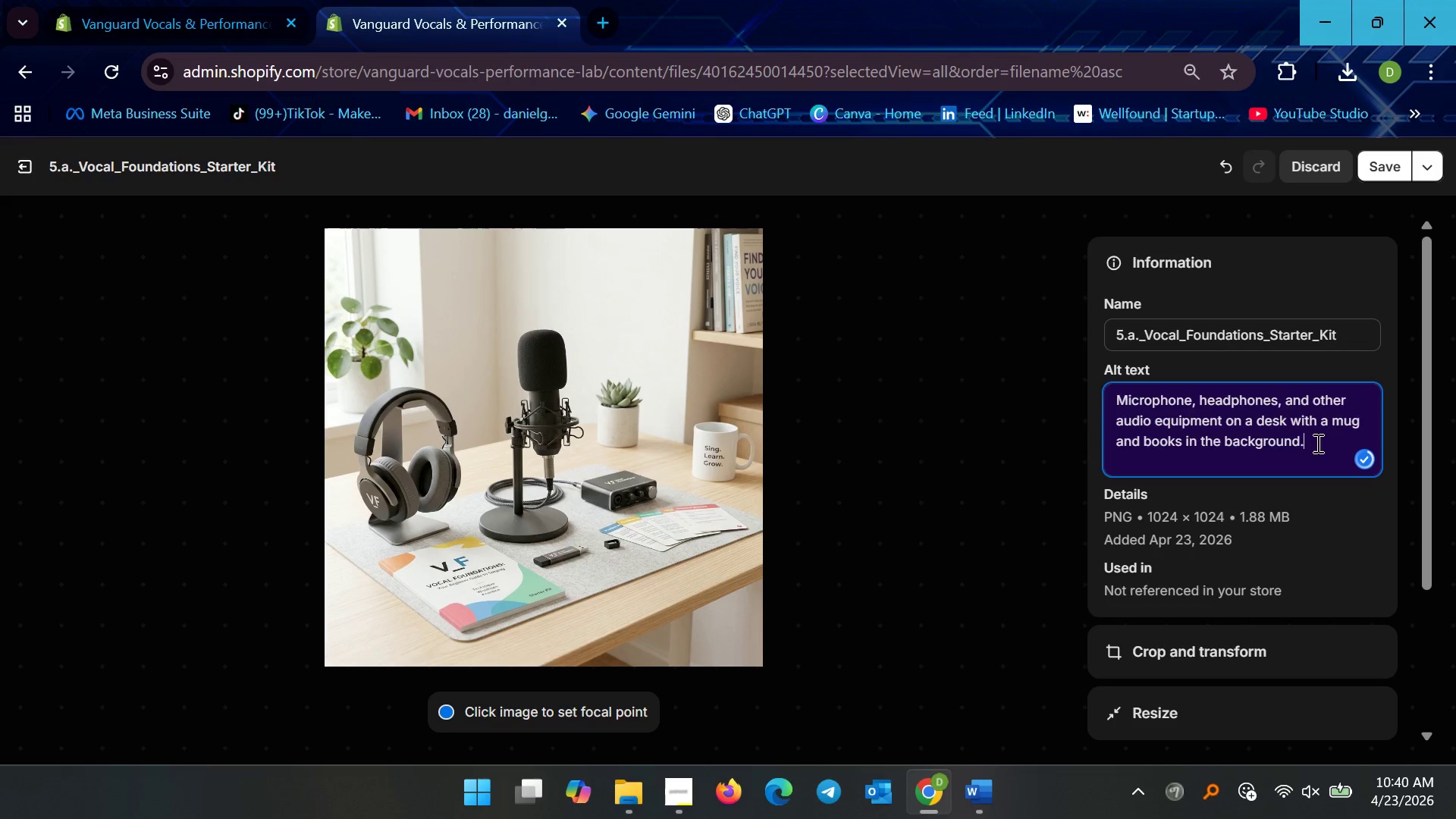 
key(Shift+Enter)
 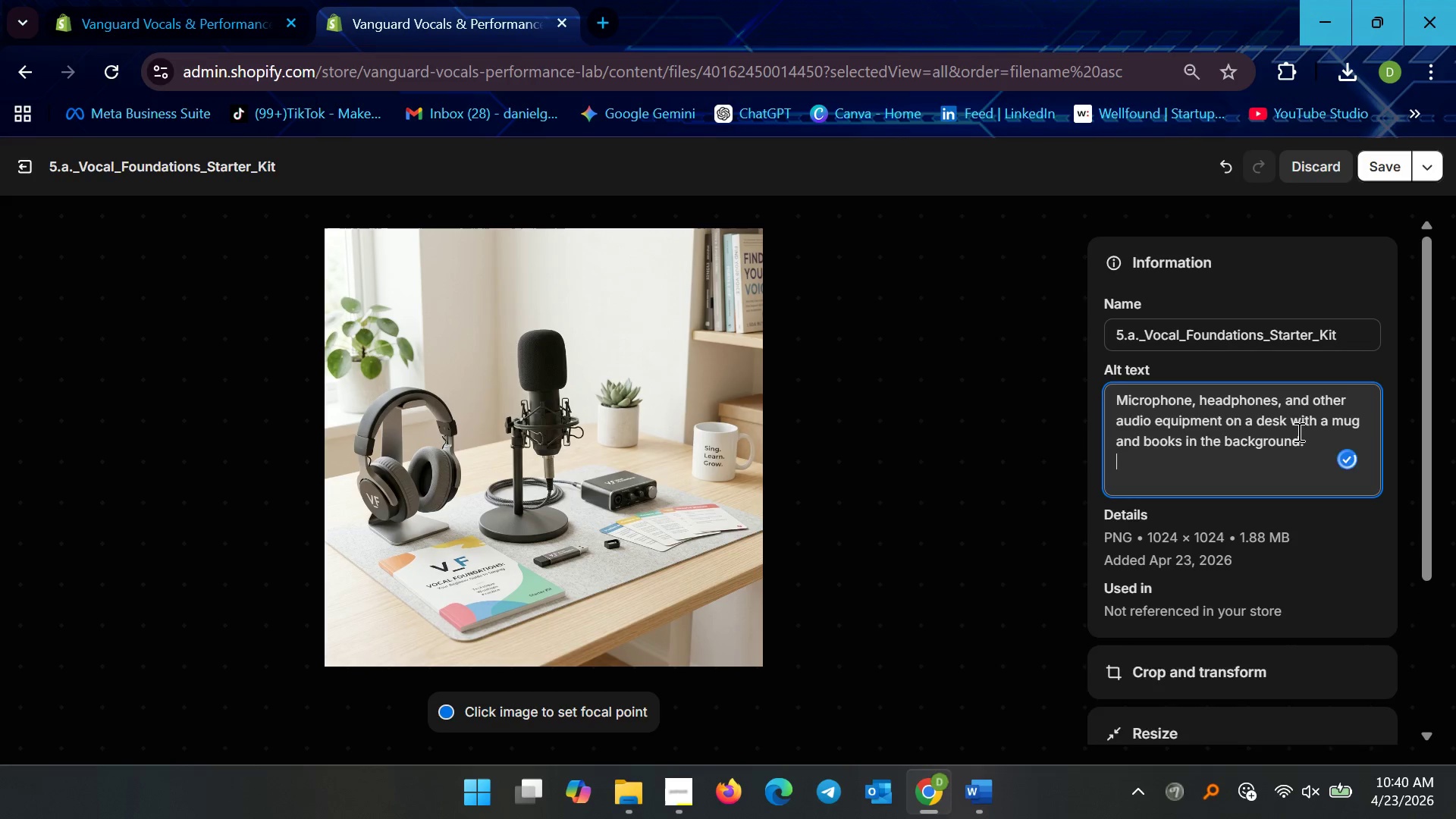 
key(Shift+Enter)
 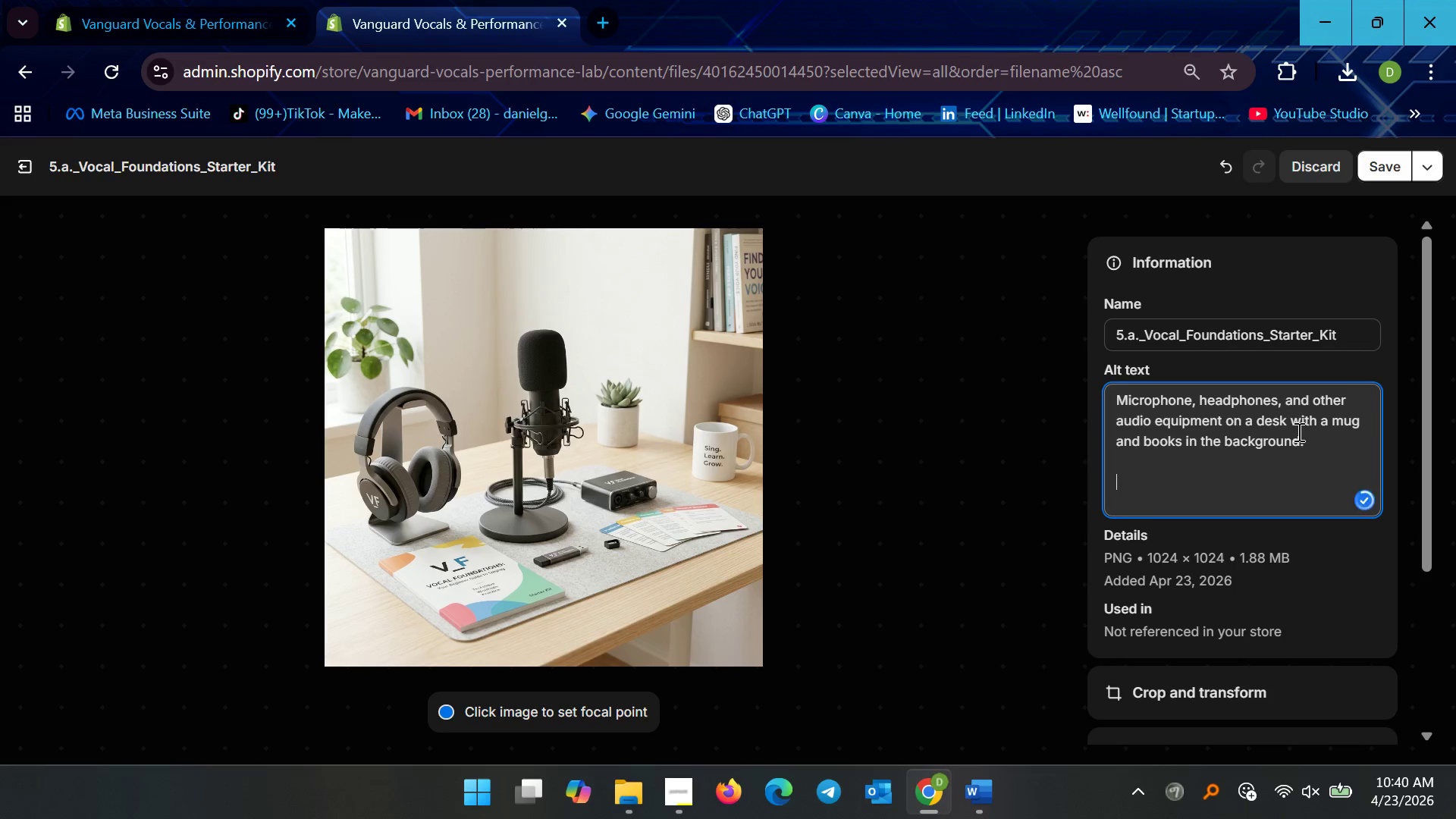 
key(Control+V)
 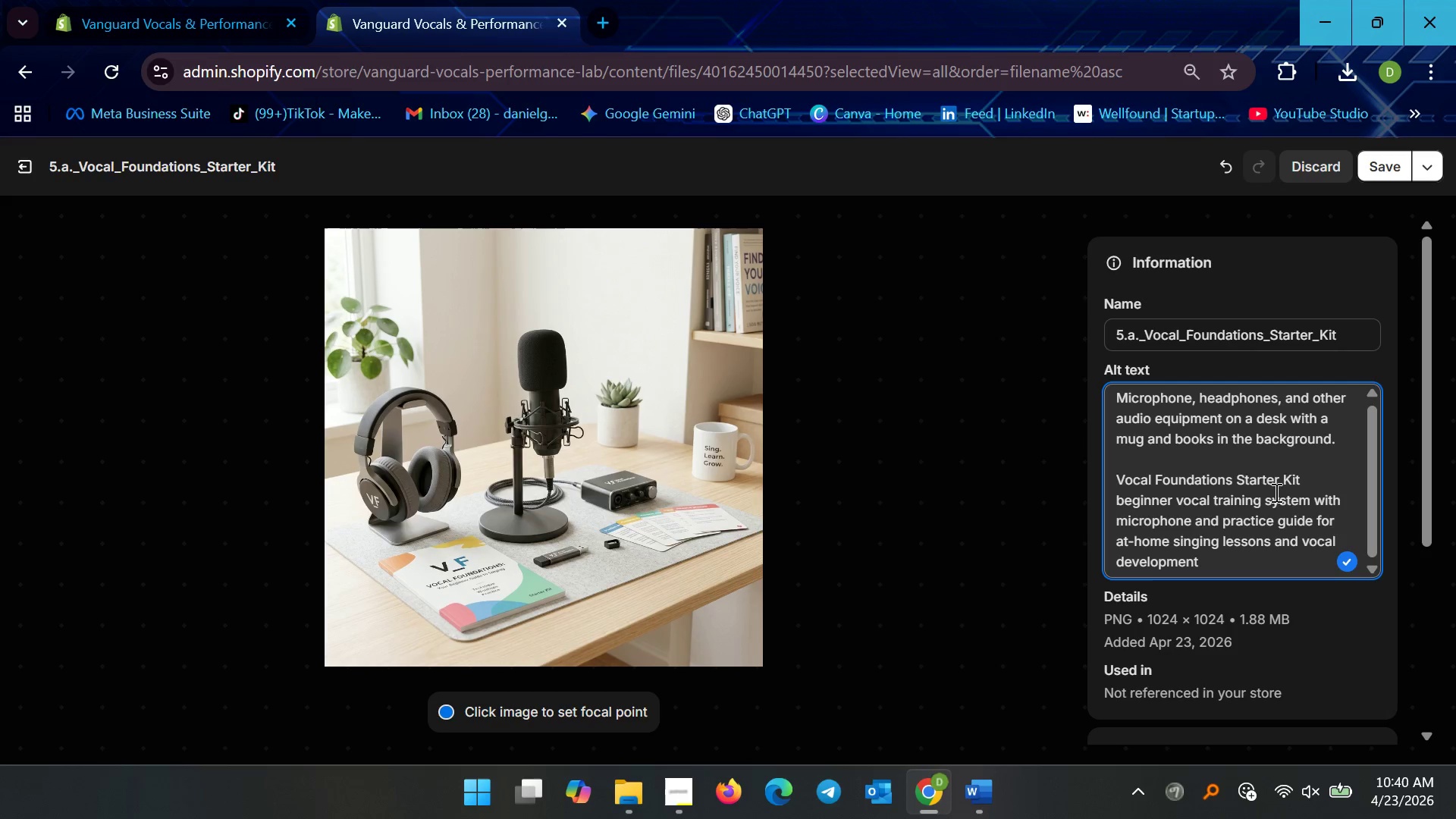 
wait(36.64)
 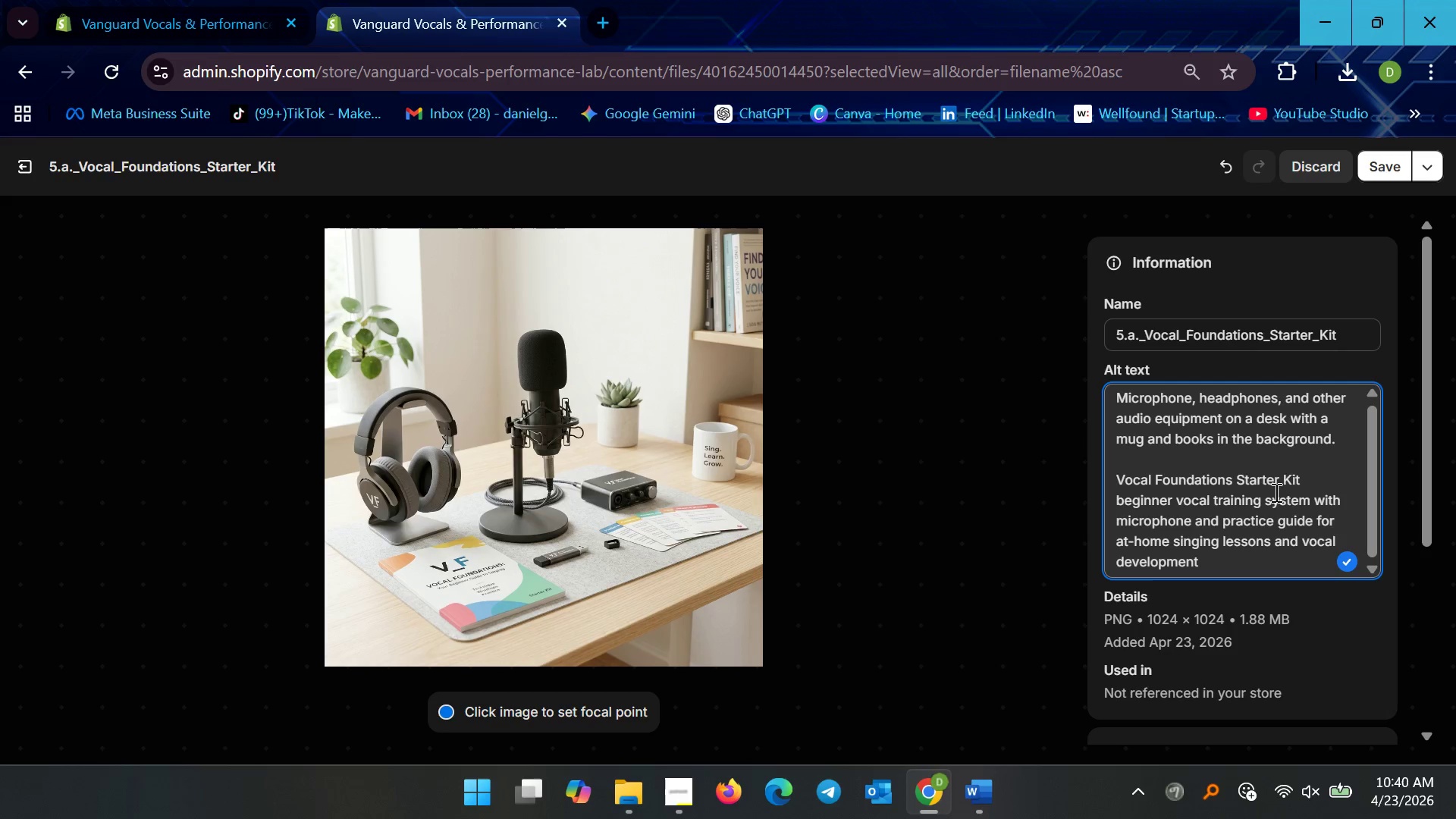 
left_click([1216, 517])
 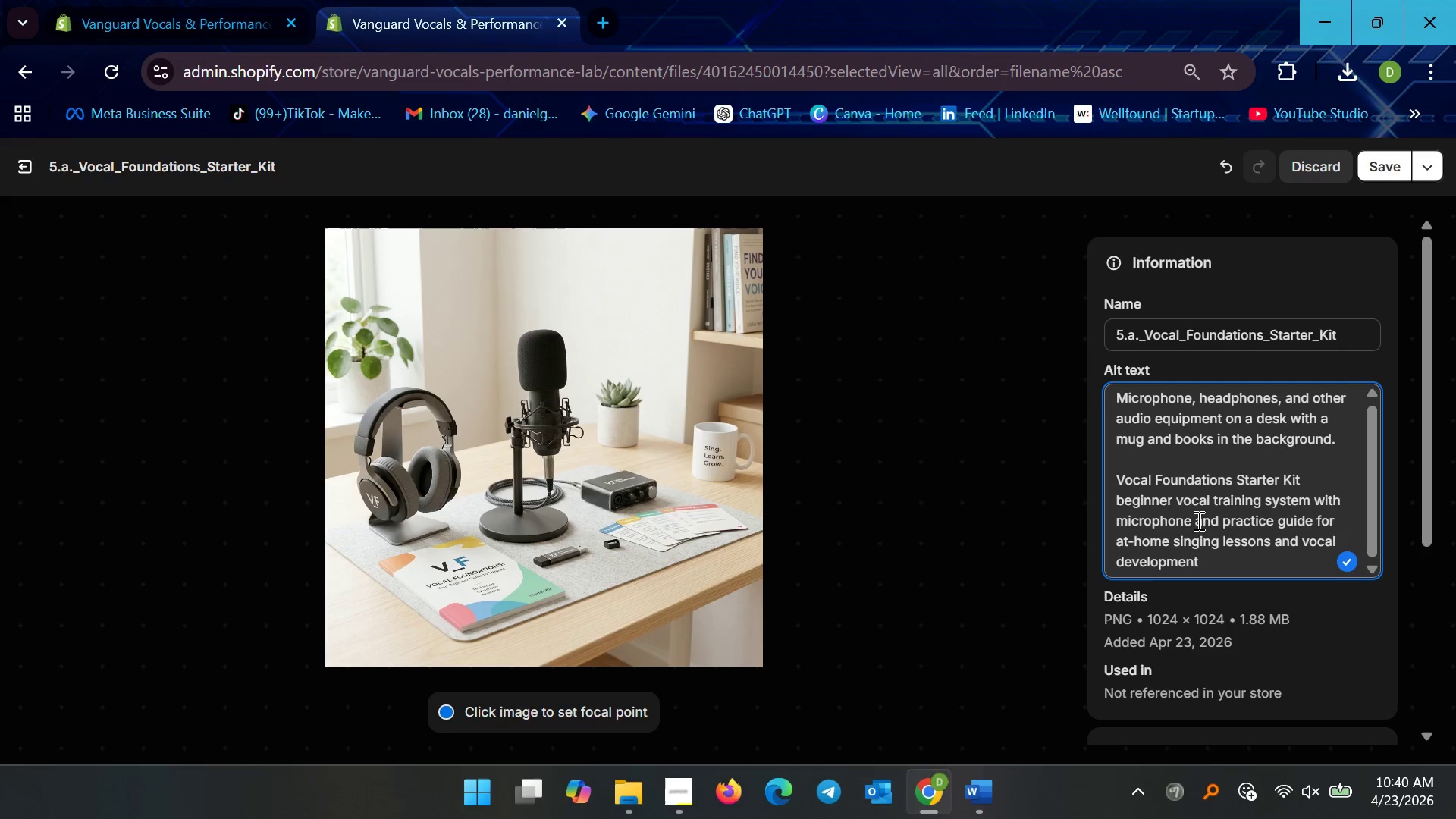 
left_click([1194, 520])
 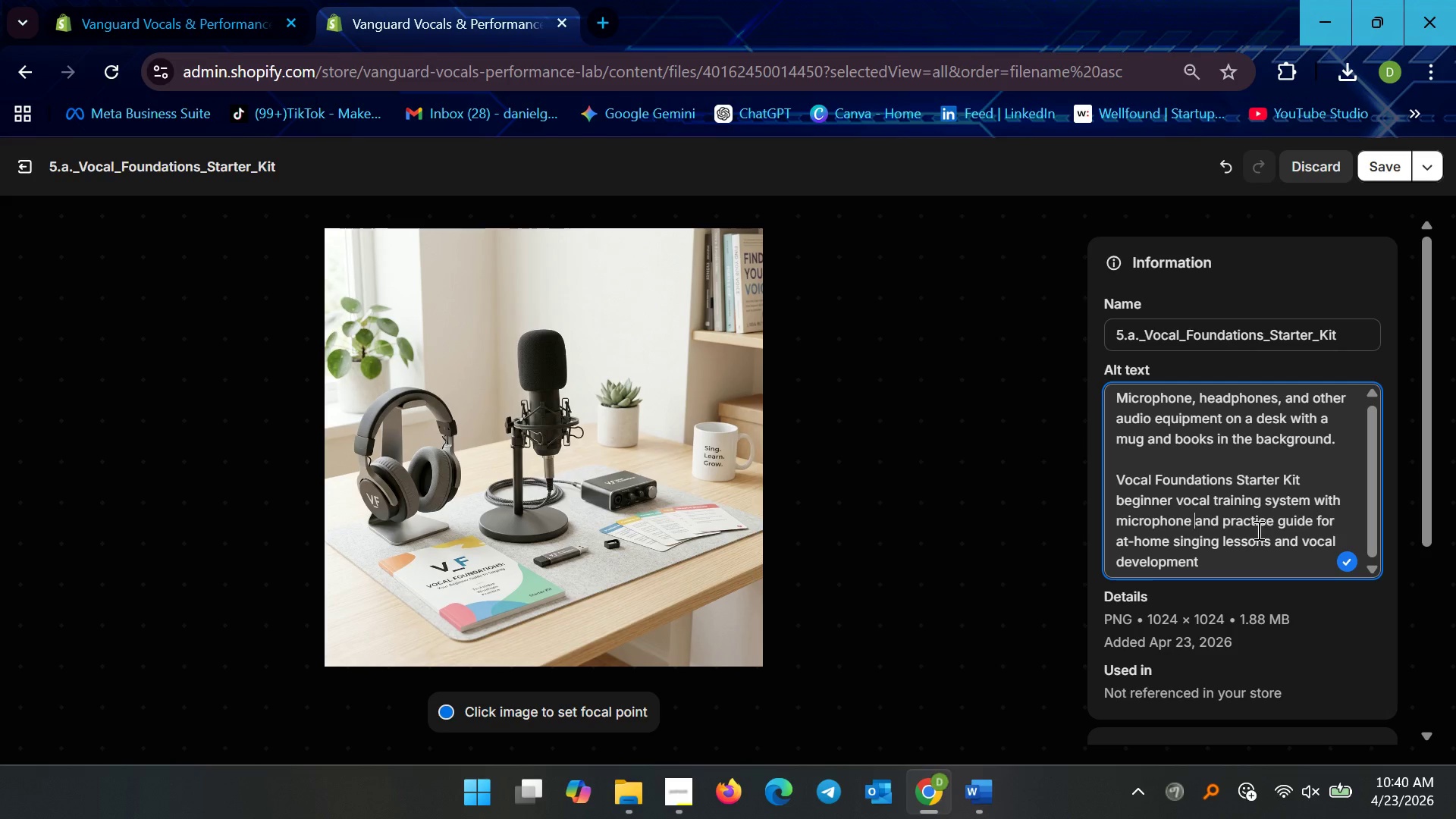 
key(Backspace)
 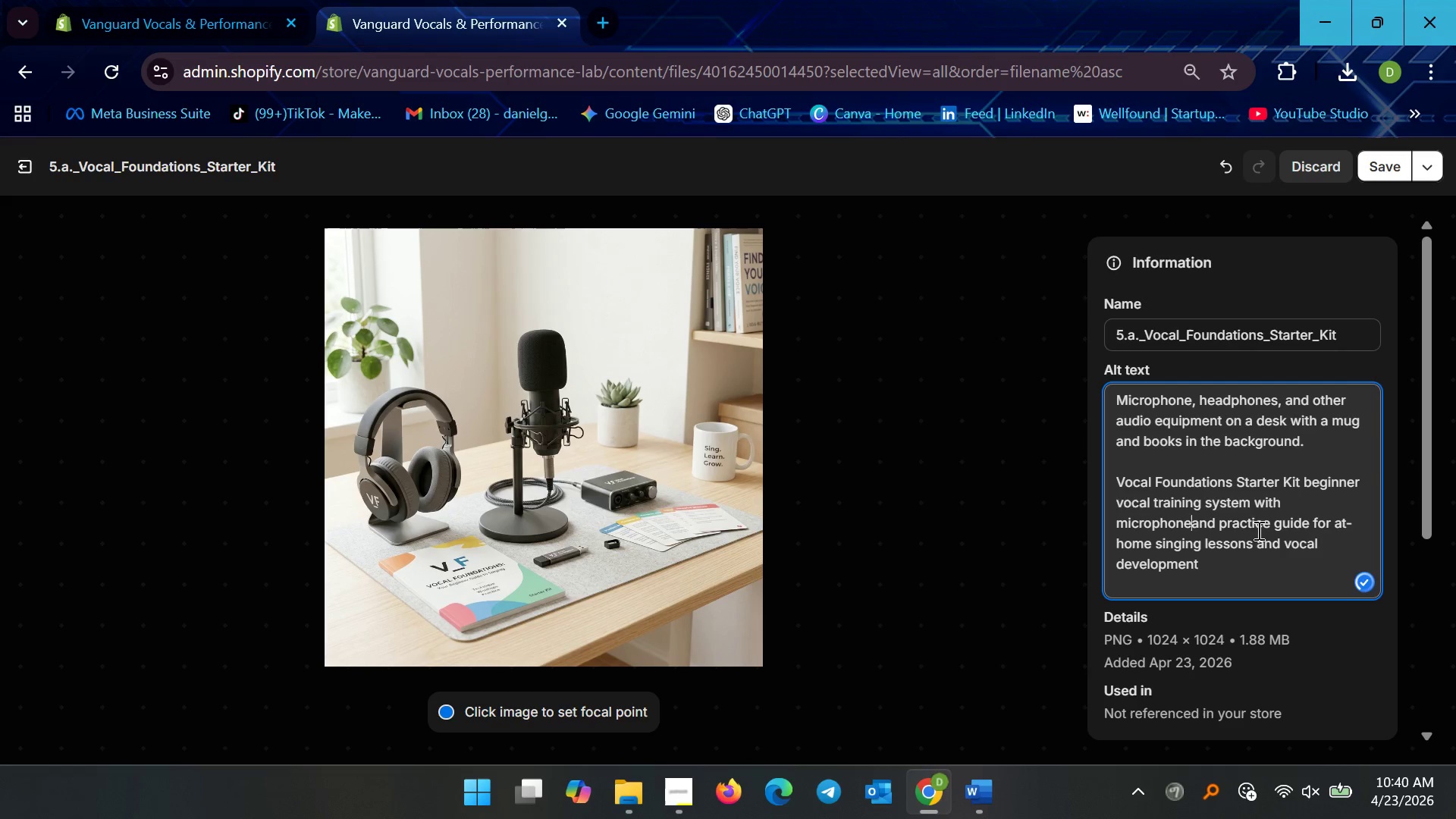 
left_click([1257, 530])
 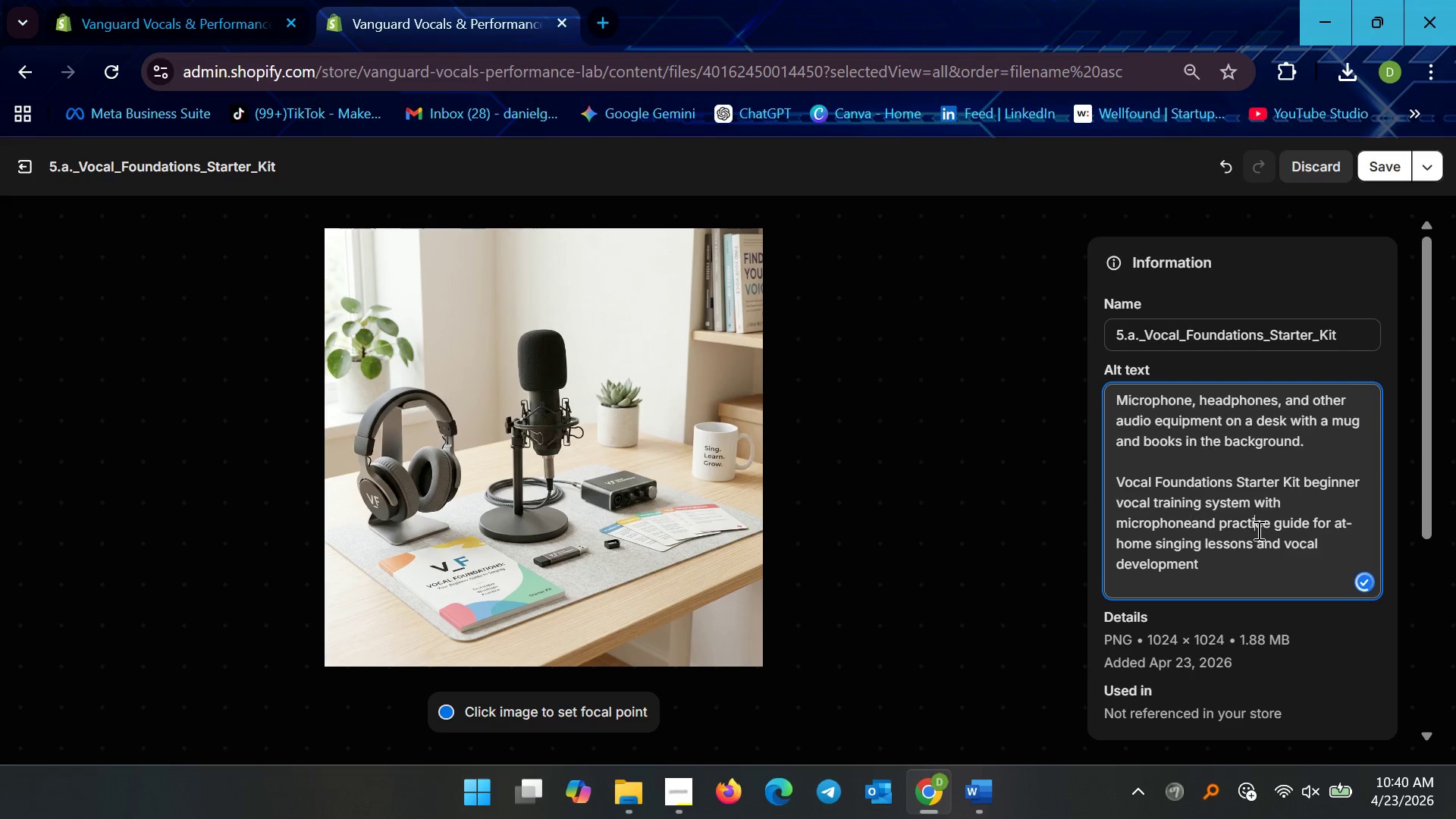 
type(, headset)
 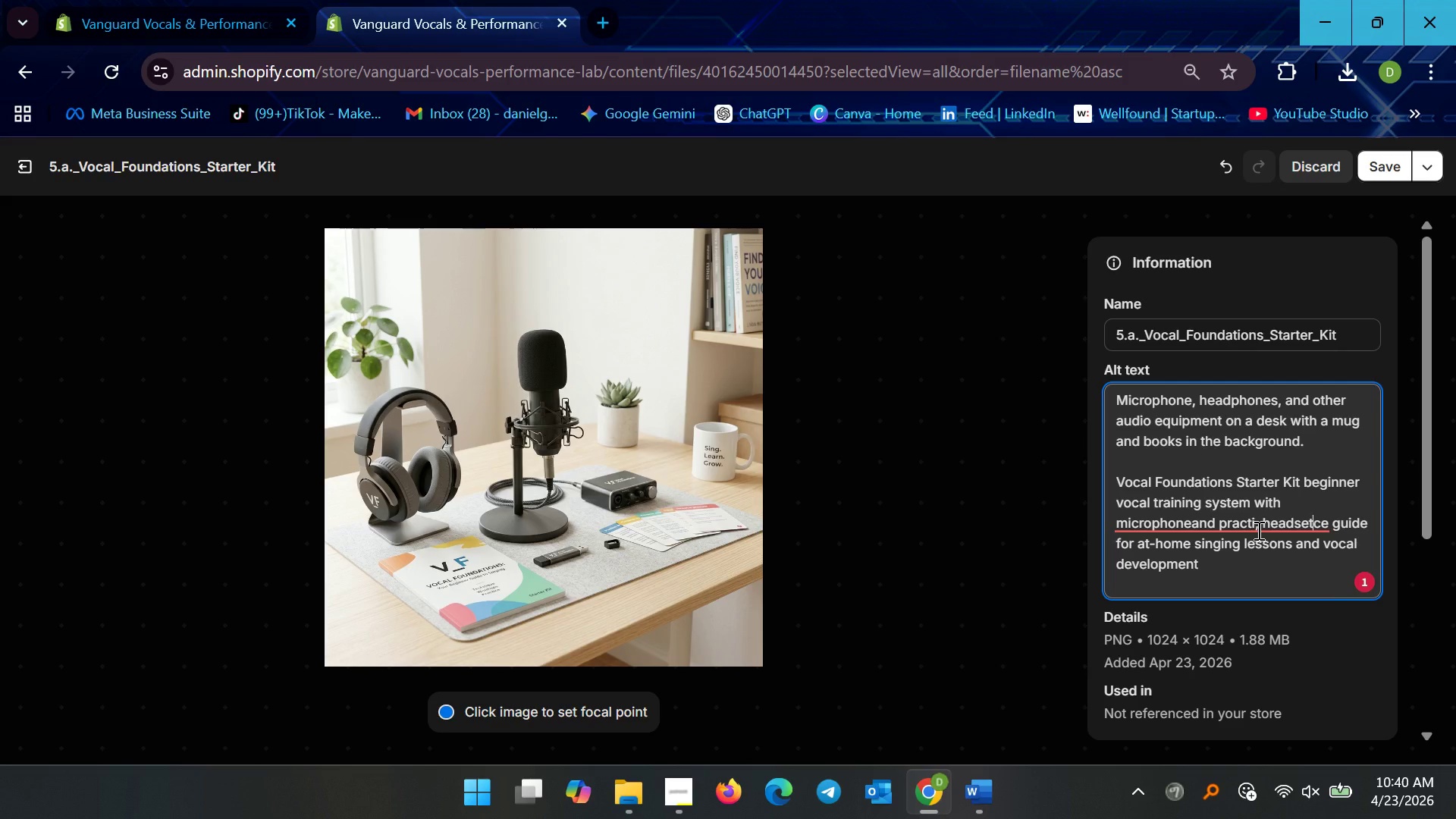 
key(Backspace)
key(Backspace)
key(Backspace)
type(phone. )
 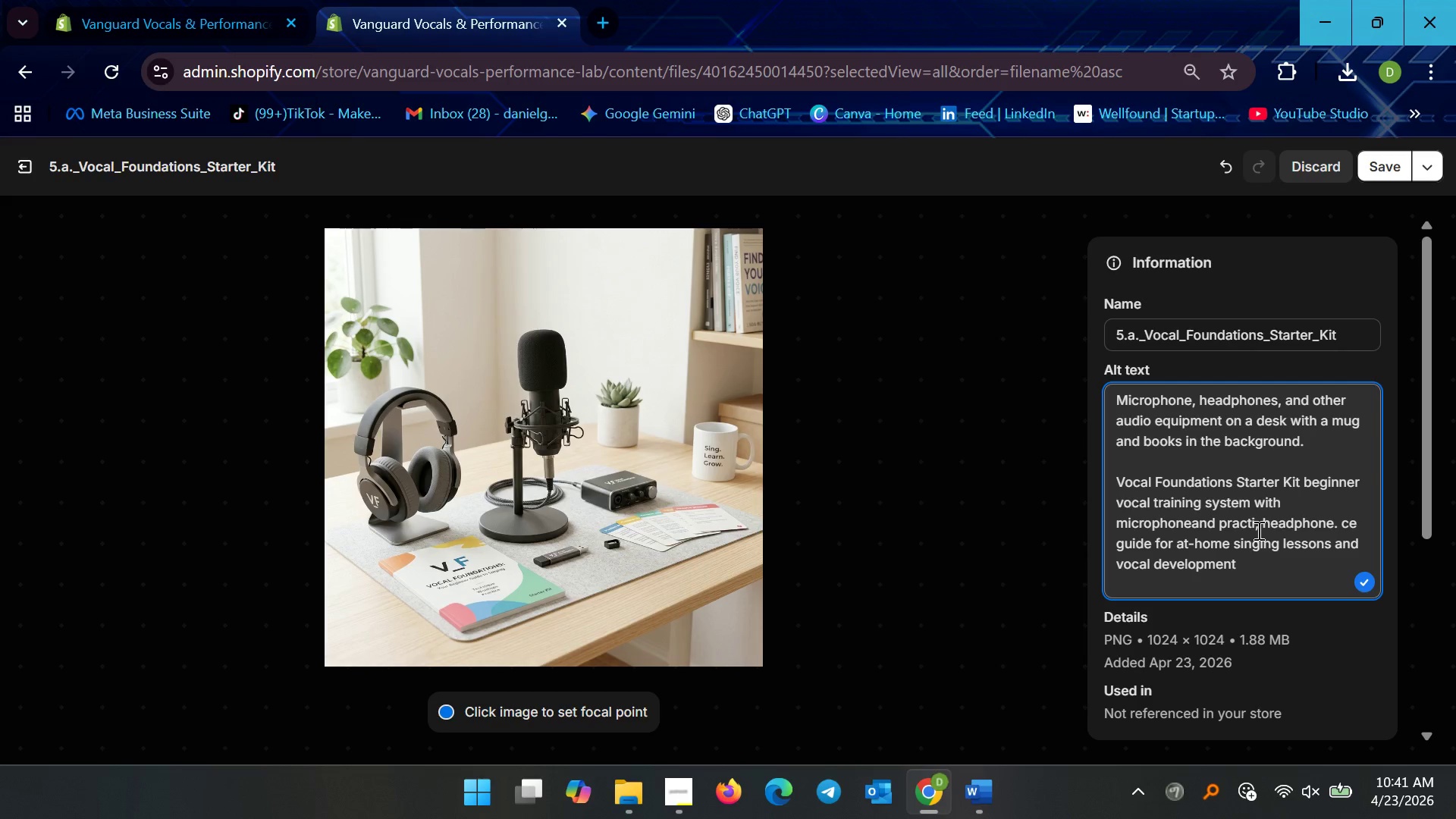 
key(Control+Z)
 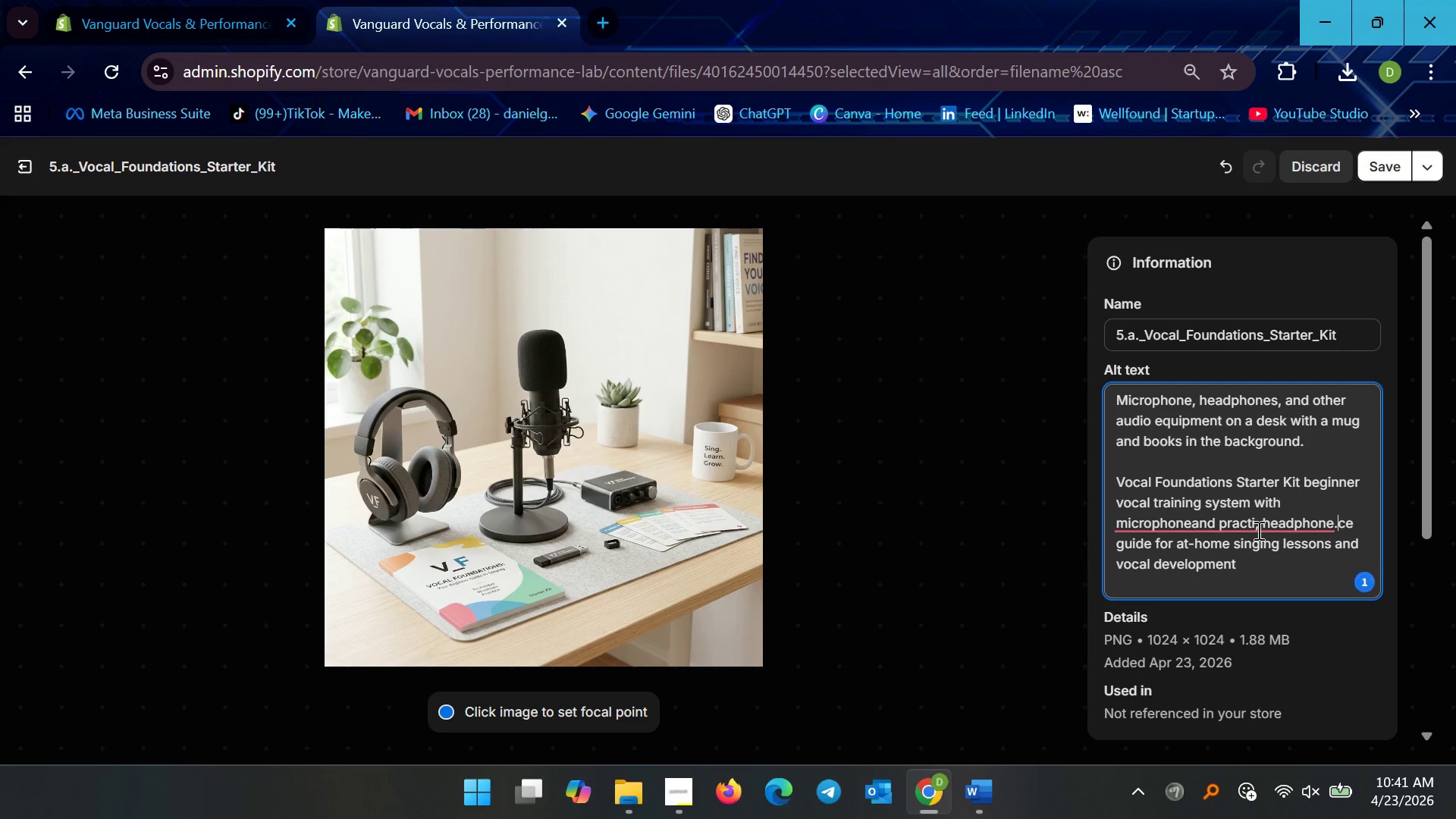 
key(Control+Z)
 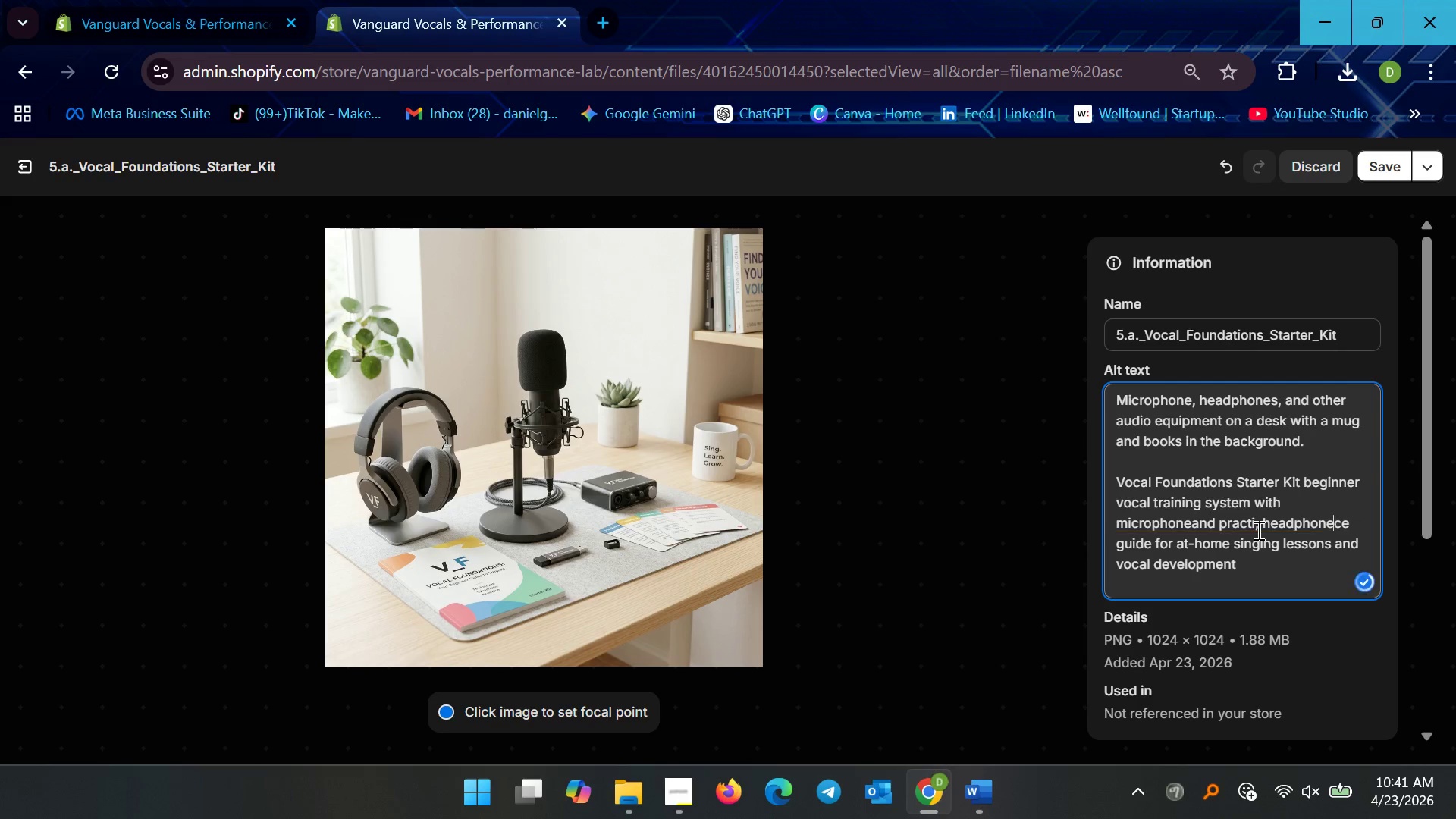 
key(Control+Z)
 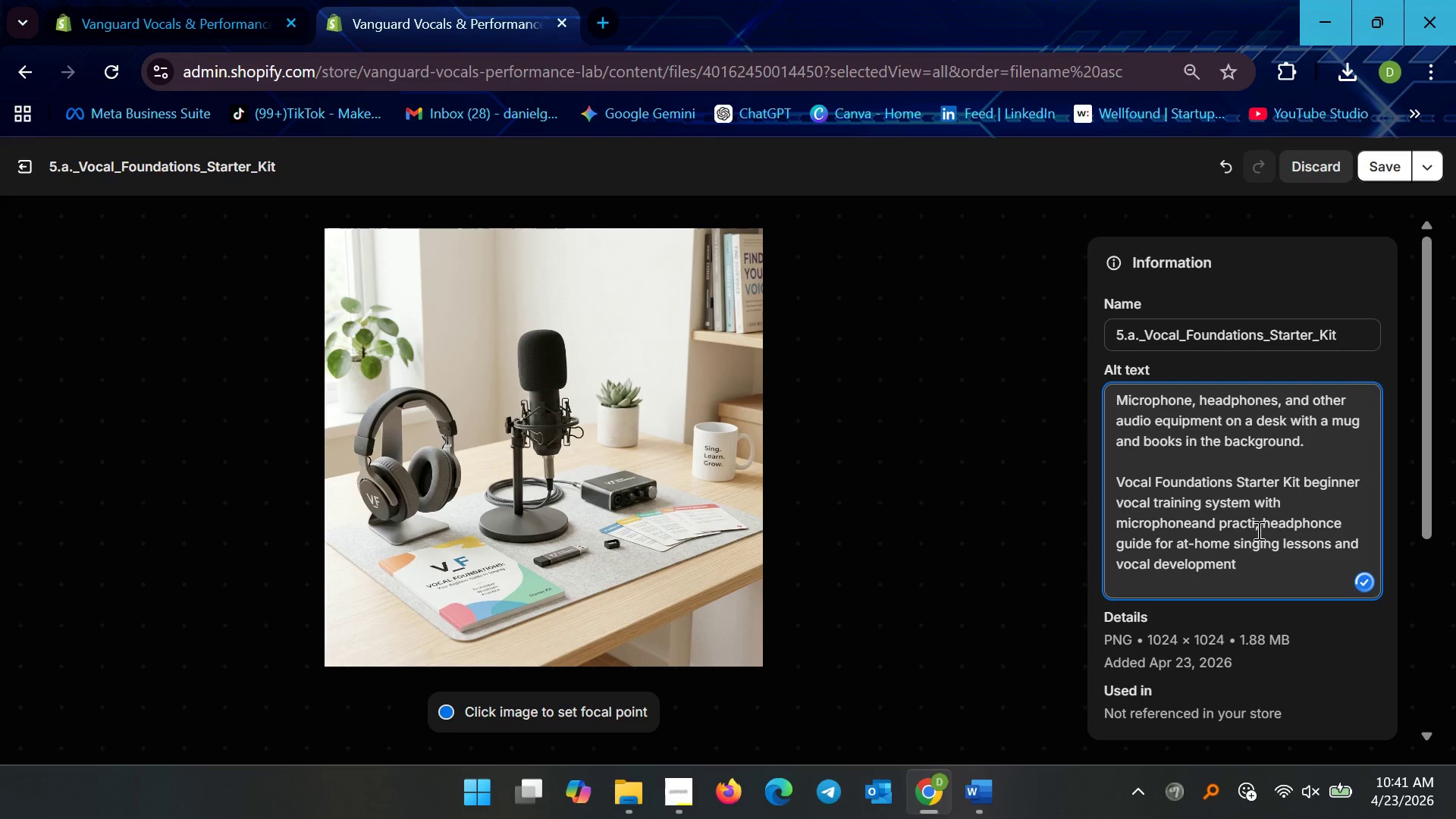 
key(Control+Z)
 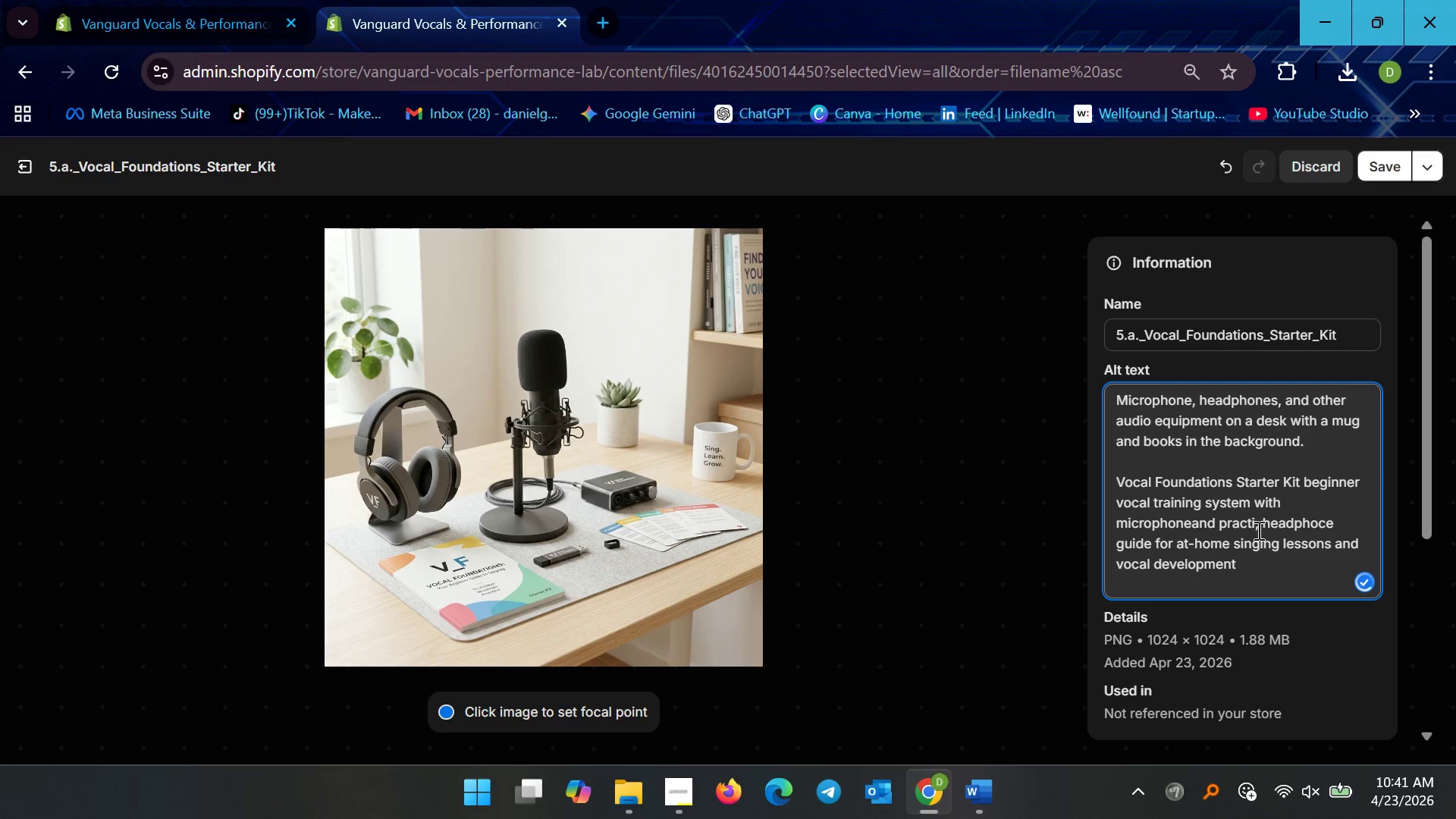 
key(Control+Z)
 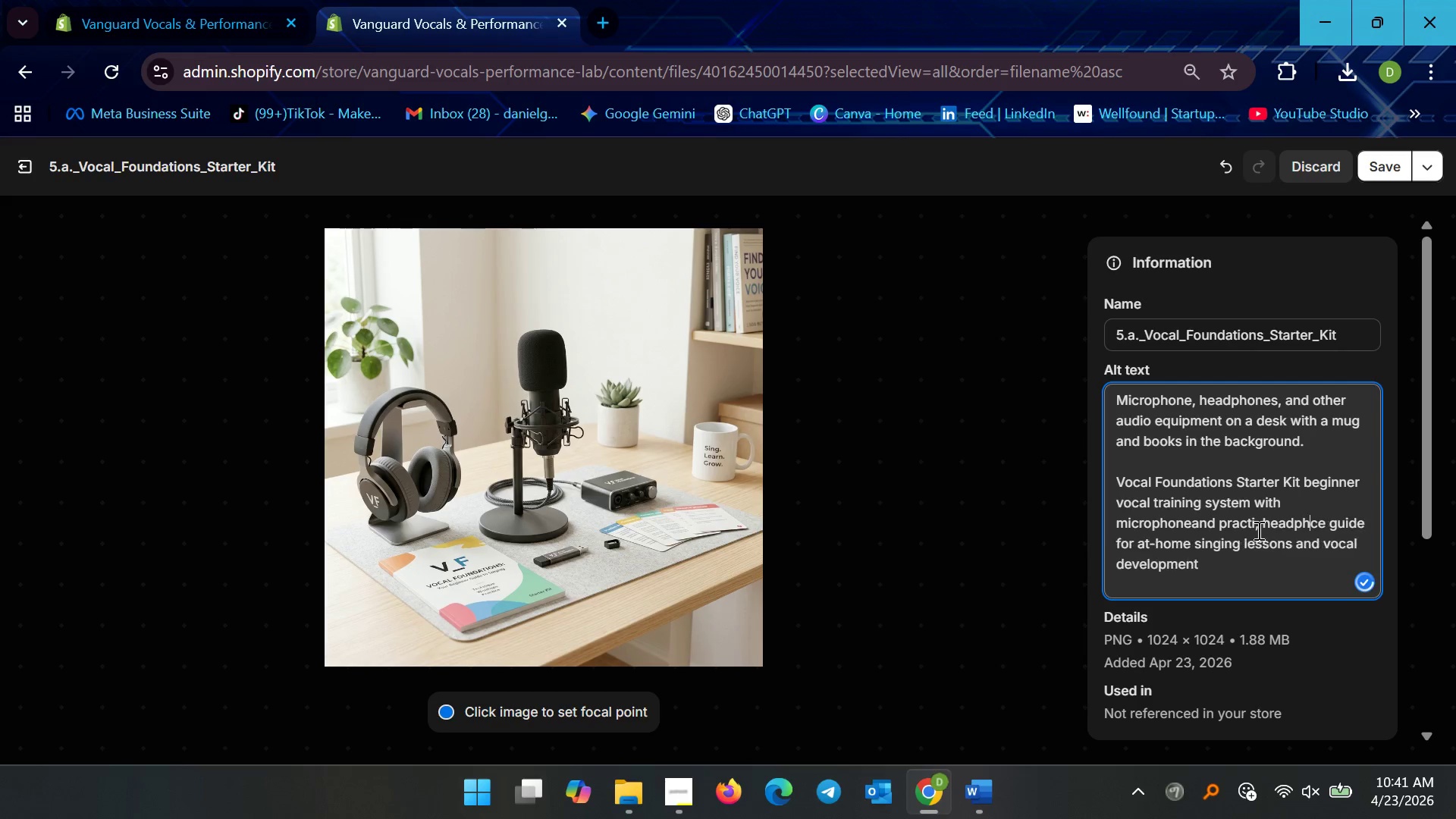 
key(Control+Z)
 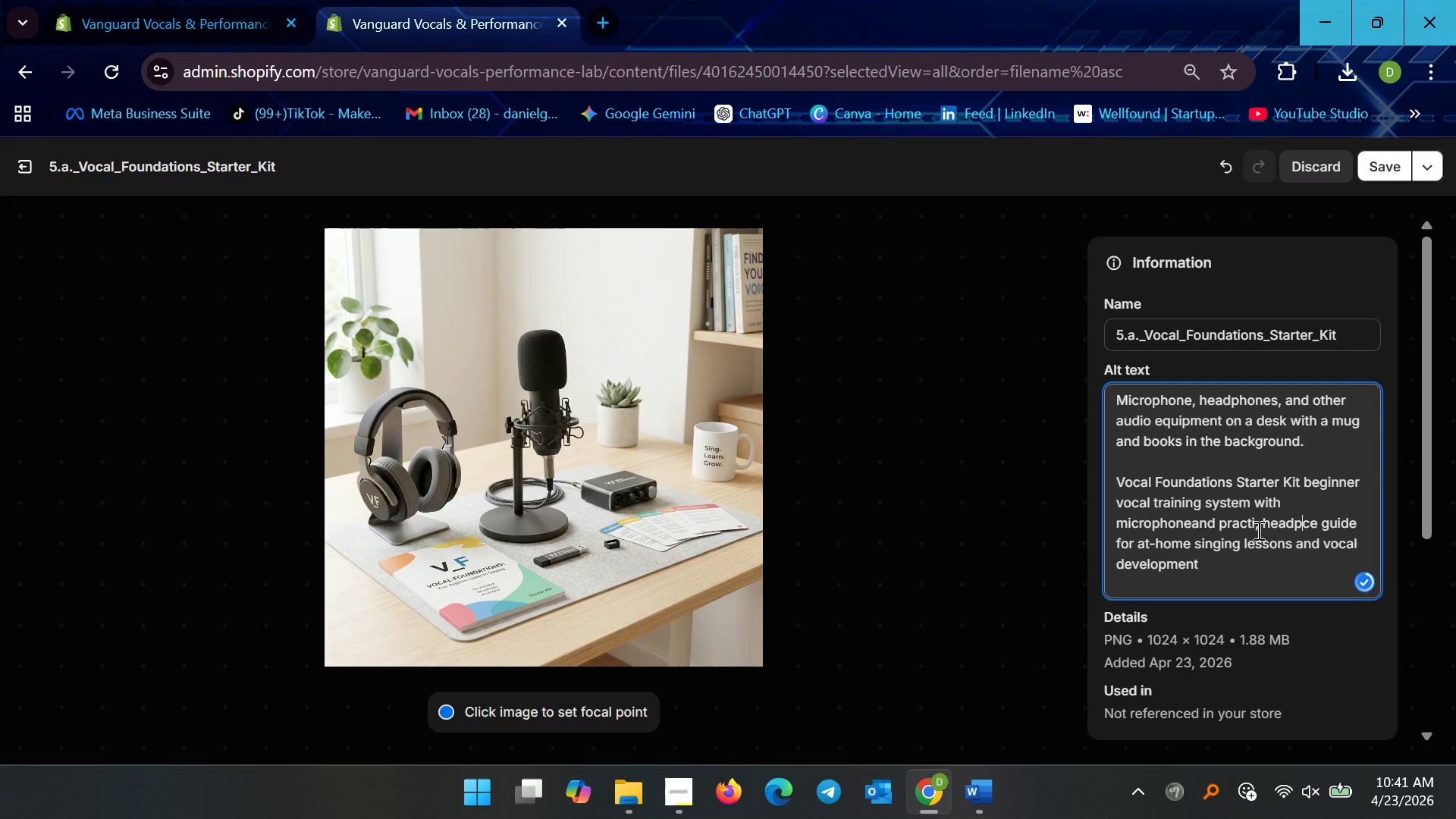 
key(Control+Z)
 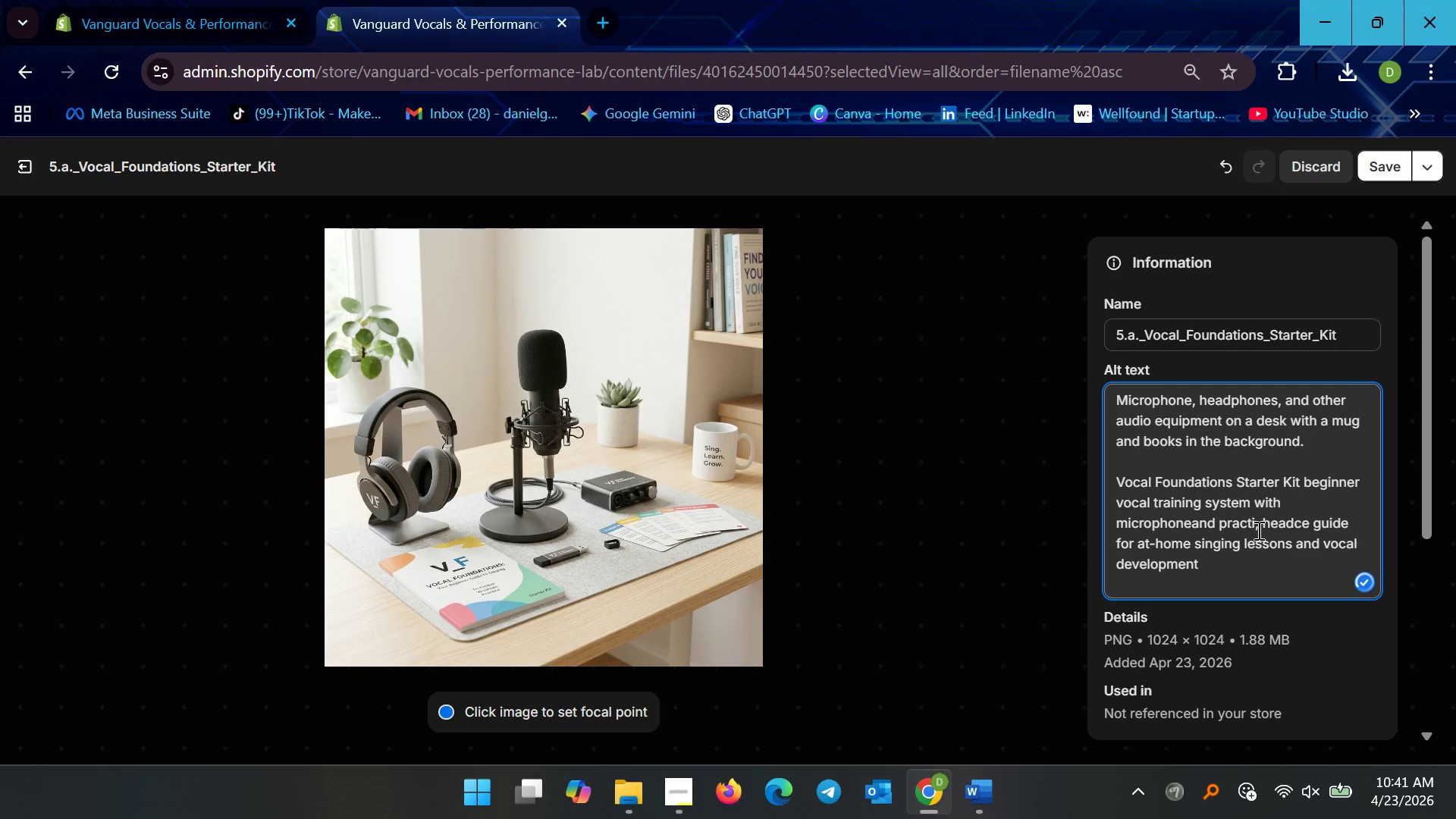 
key(Control+Z)
 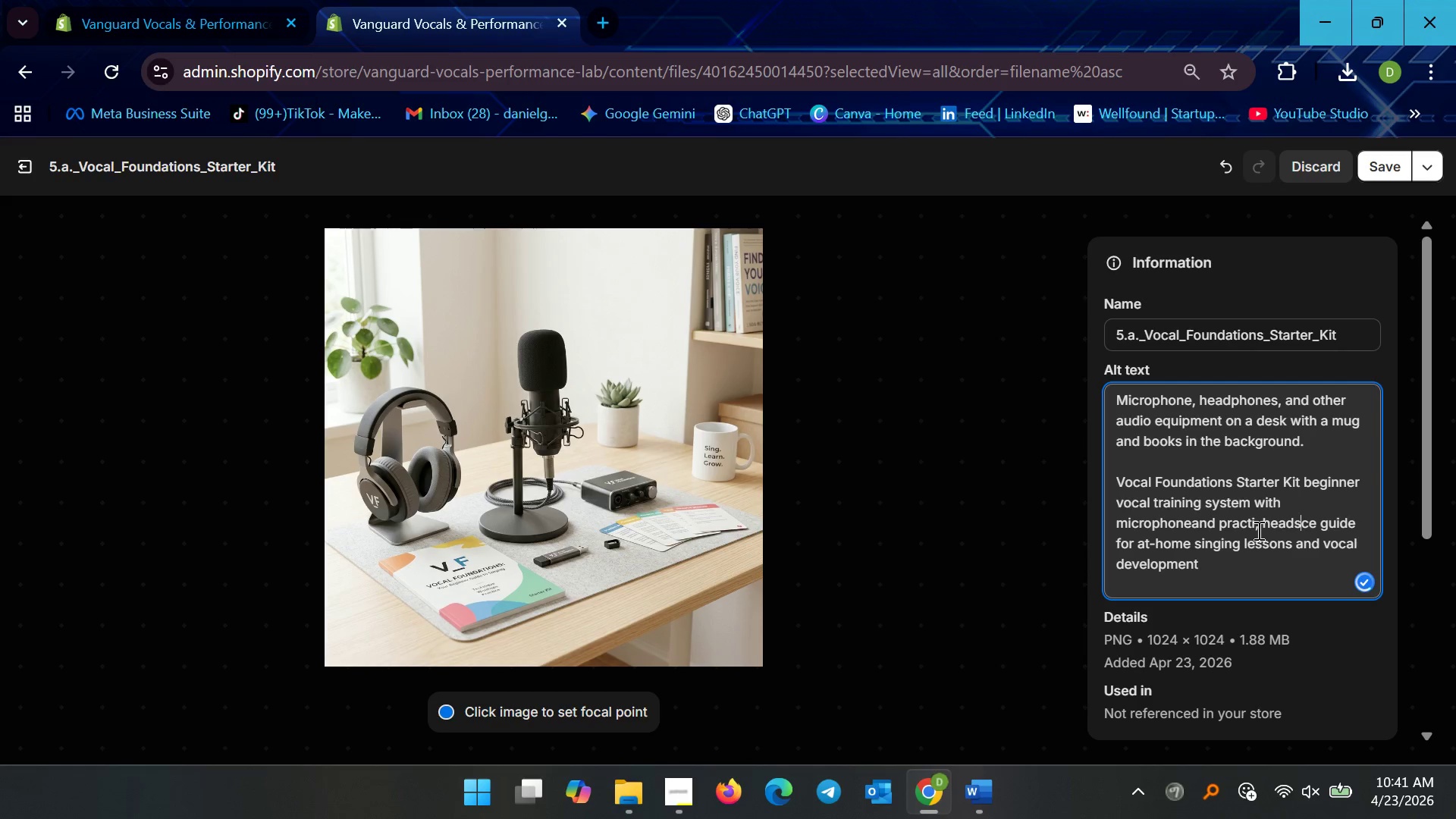 
key(Control+Z)
 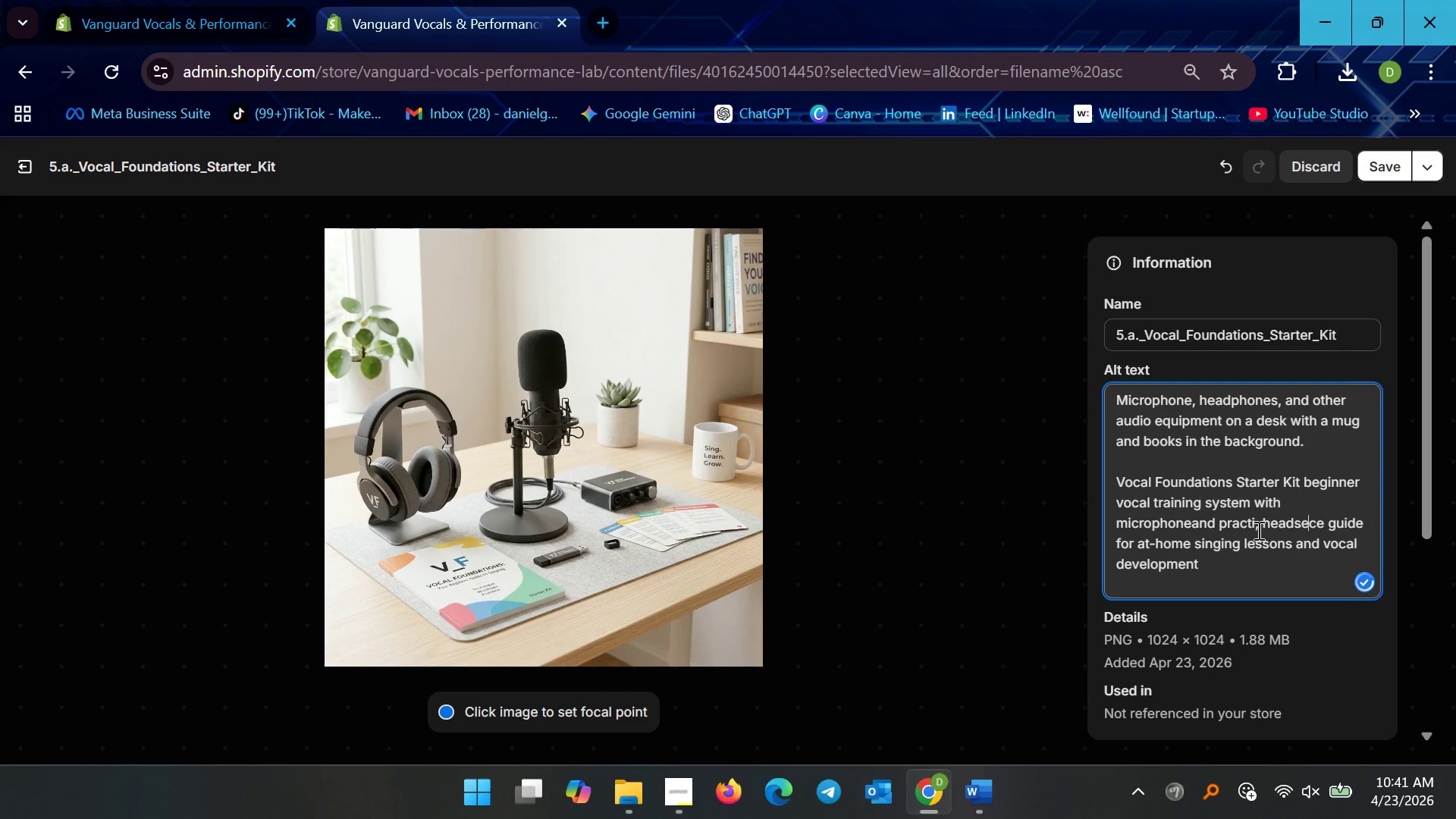 
key(Control+Z)
 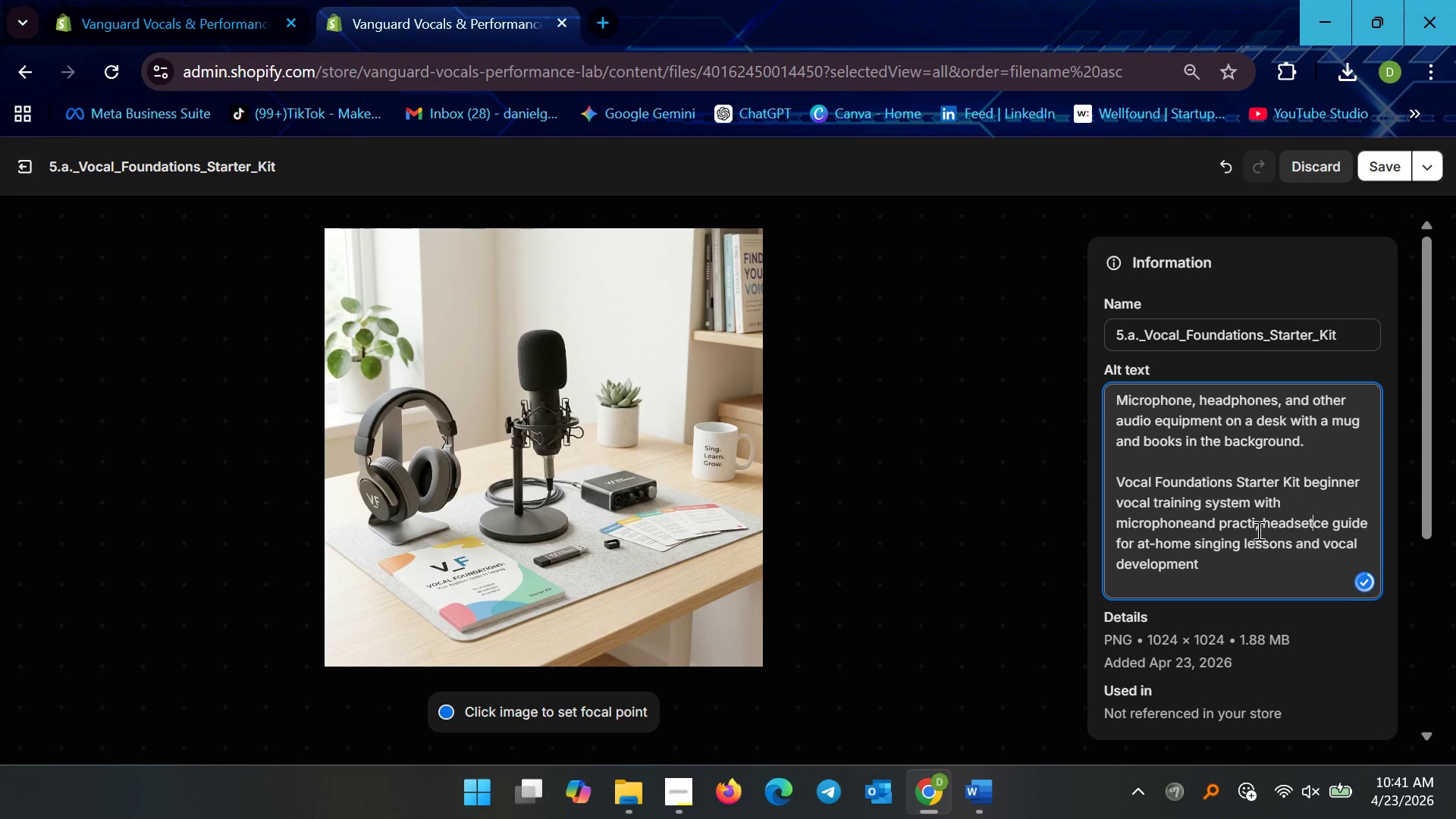 
key(Control+Z)
 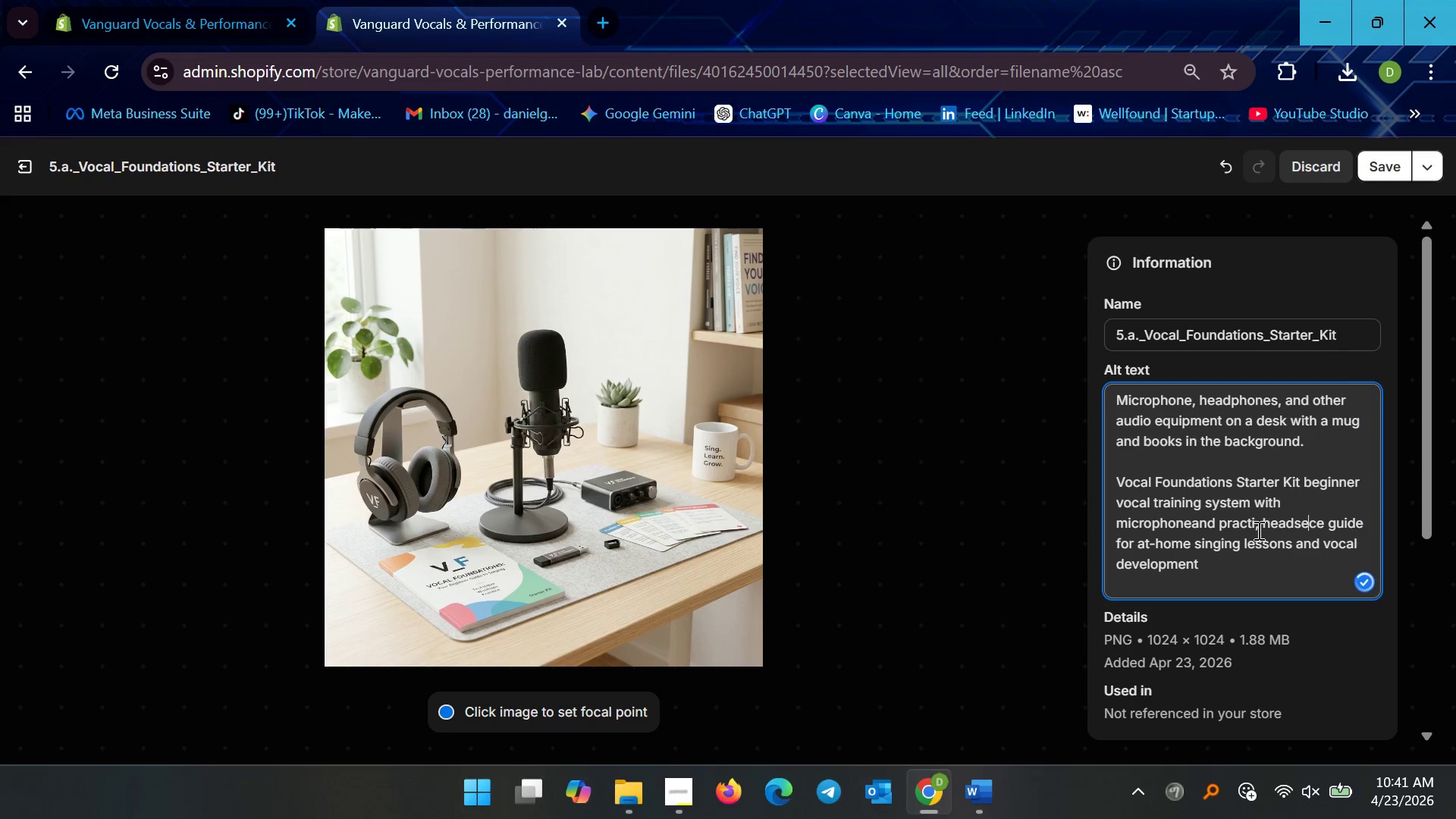 
key(Control+Z)
 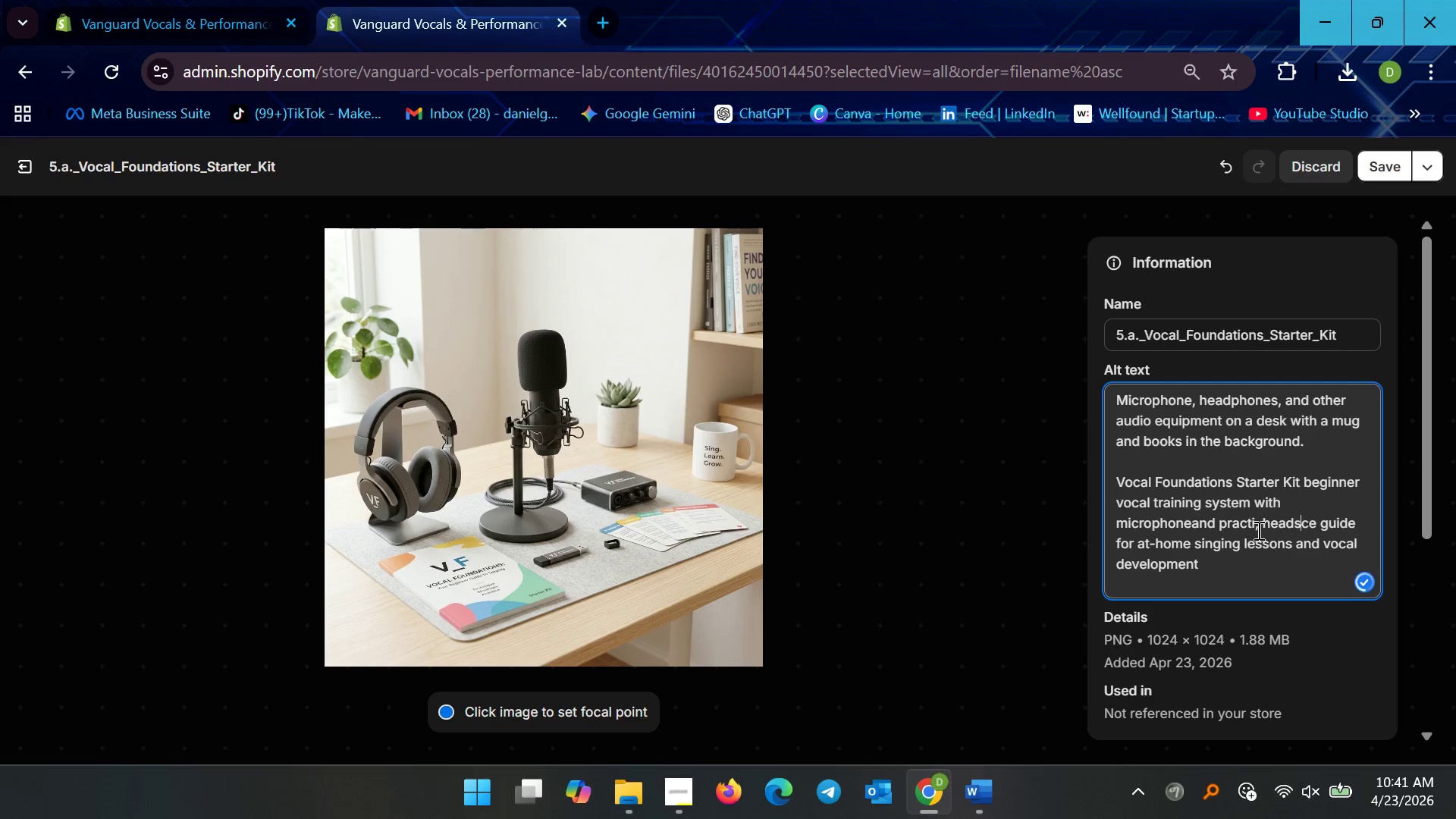 
key(Control+Z)
 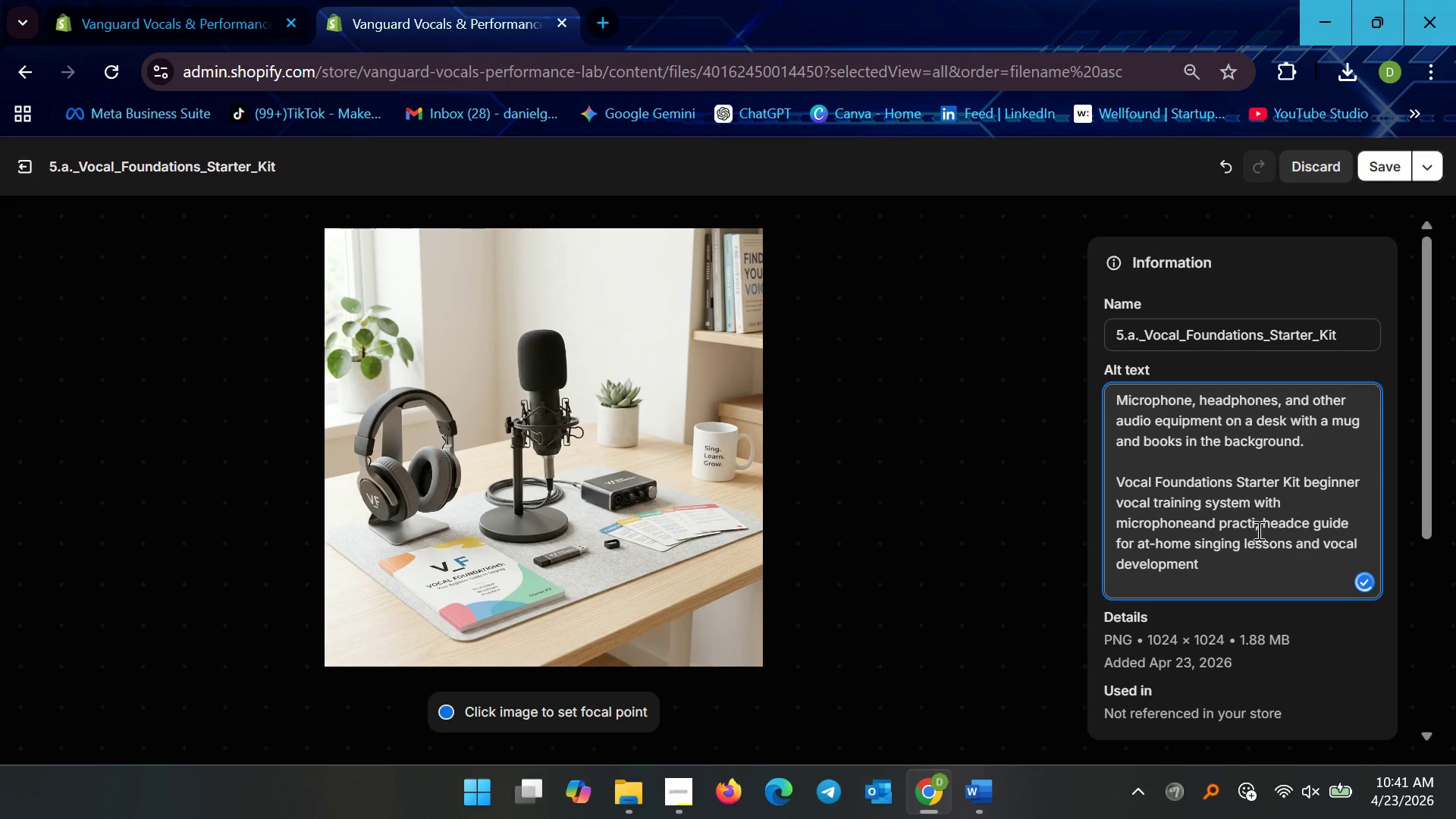 
key(Control+Z)
 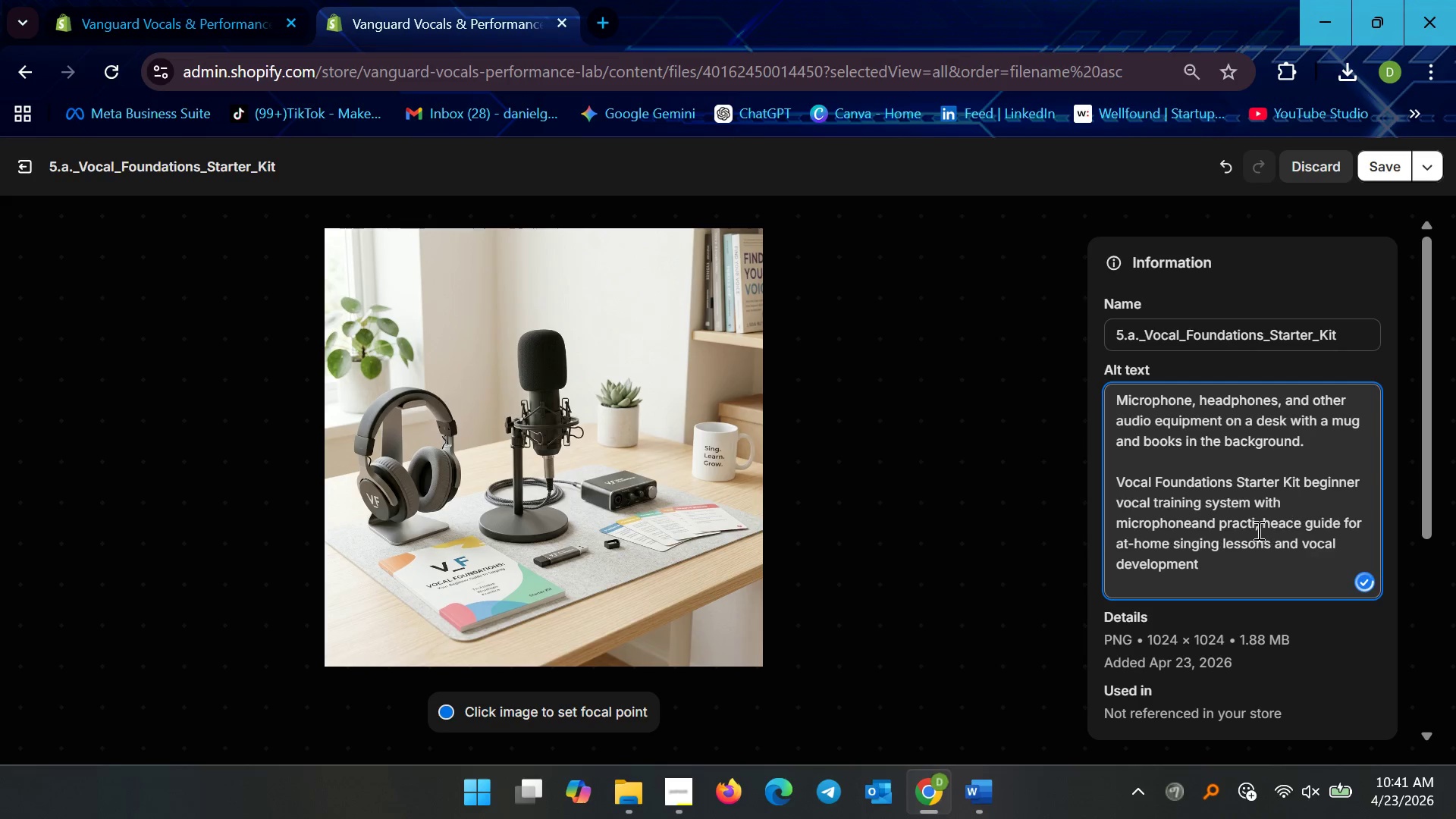 
key(Control+Z)
 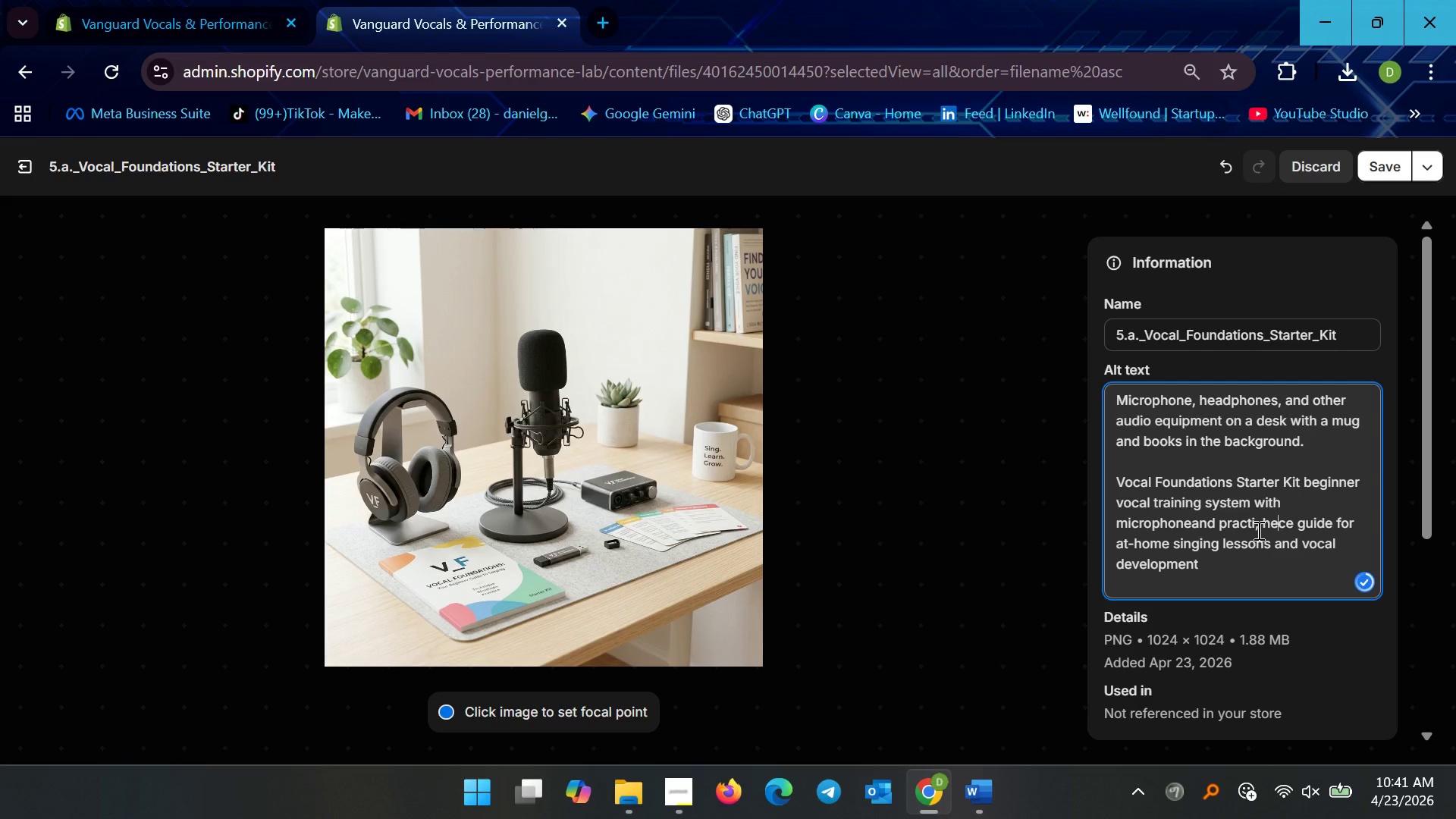 
key(Control+Z)
 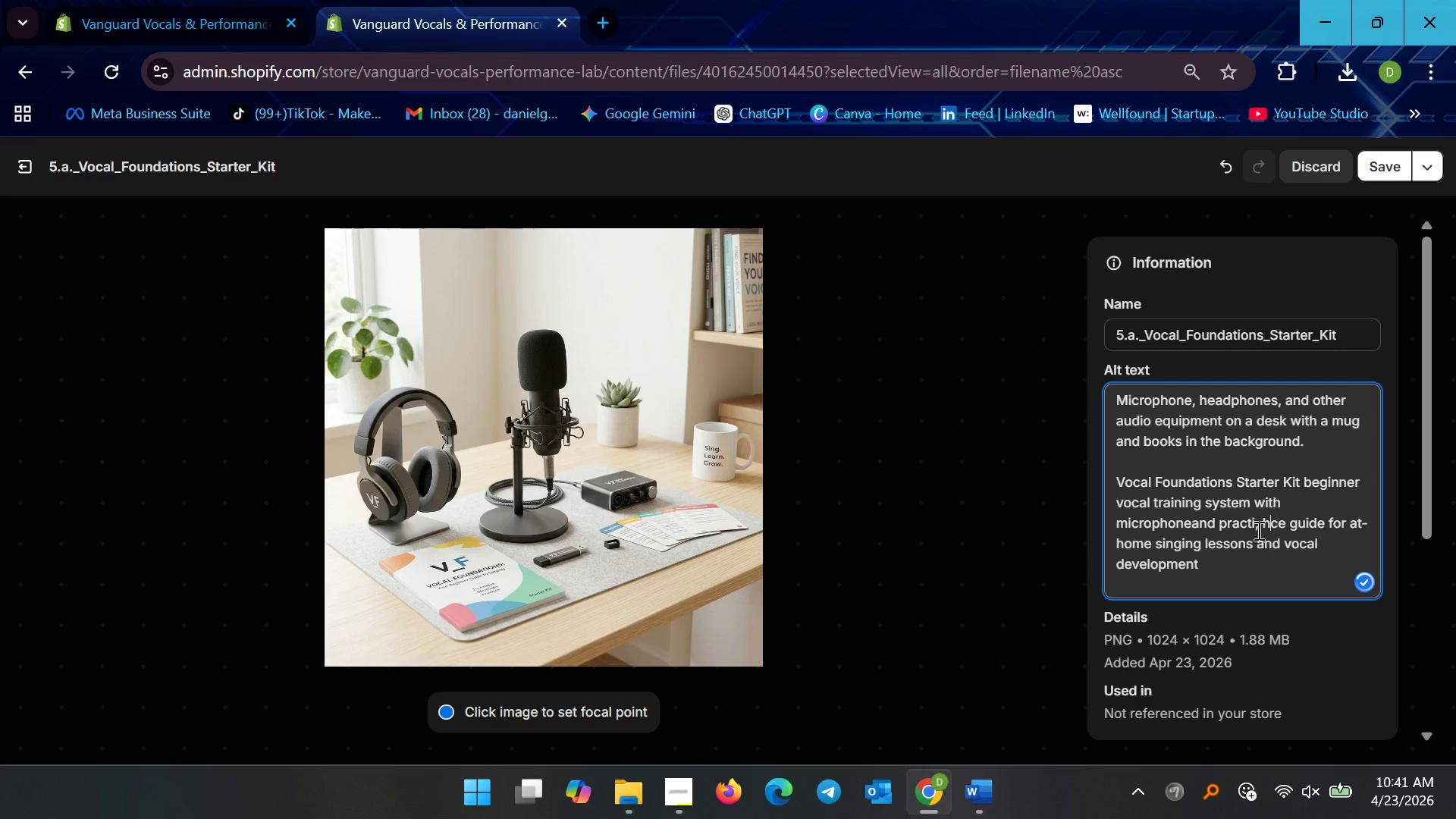 
key(Control+Z)
 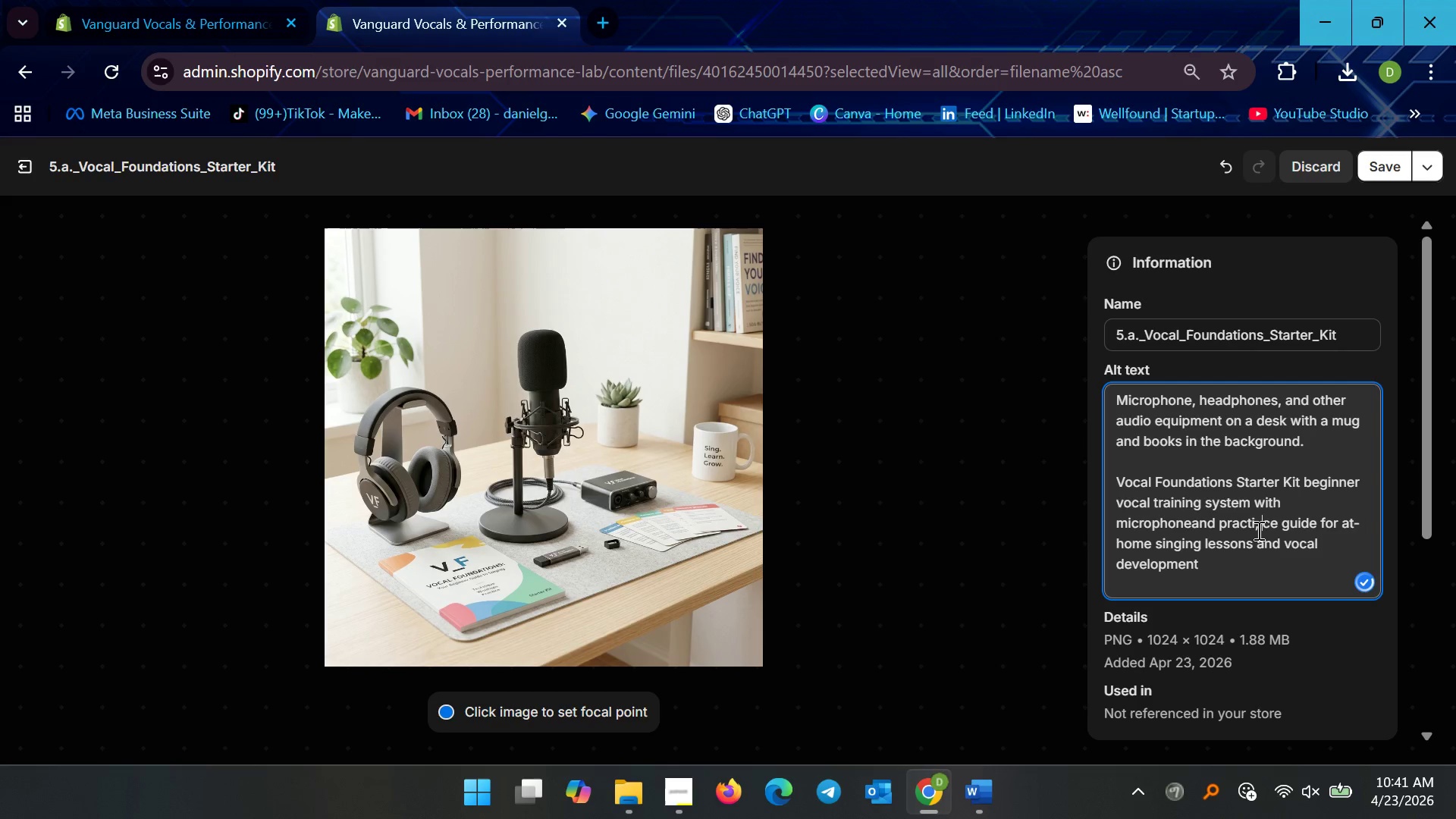 
key(Control+Z)
 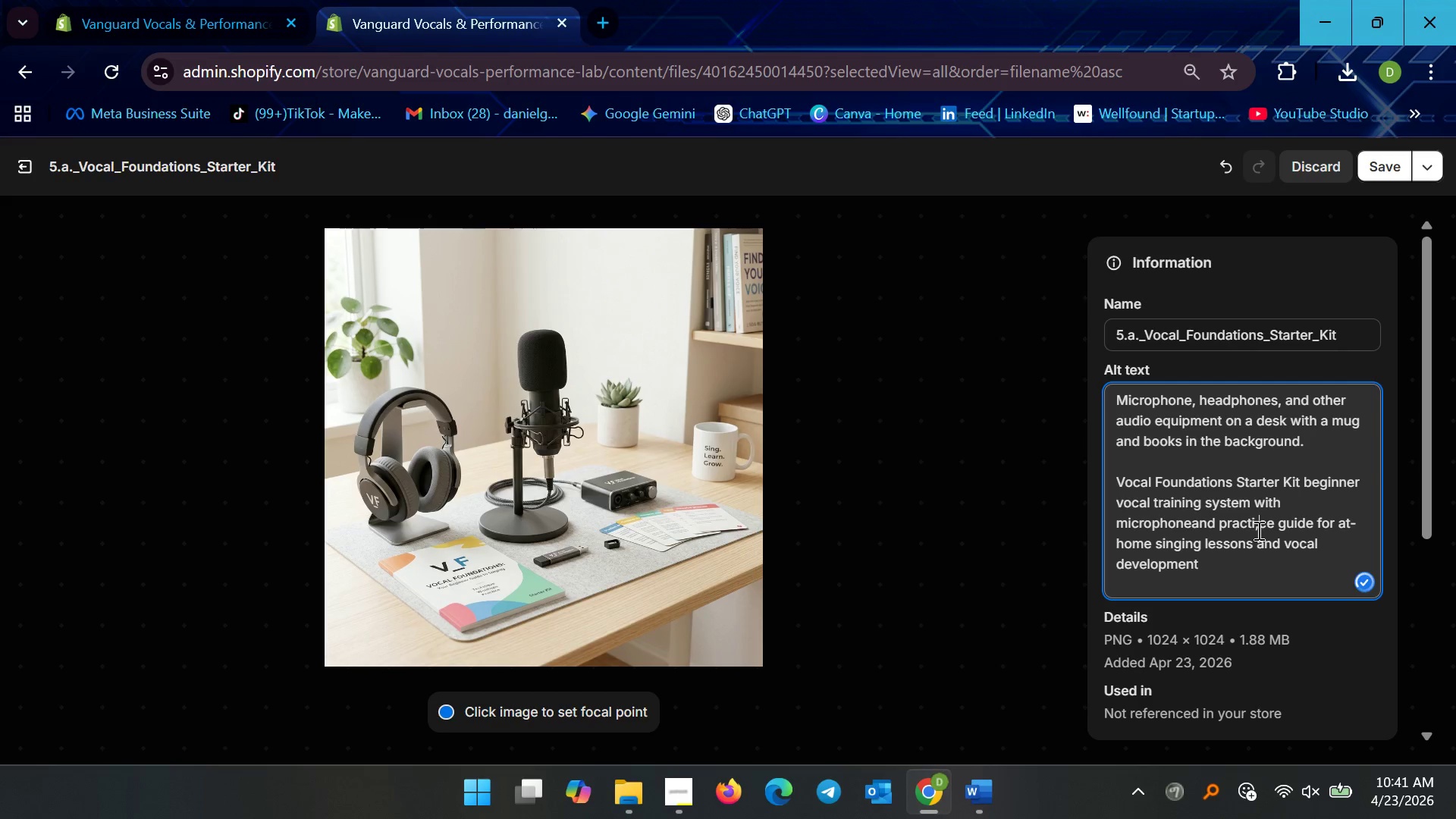 
key(Control+Z)
 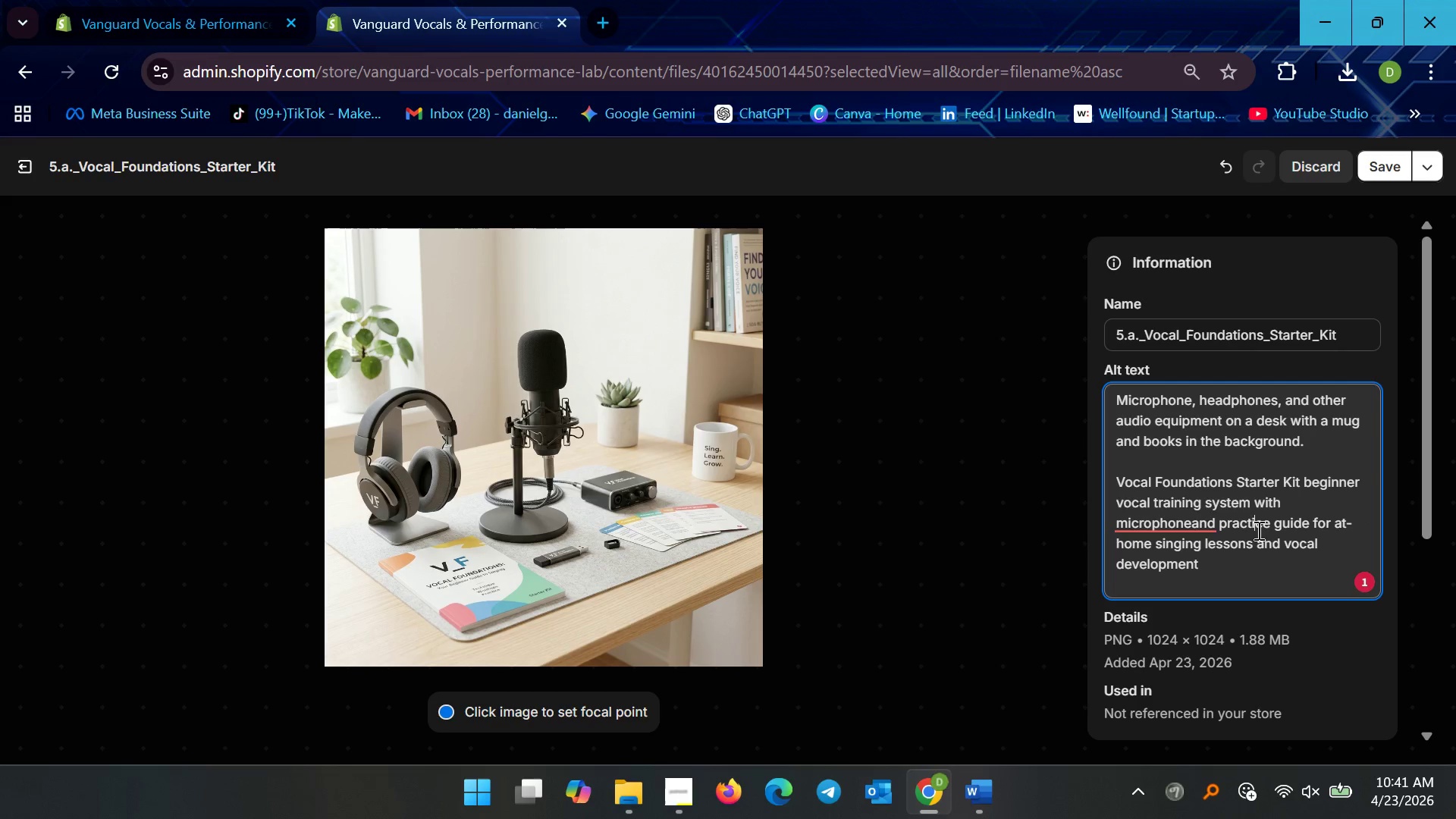 
left_click([1185, 522])
 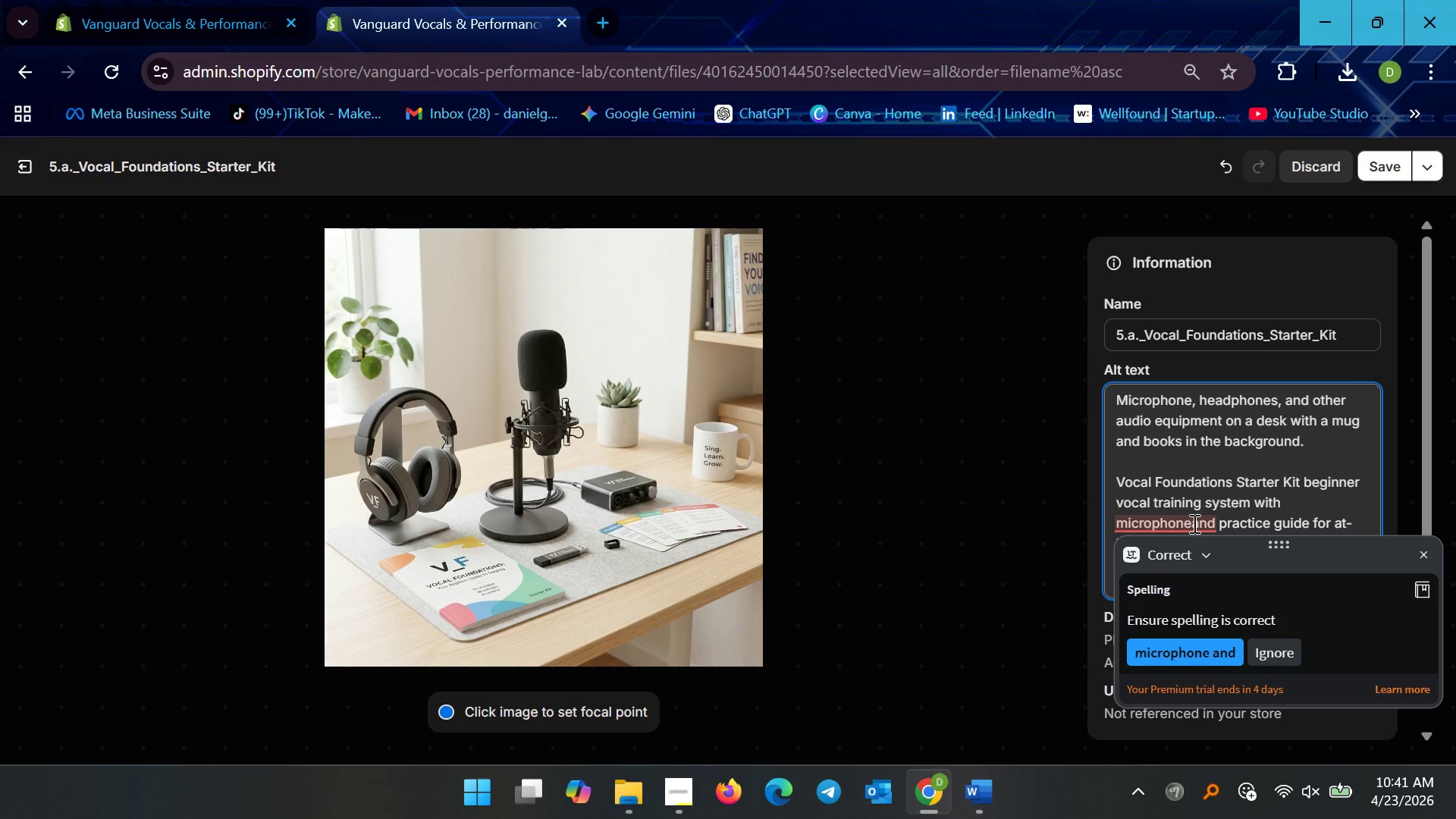 
left_click([1193, 523])
 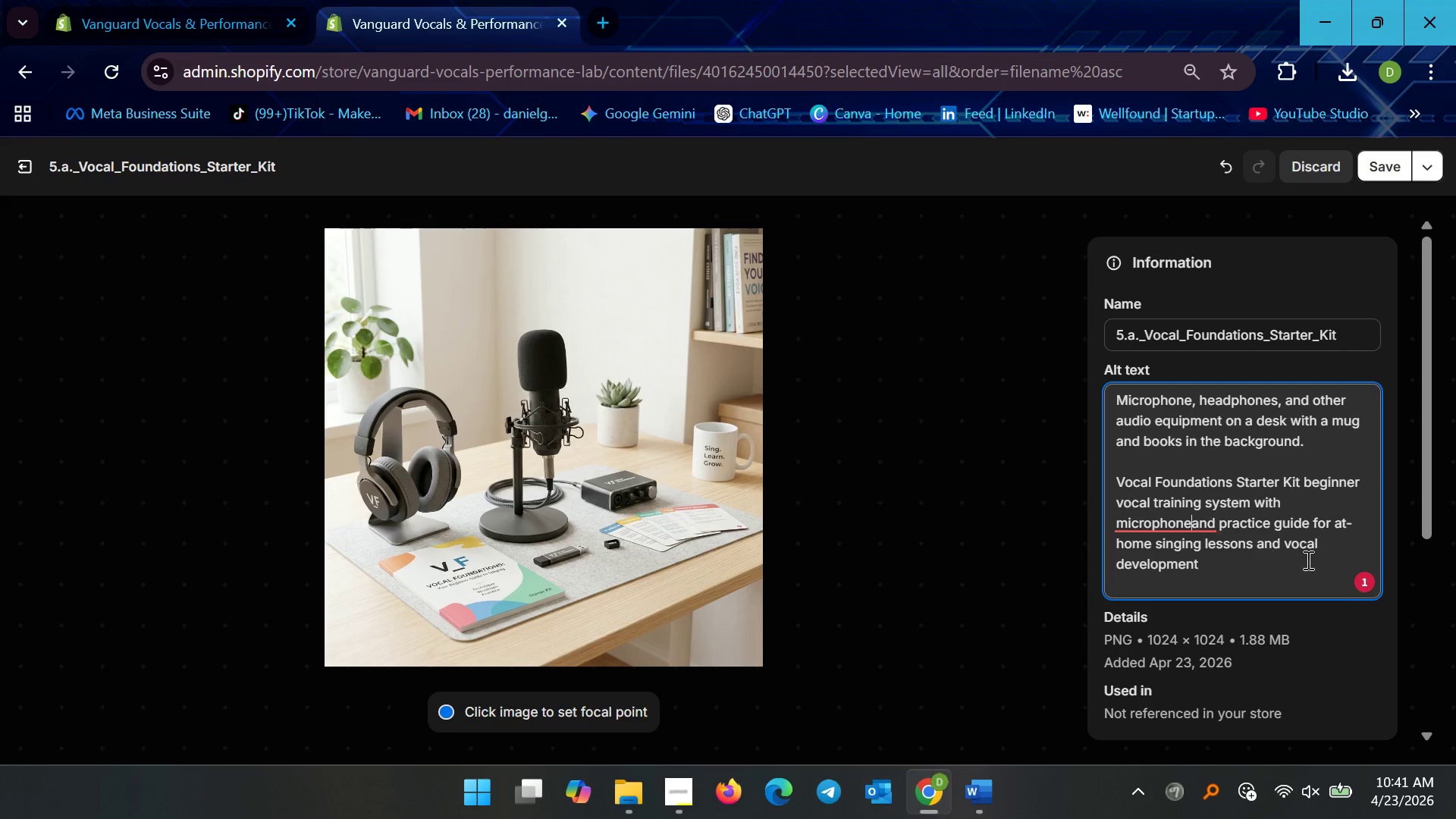 
key(Space)
 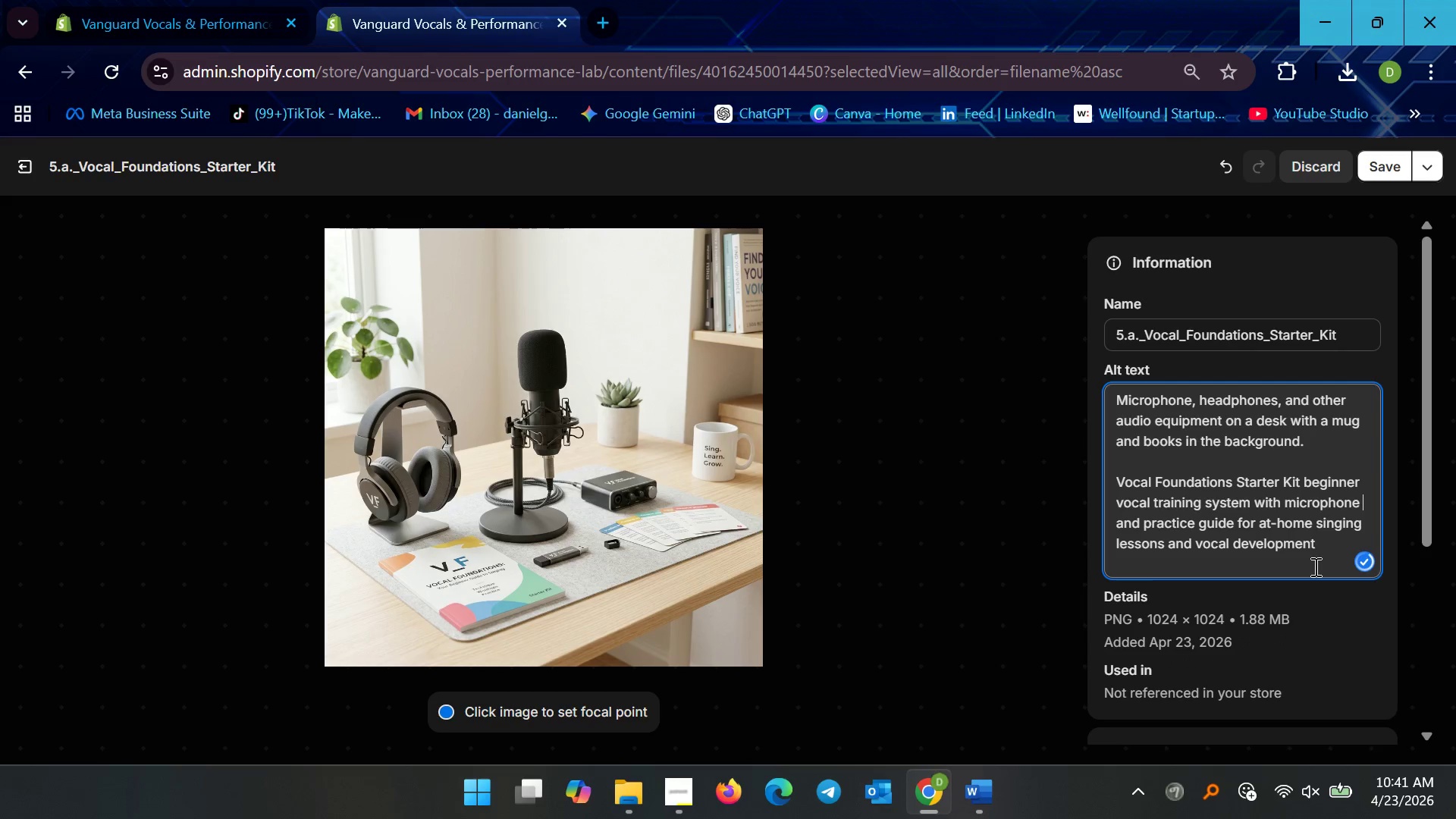 
mouse_move([1269, 506])
 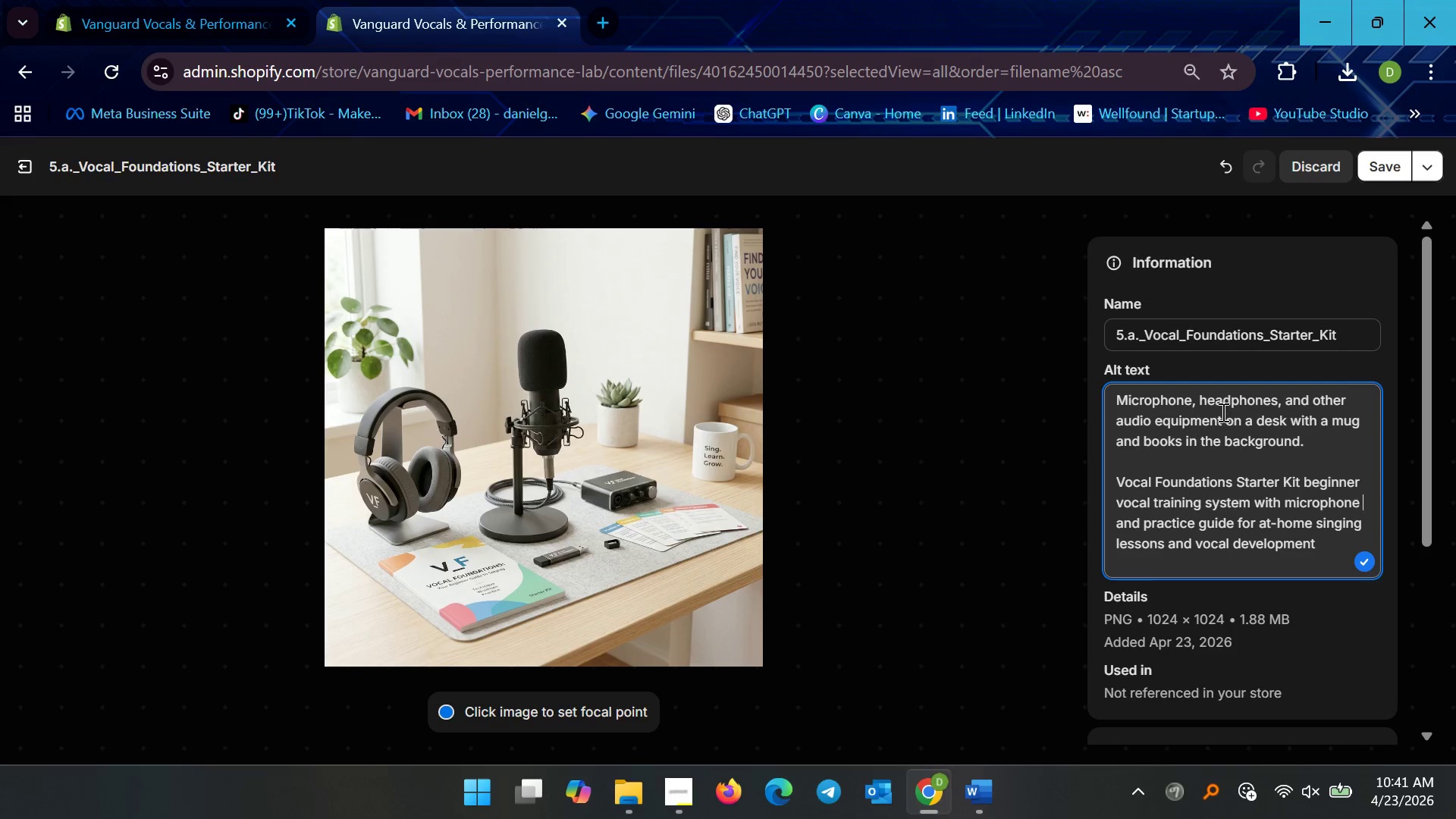 
wait(5.54)
 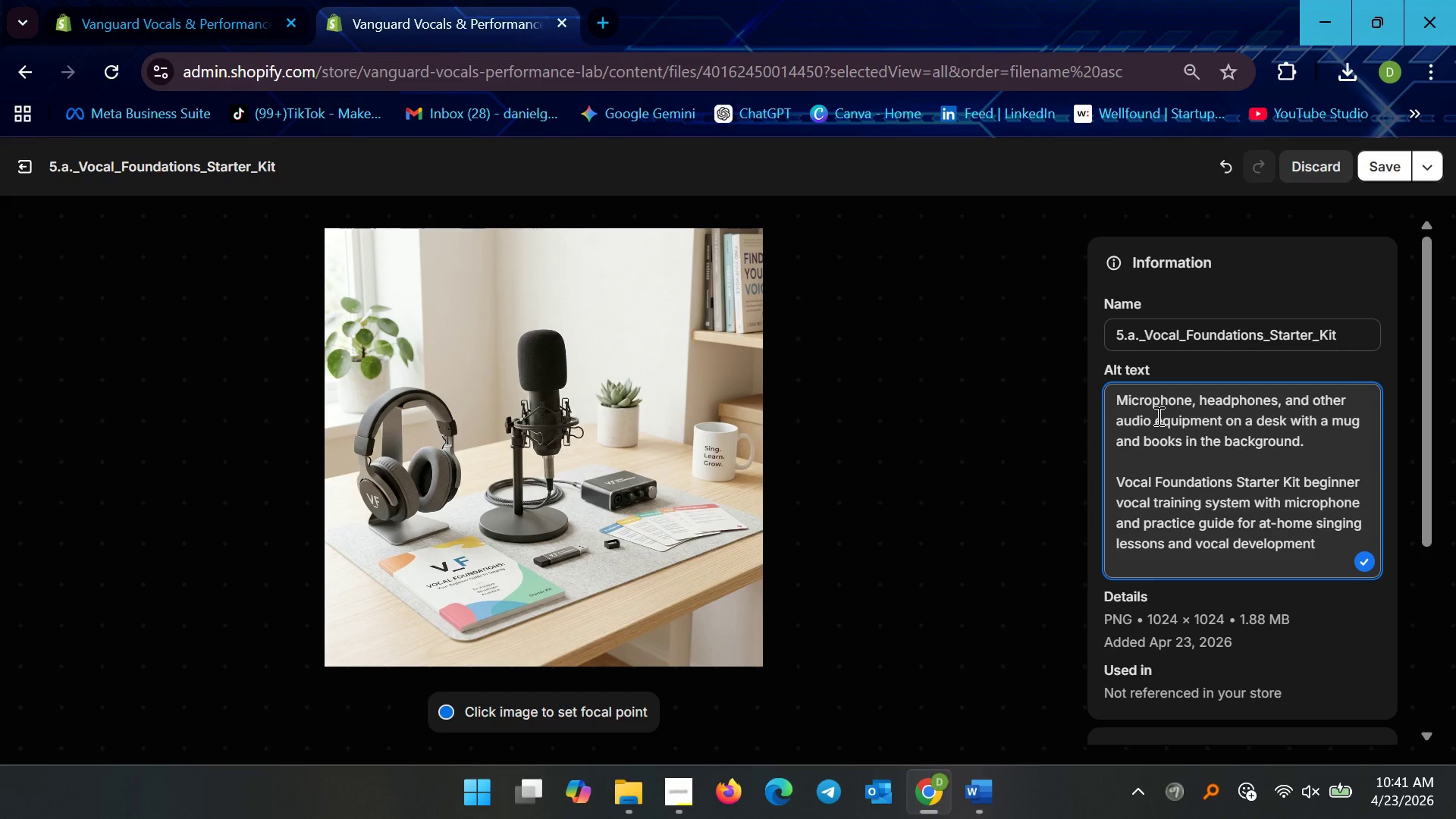 
left_click_drag(start_coordinate=[1226, 419], to_coordinate=[1281, 395])
 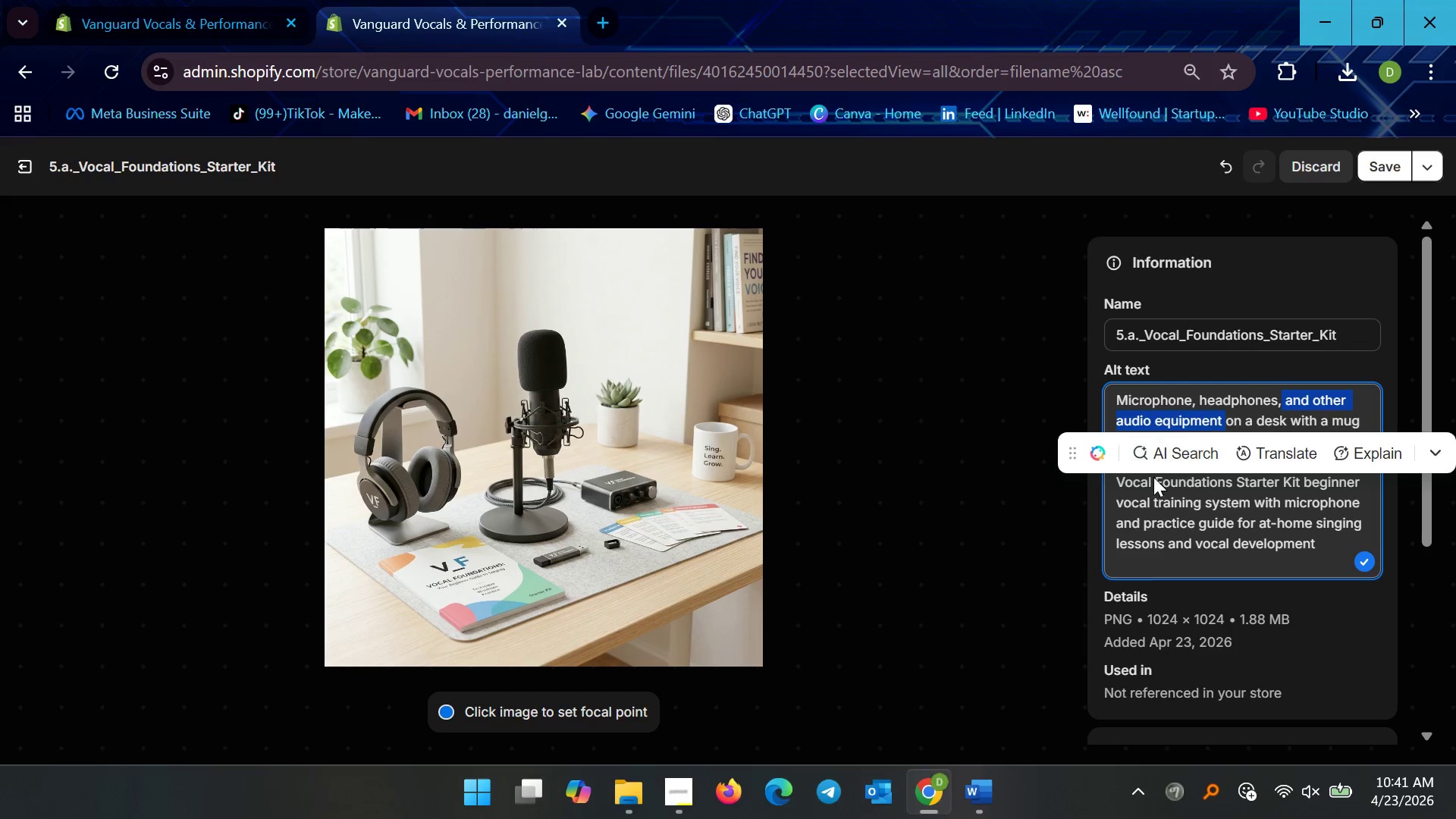 
key(Control+X)
 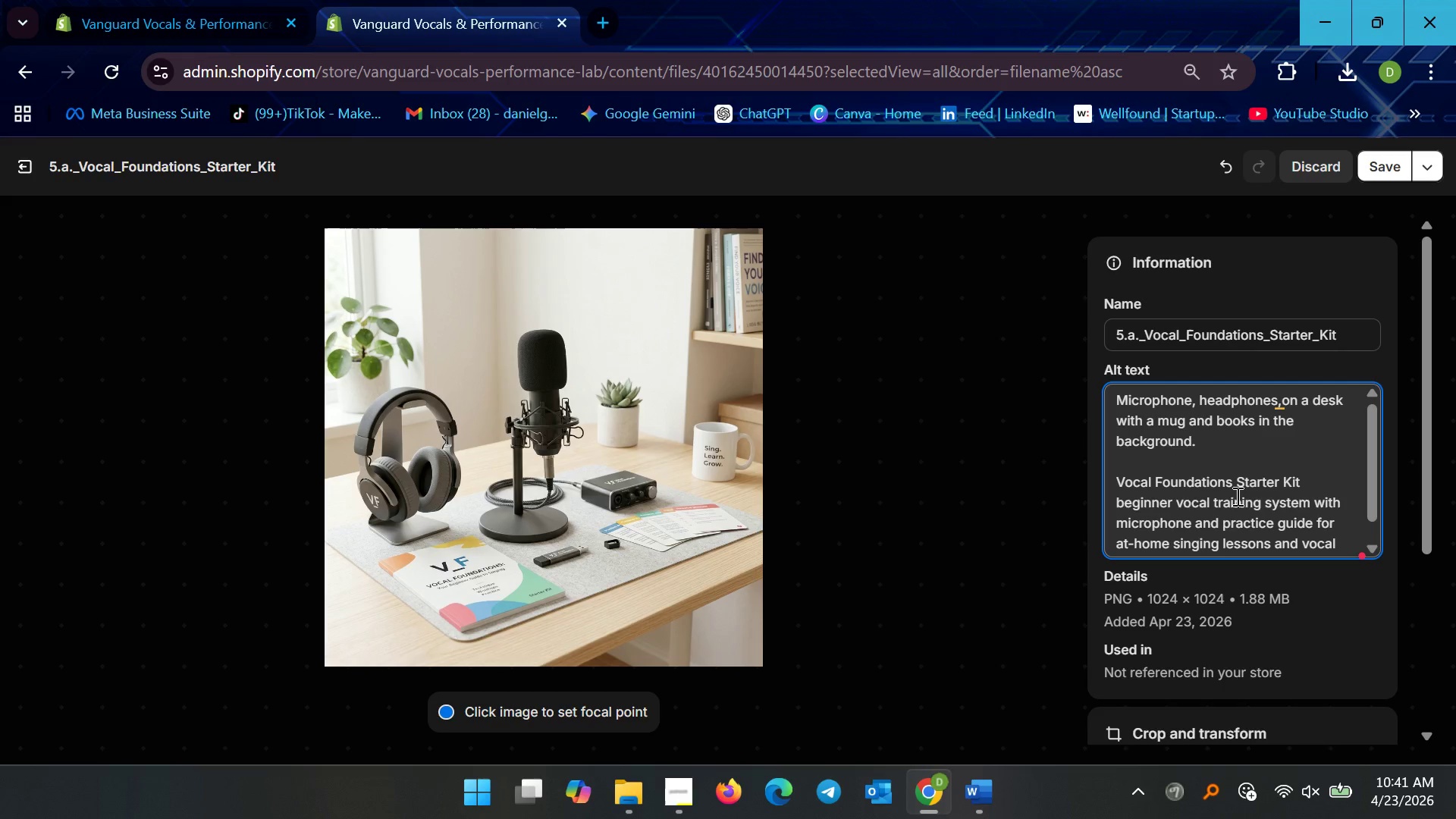 
scroll: coordinate [1202, 526], scroll_direction: down, amount: 1.0
 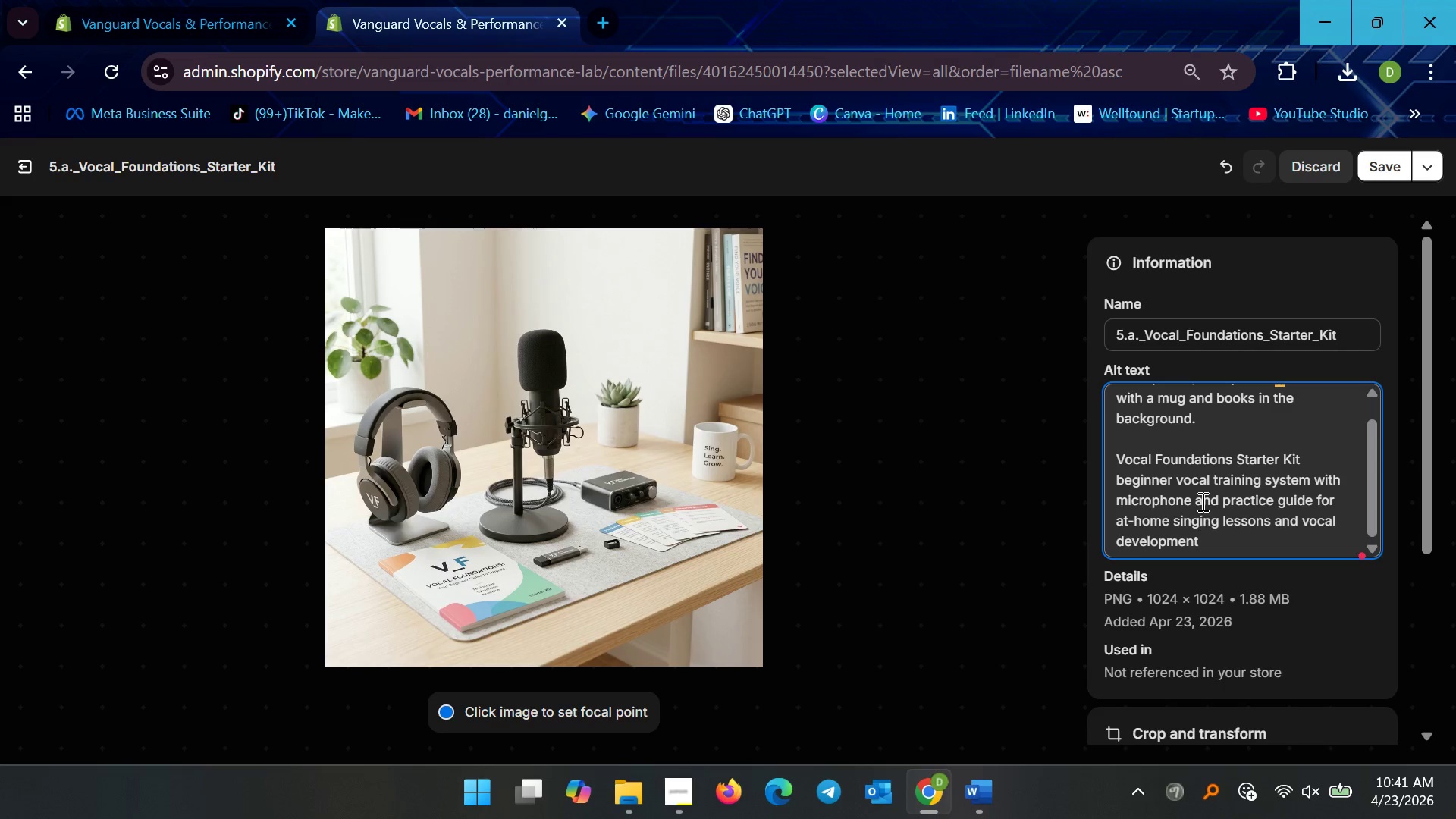 
left_click([1201, 501])
 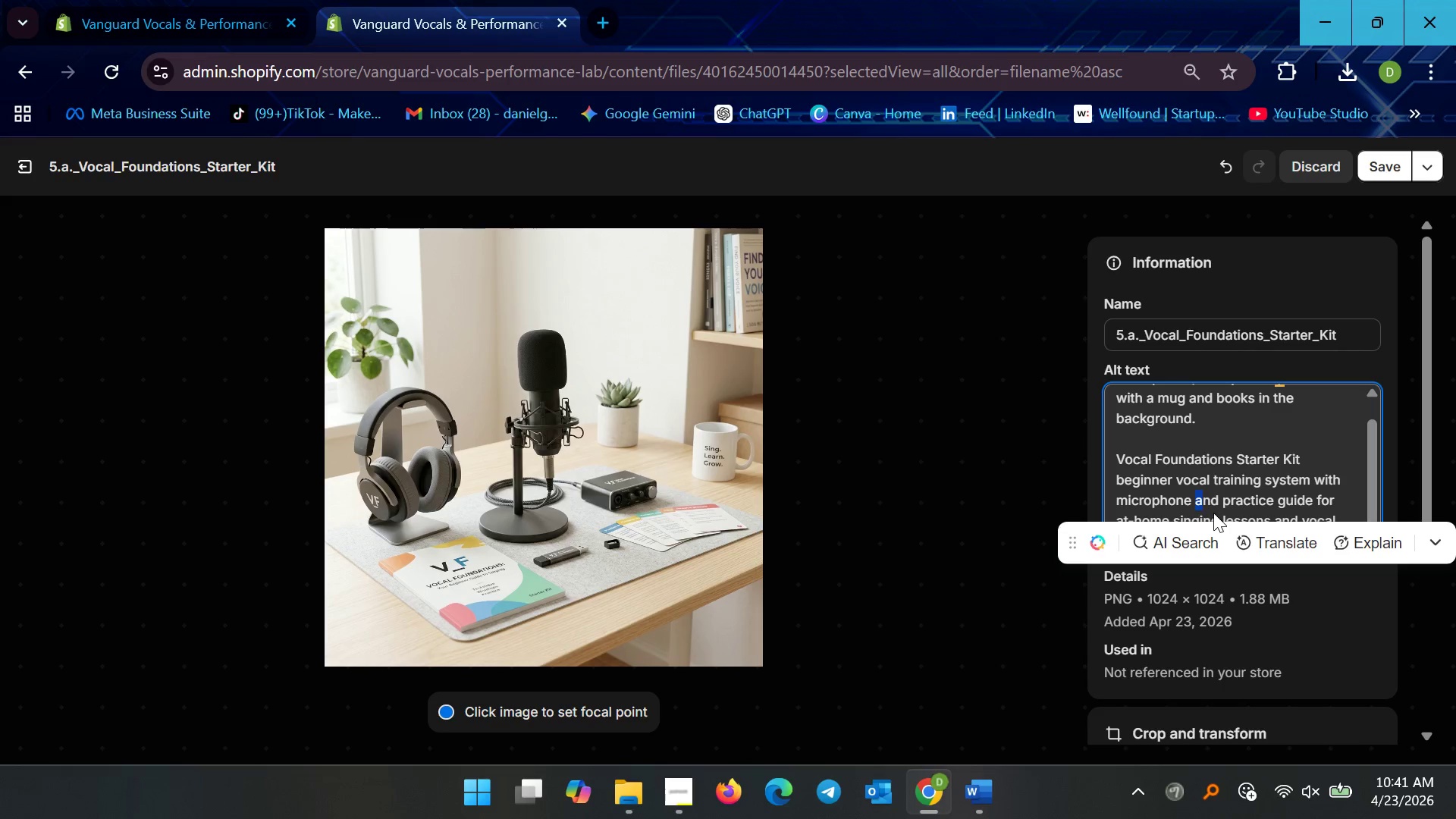 
left_click([1203, 498])
 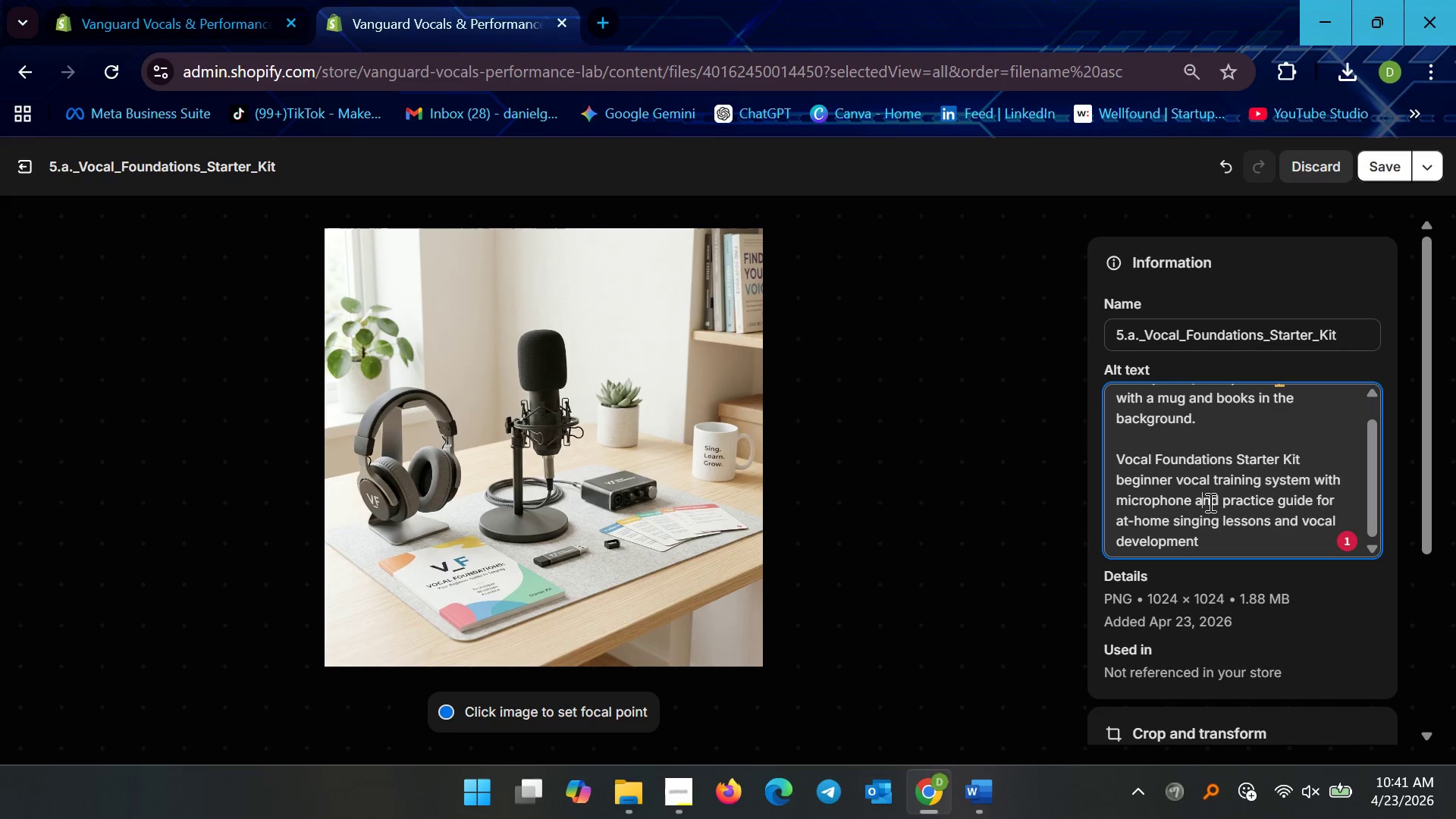 
left_click([1216, 500])
 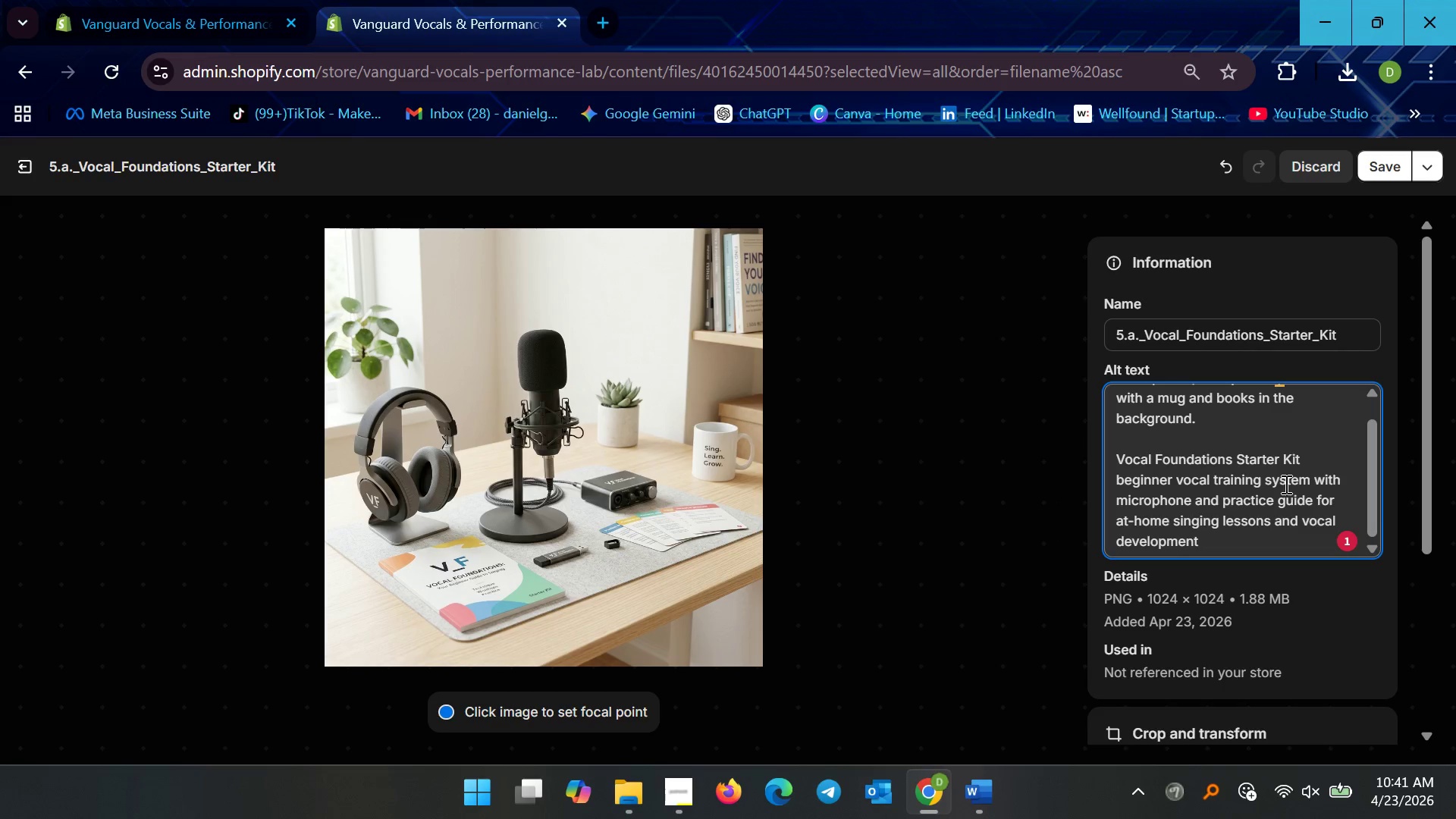 
key(Backspace)
 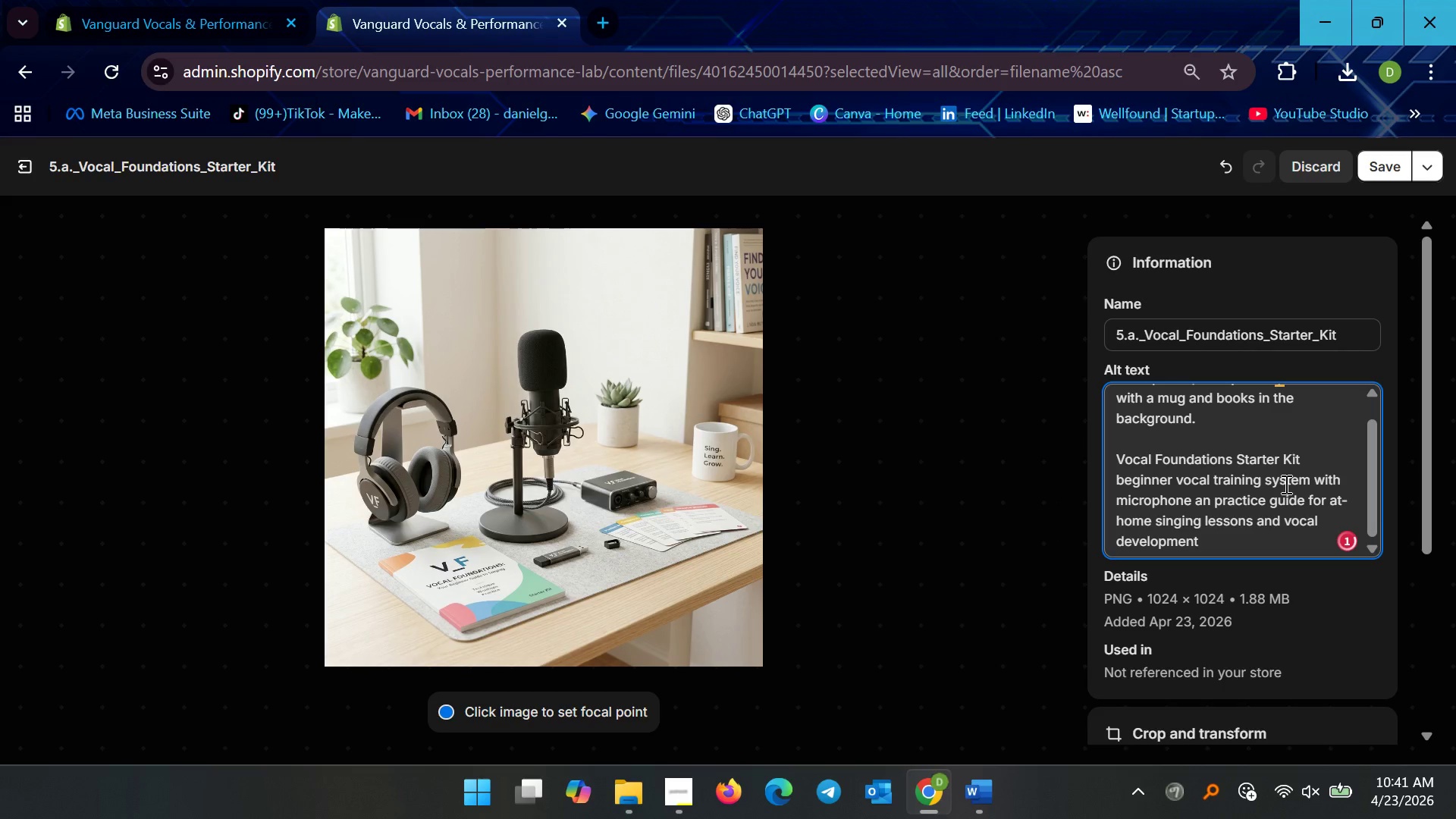 
key(Backspace)
 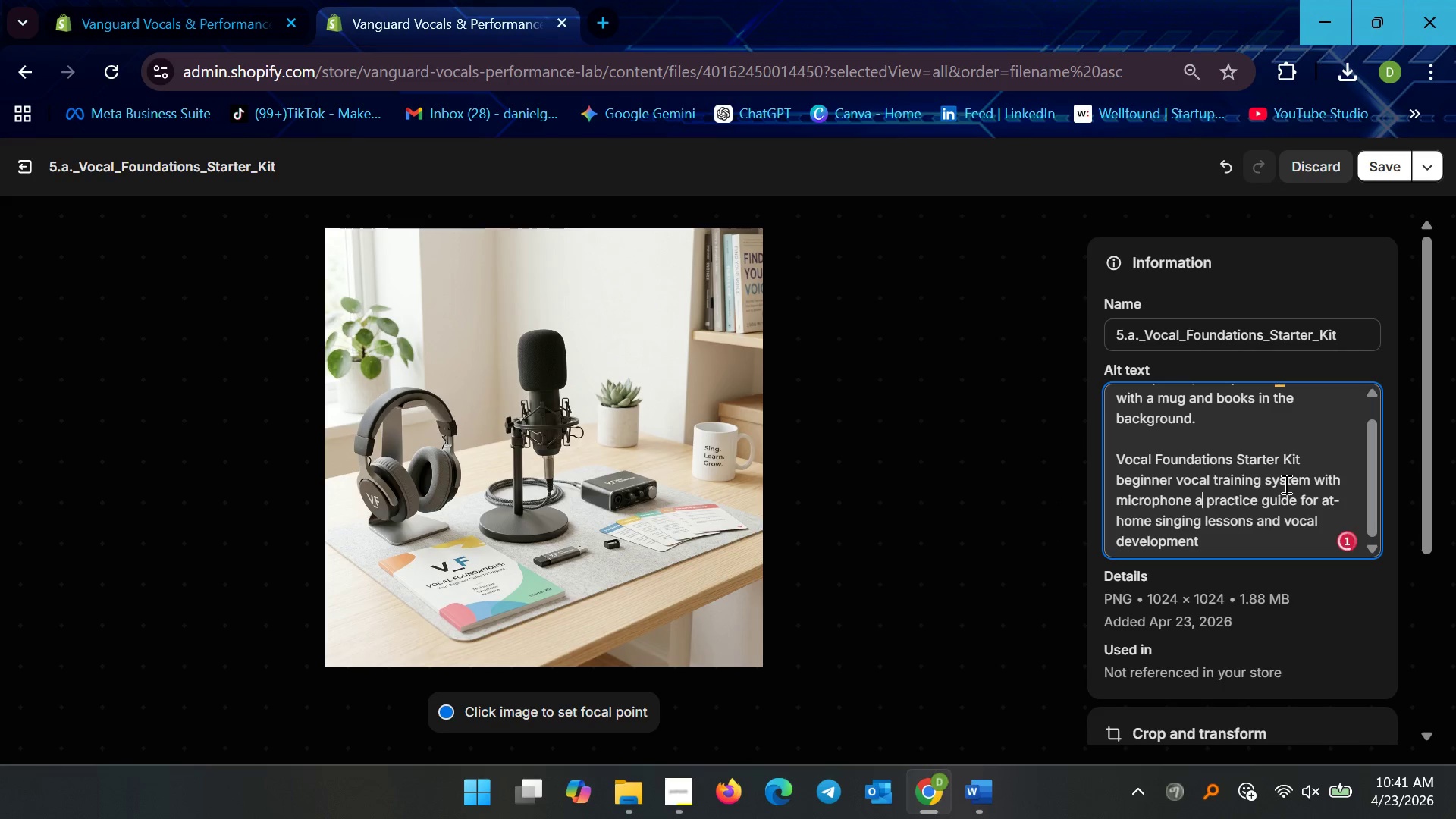 
key(Backspace)
 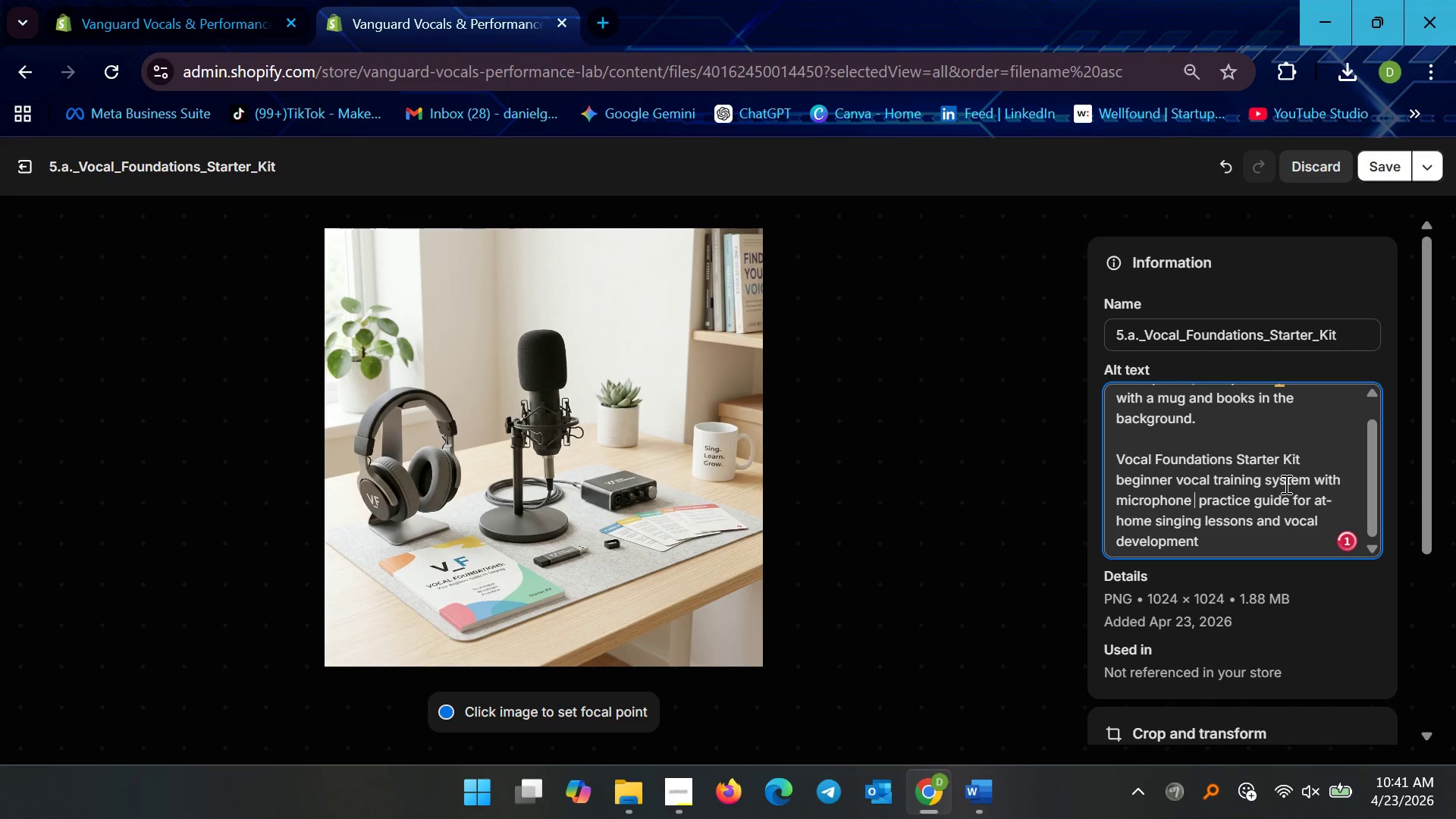 
key(Backspace)
 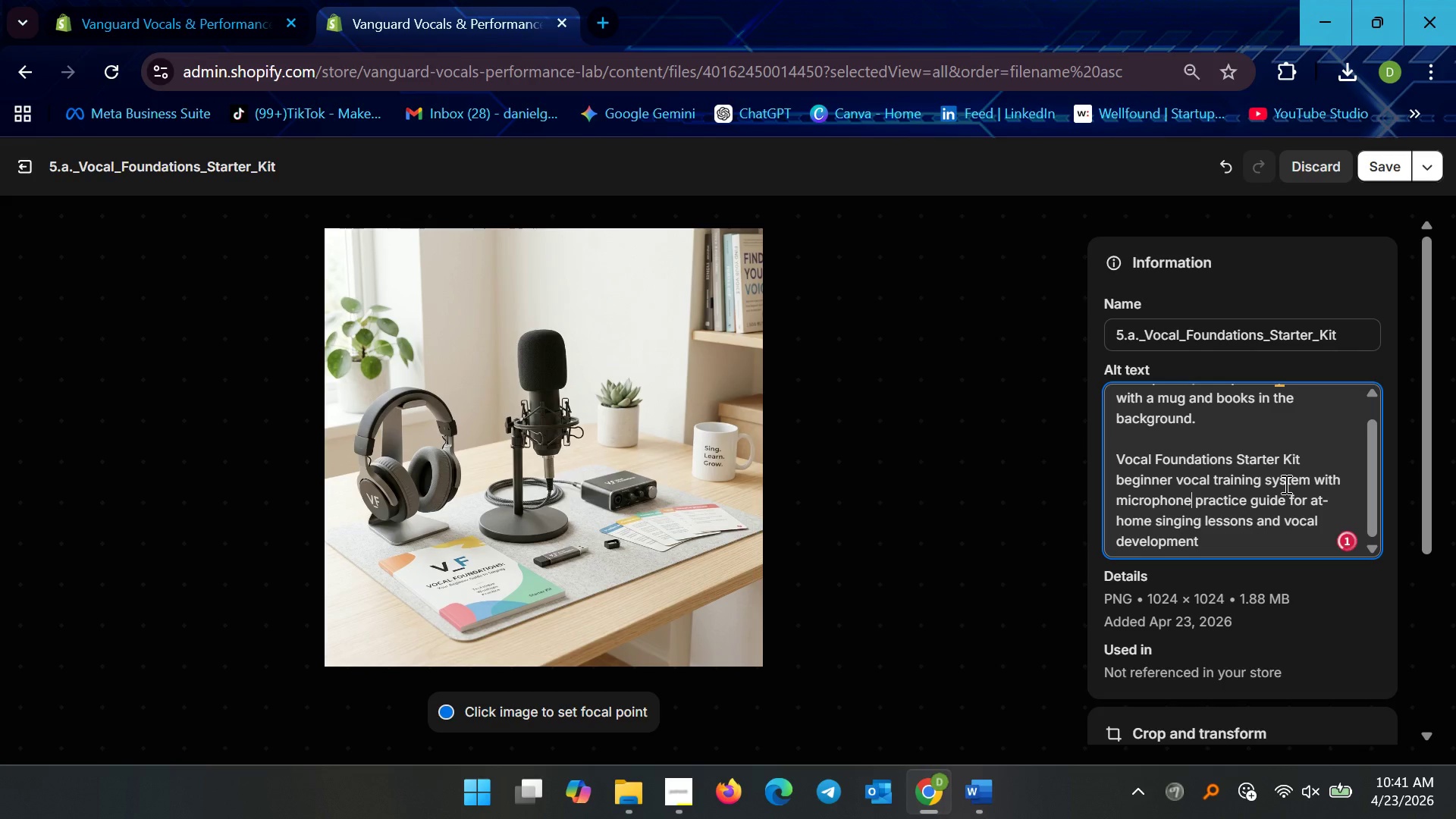 
key(Comma)
 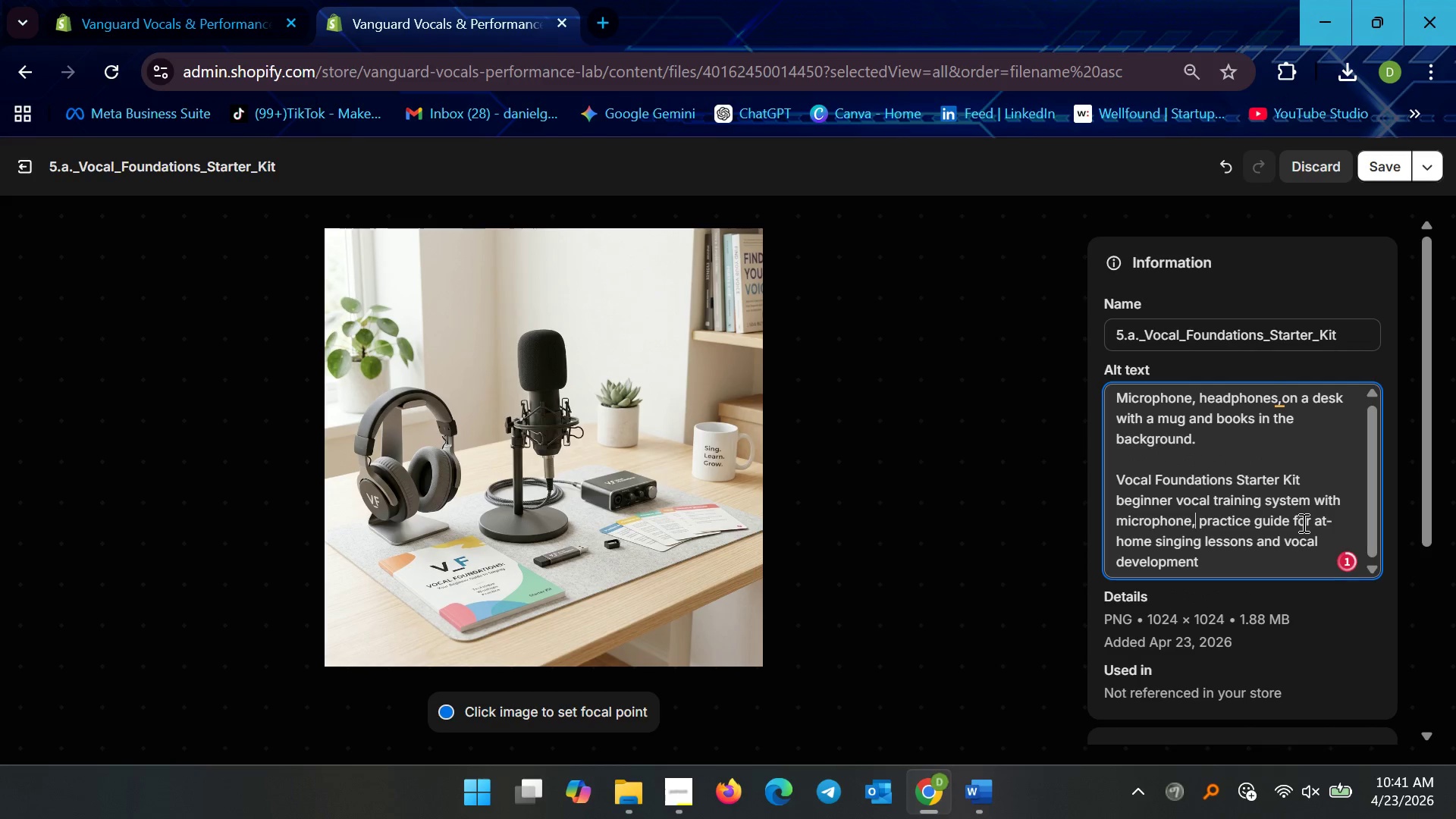 
left_click([1292, 522])
 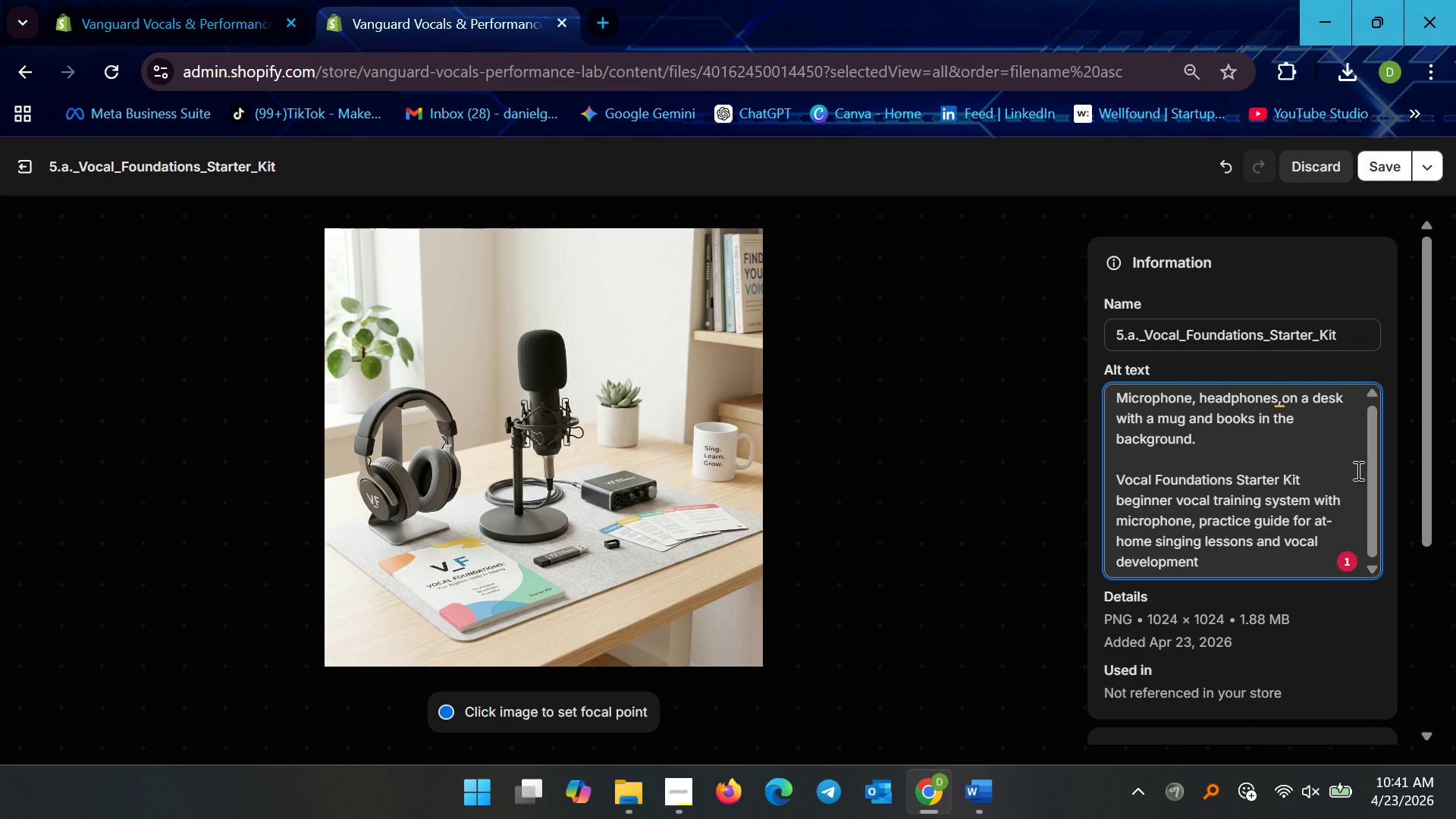 
key(ArrowLeft)
 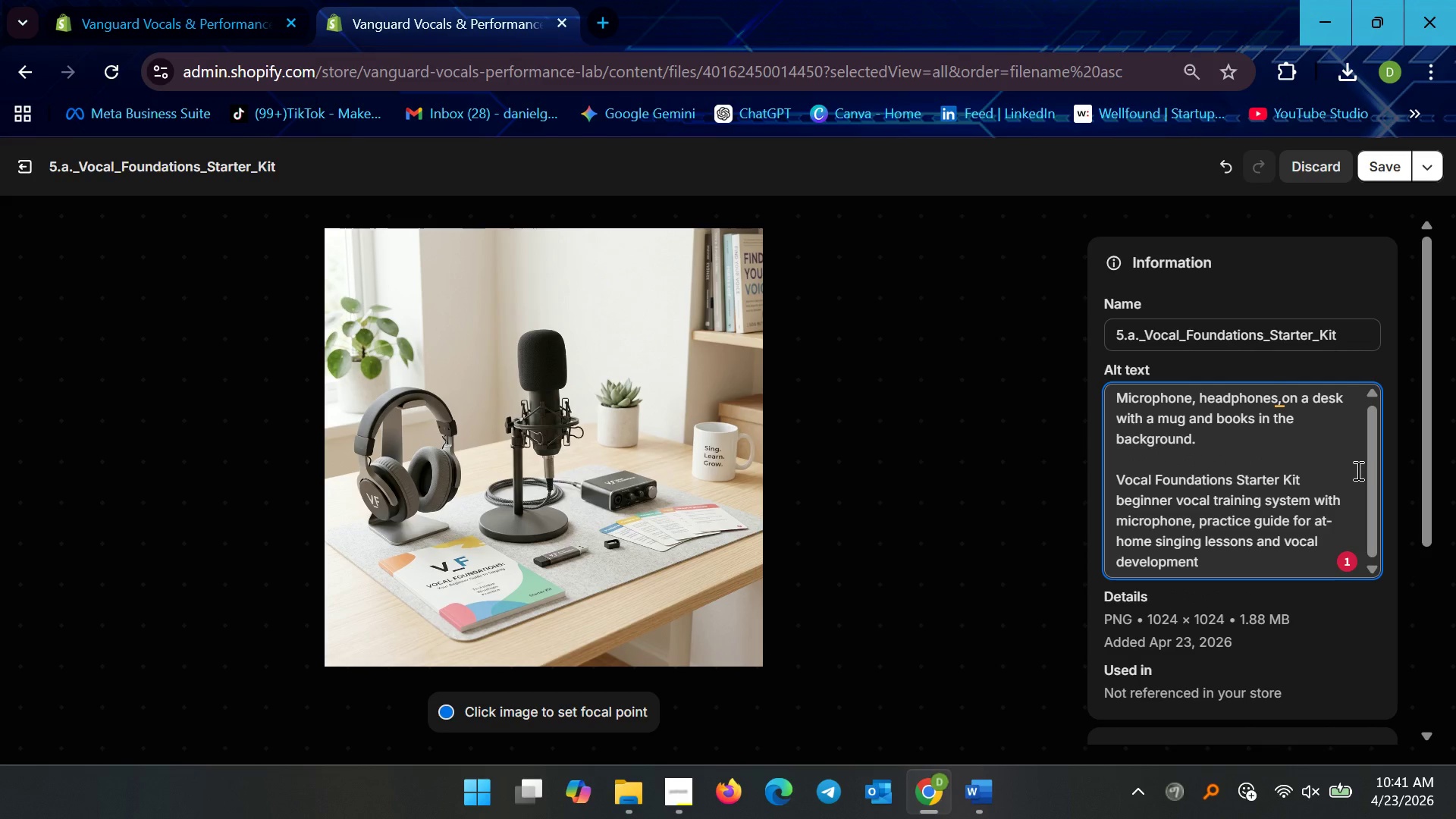 
key(Comma)
 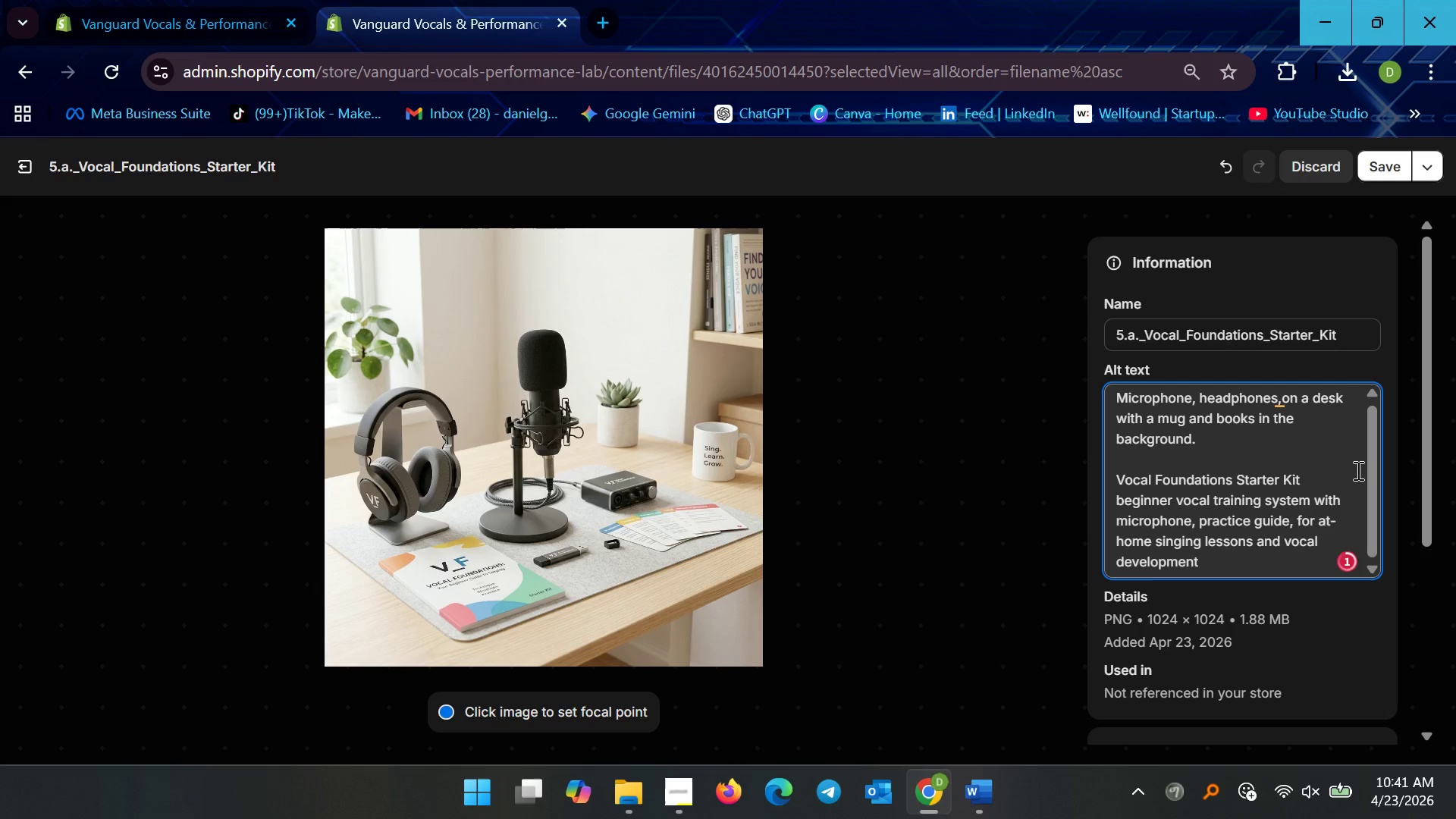 
key(Space)
 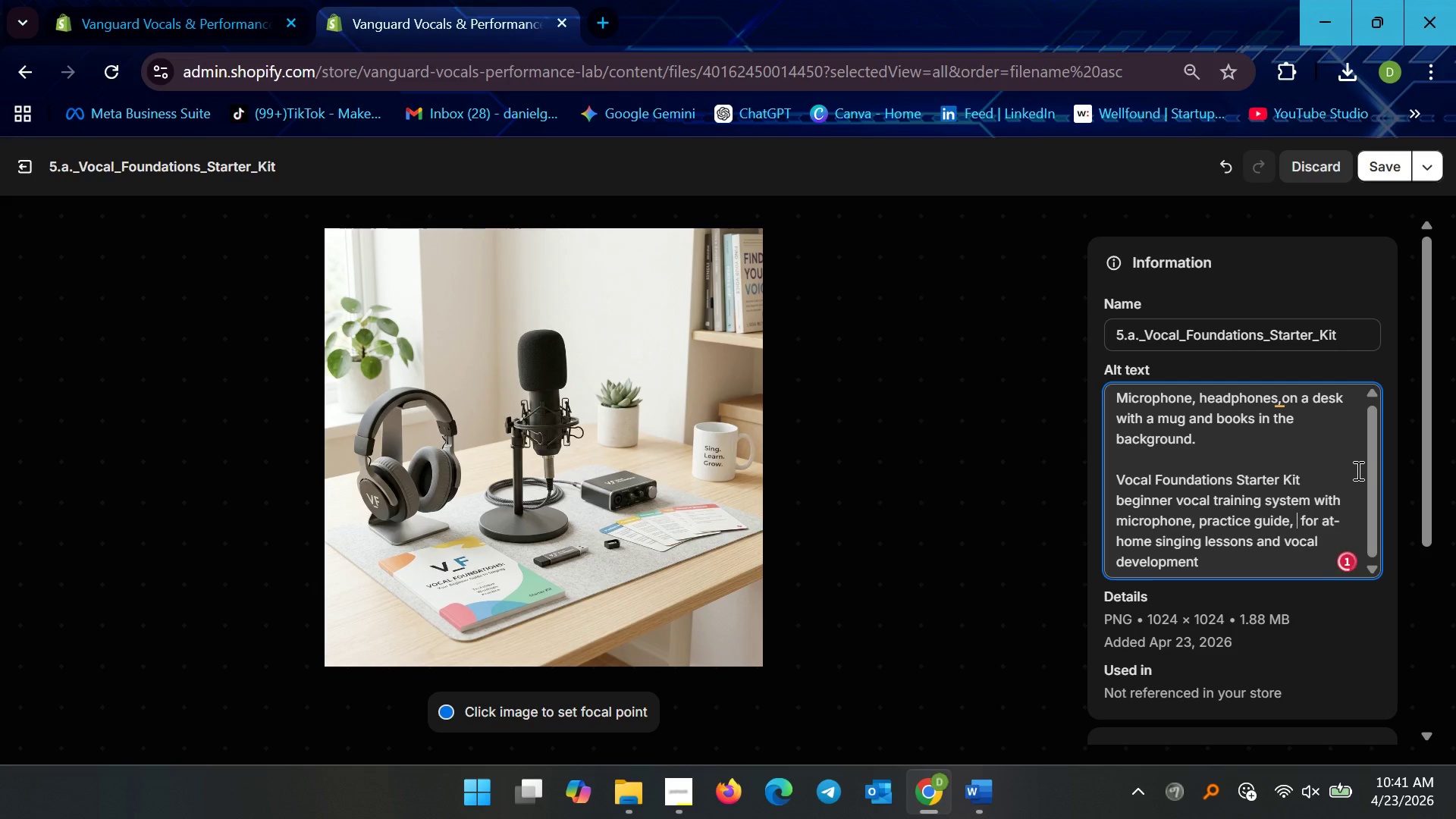 
key(Control+V)
 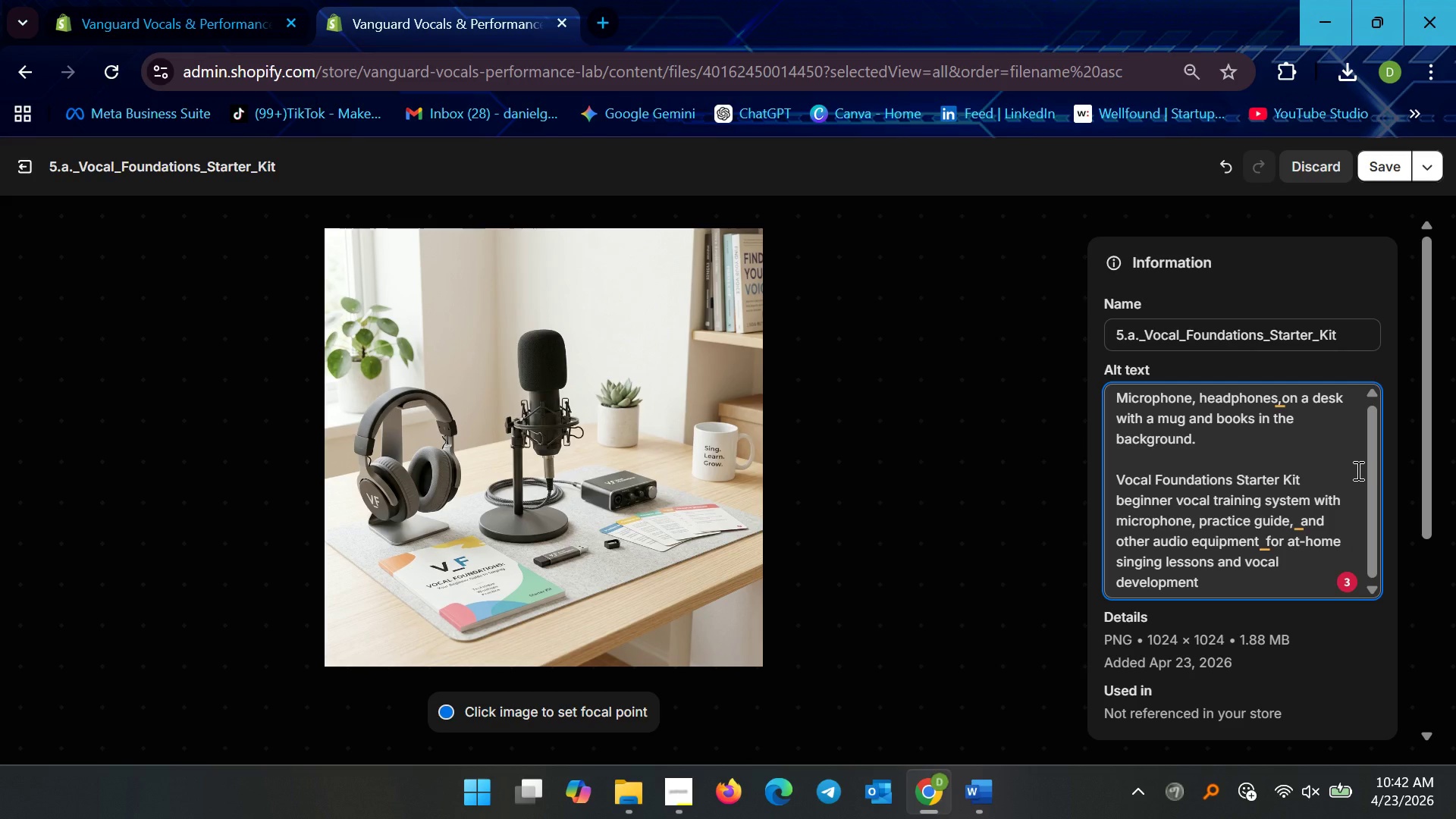 
wait(12.23)
 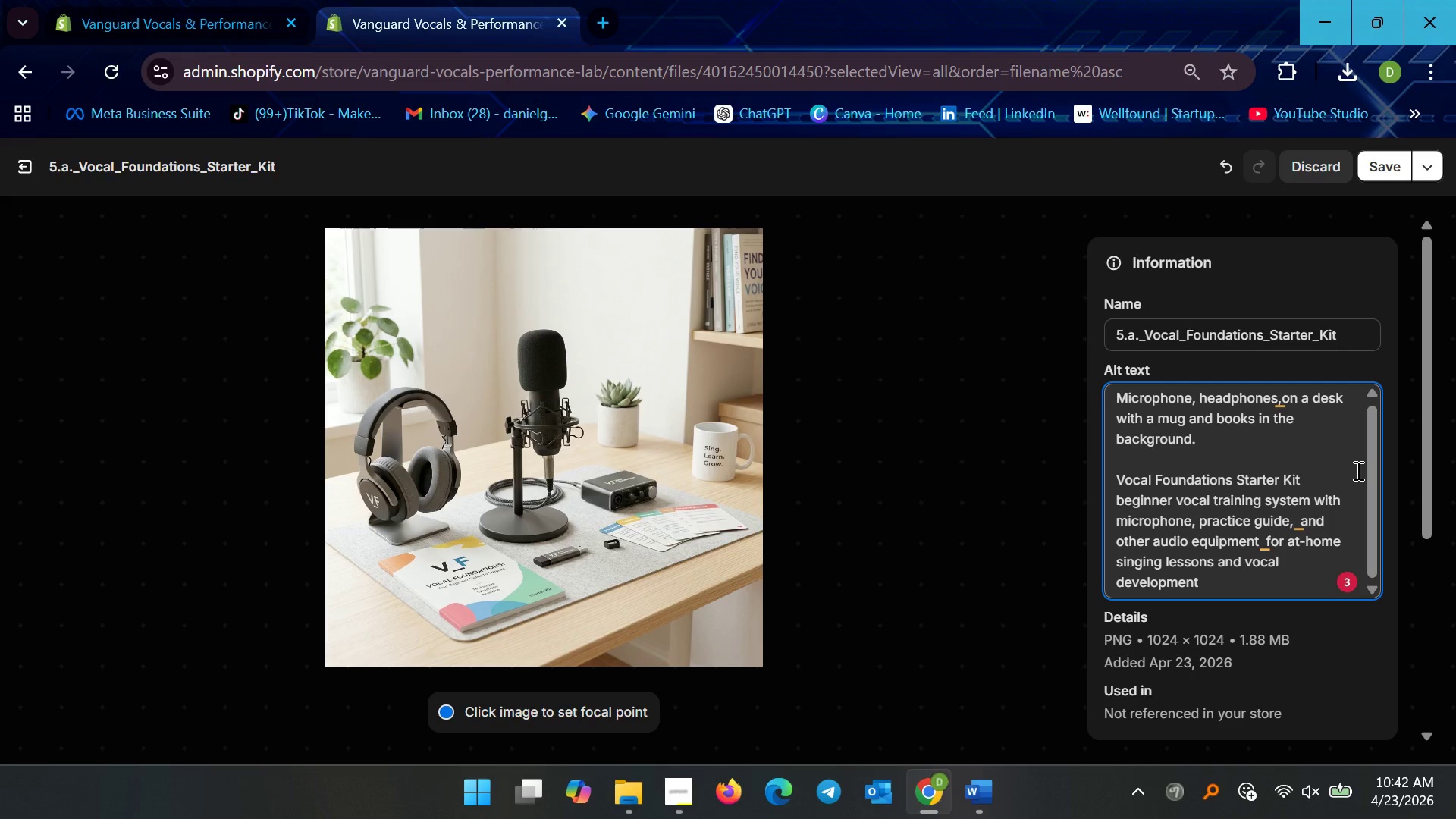 
left_click_drag(start_coordinate=[1231, 446], to_coordinate=[990, 339])
 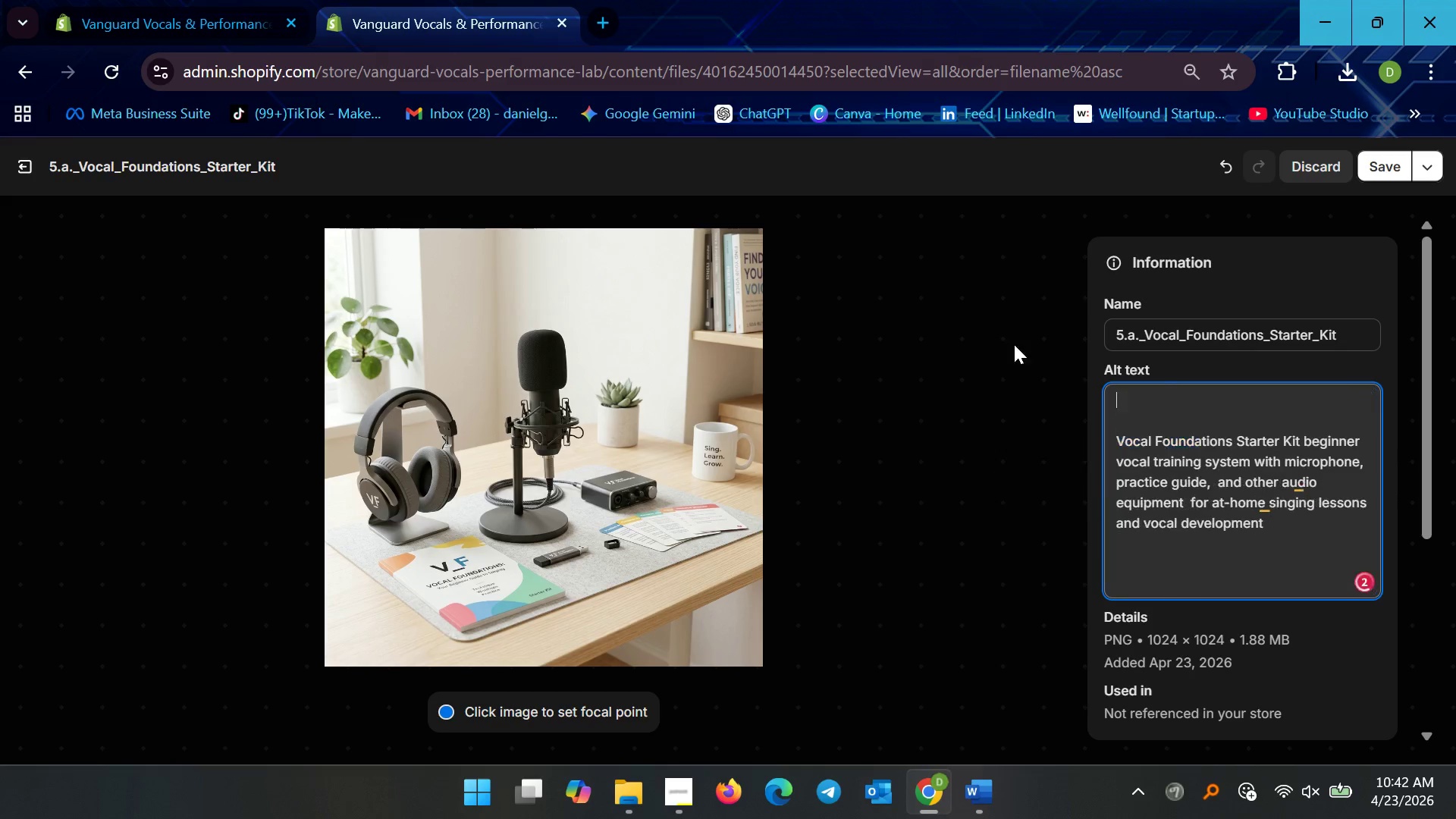 
key(Backspace)
 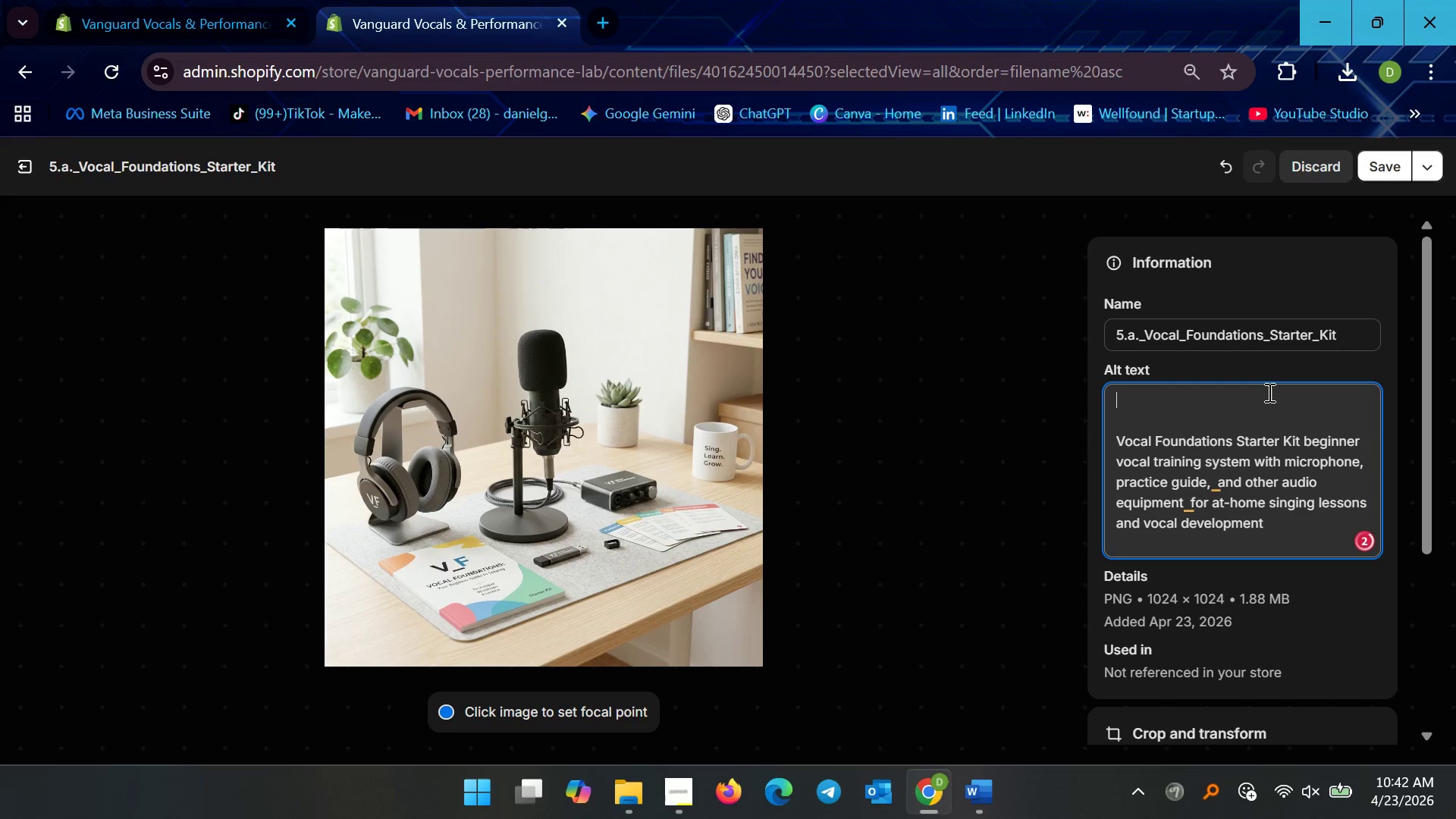 
key(Delete)
 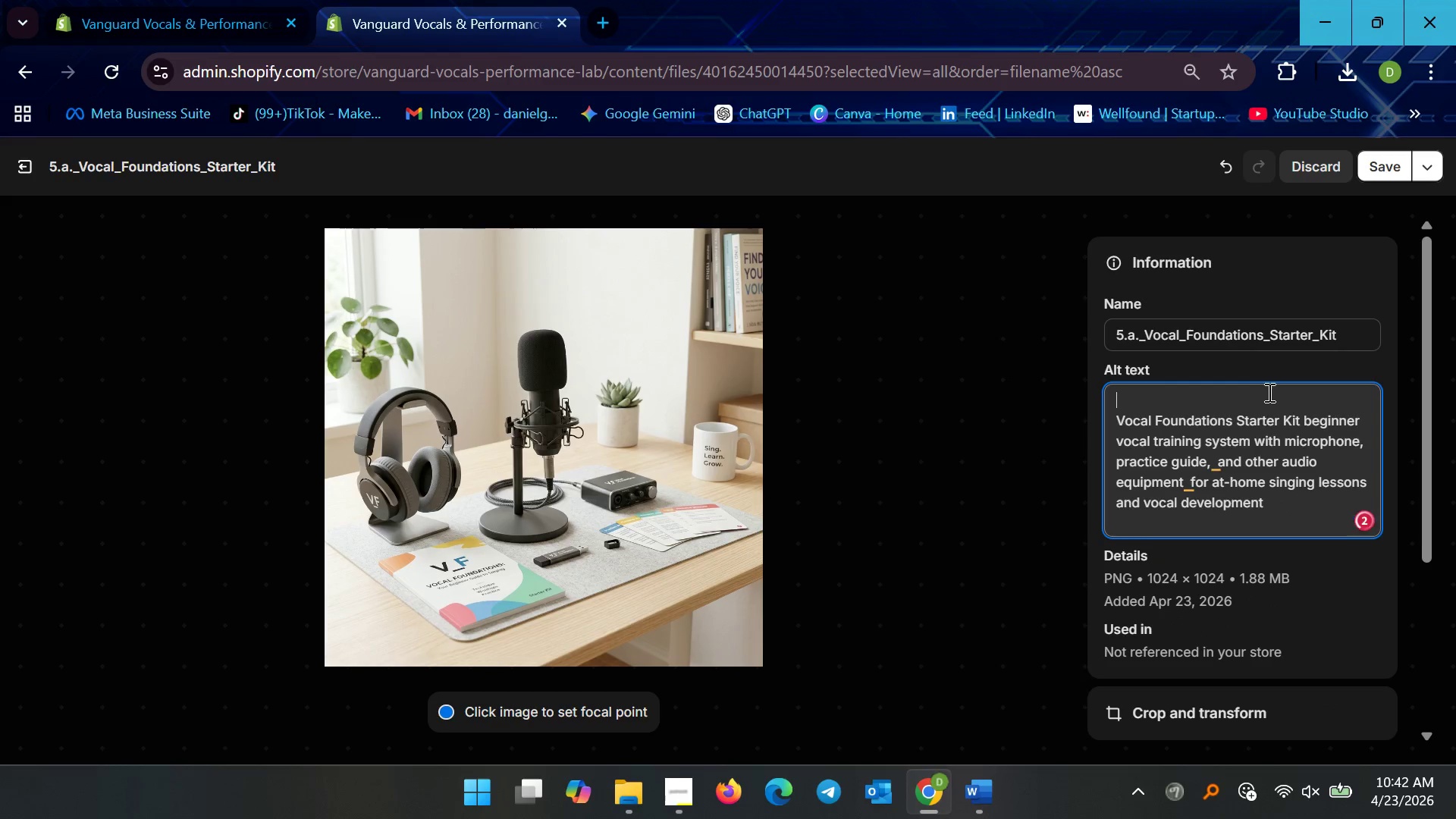 
key(Delete)
 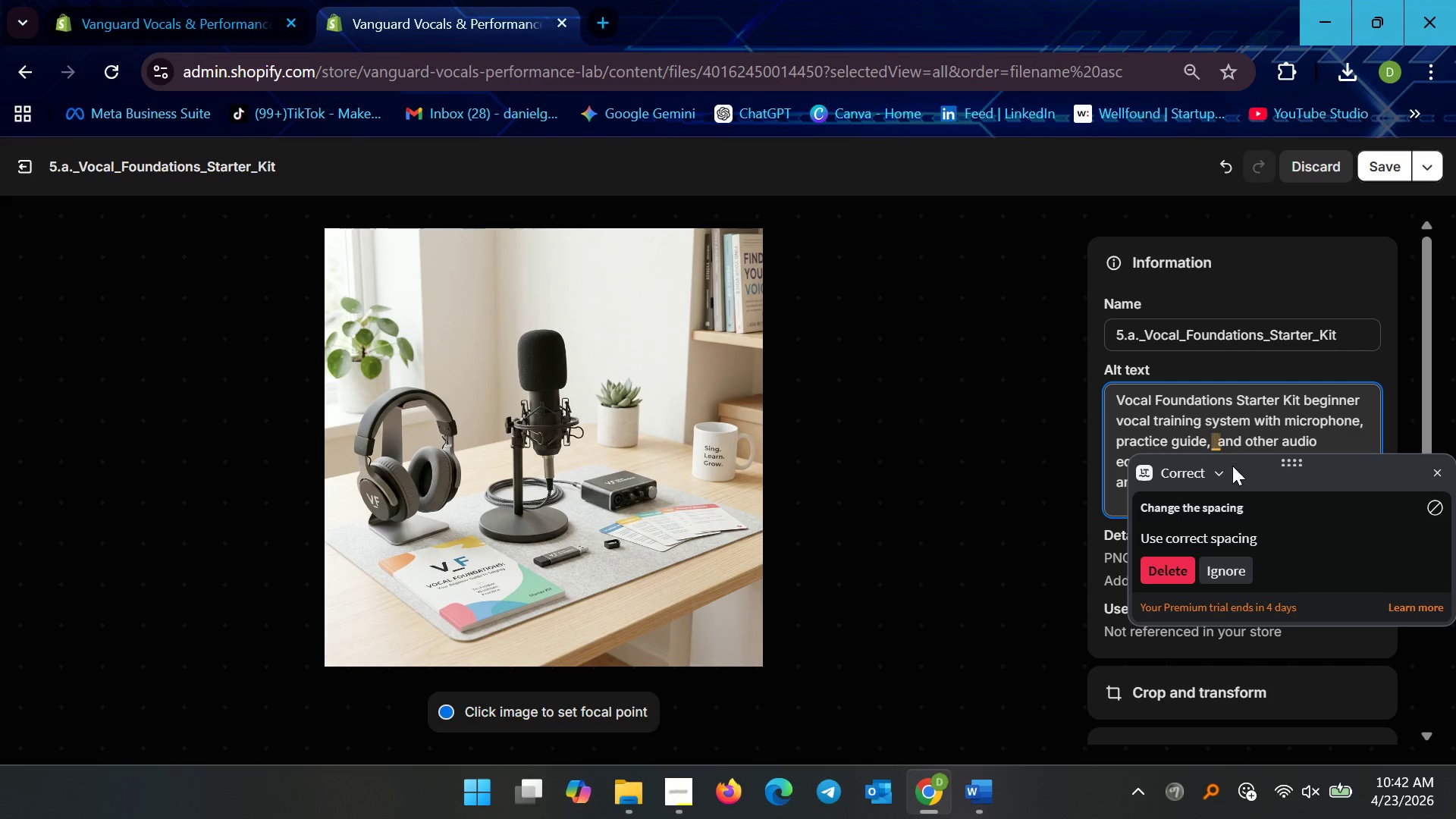 
left_click([1173, 574])
 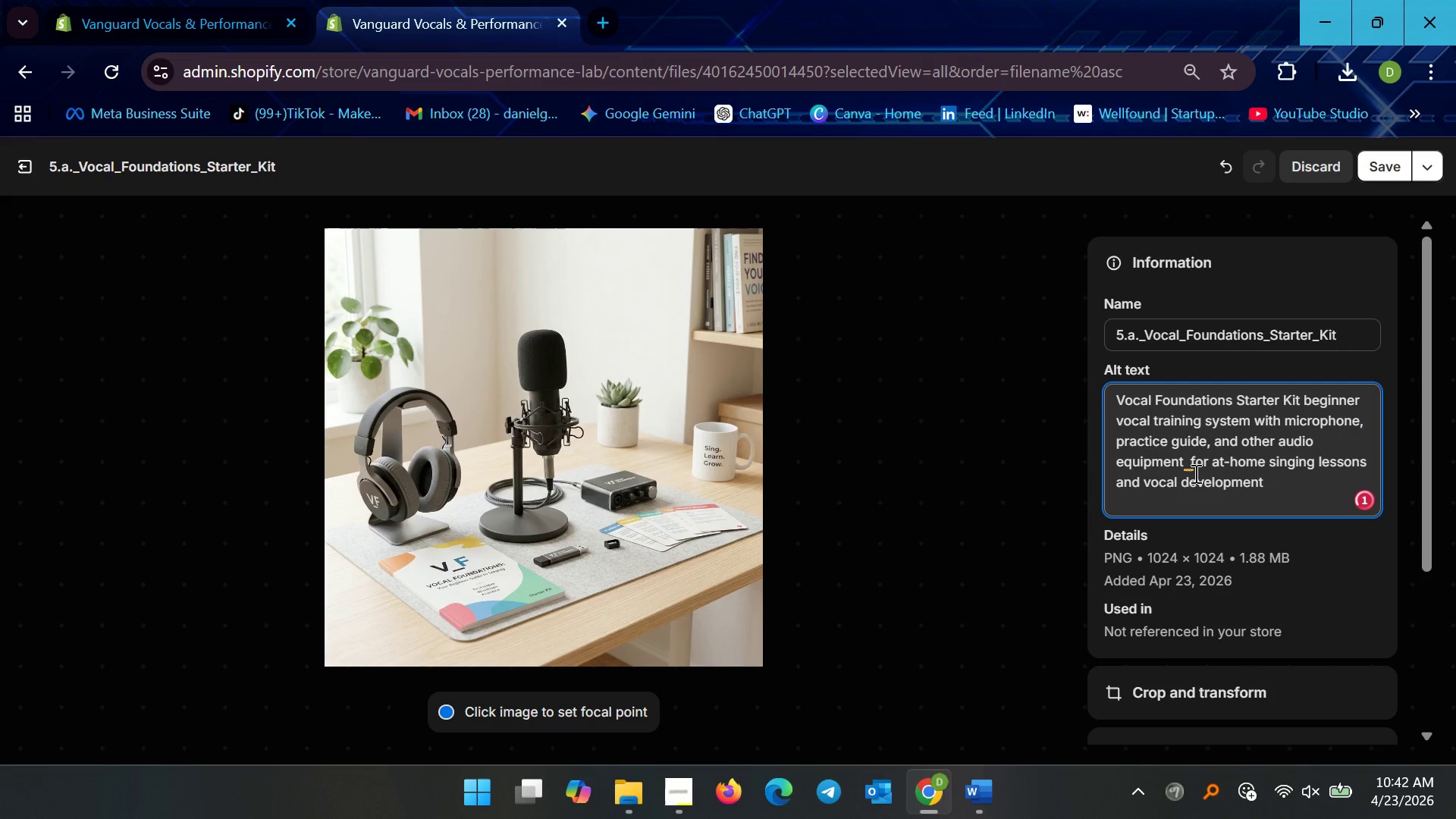 
left_click([1185, 461])
 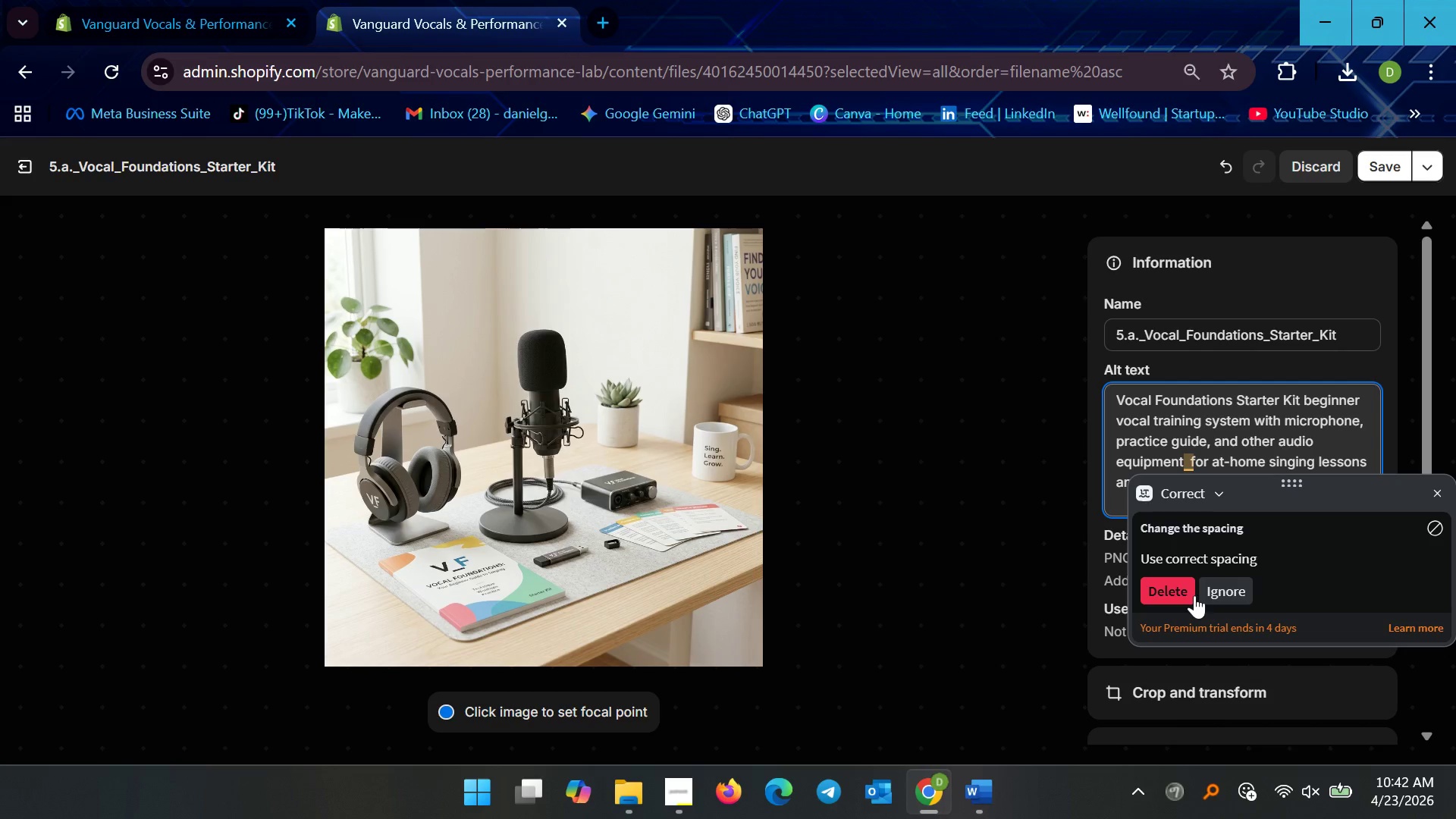 
left_click([1185, 595])
 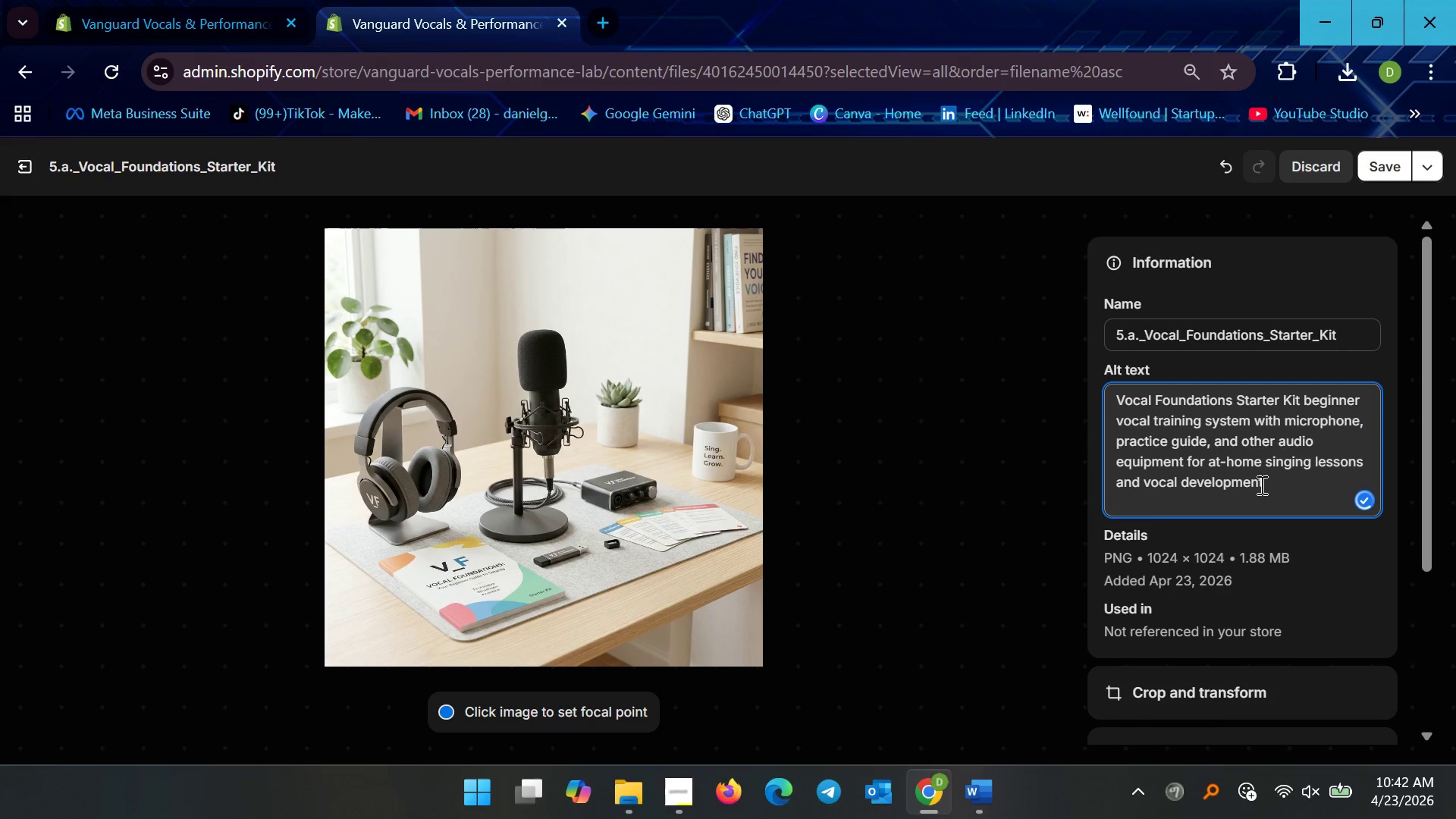 
left_click([1266, 482])
 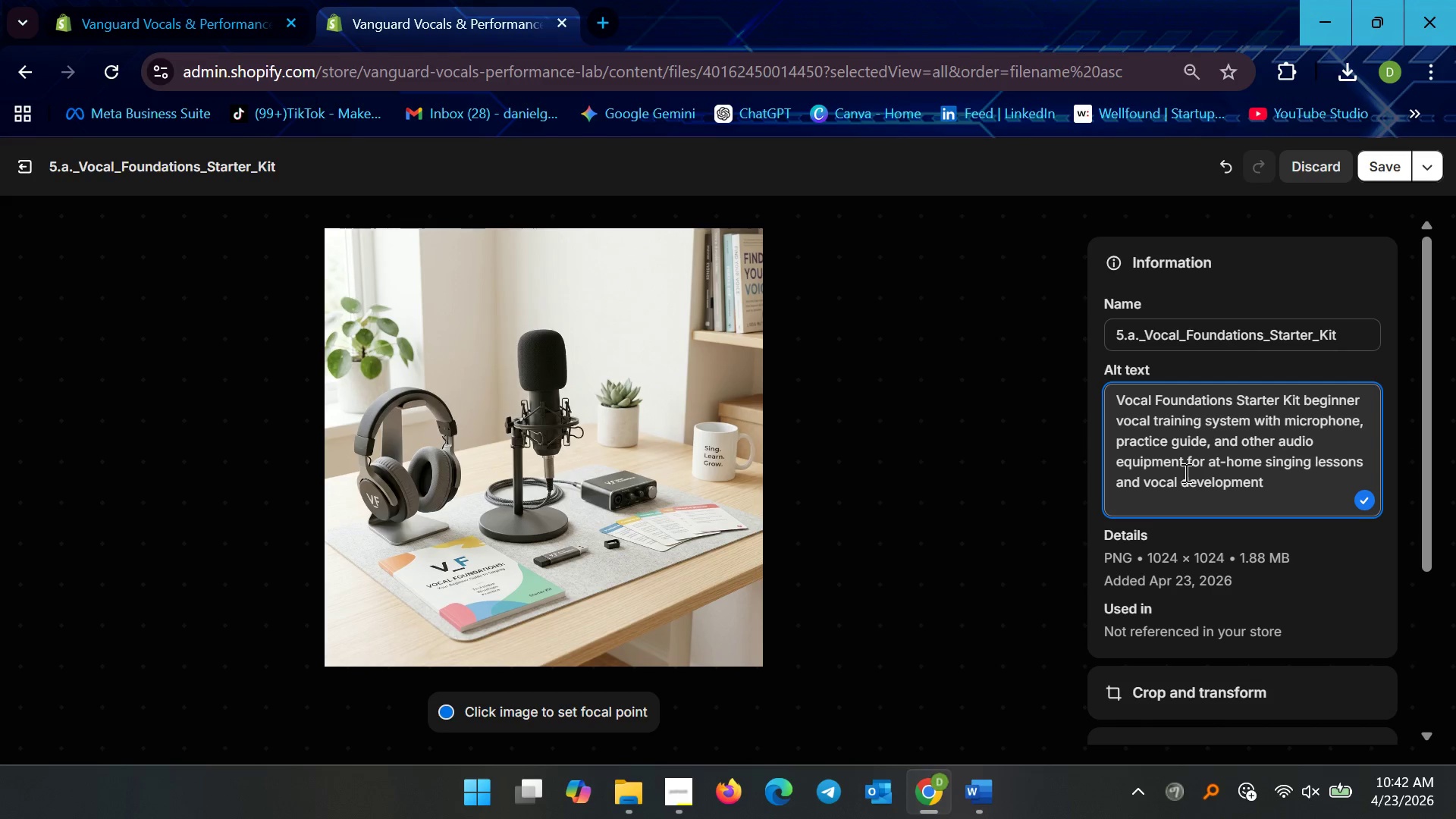 
double_click([1182, 460])
 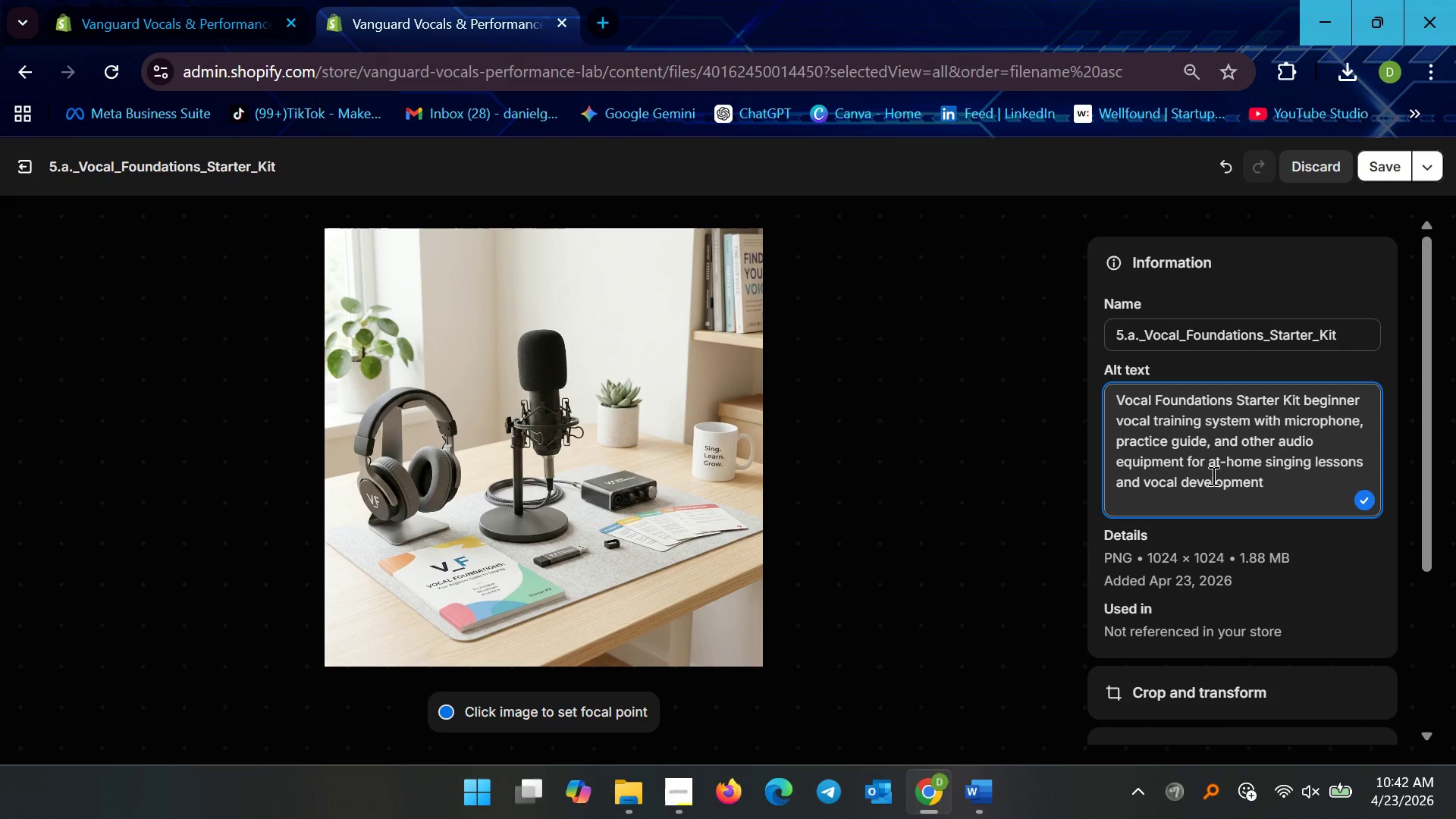 
wait(16.48)
 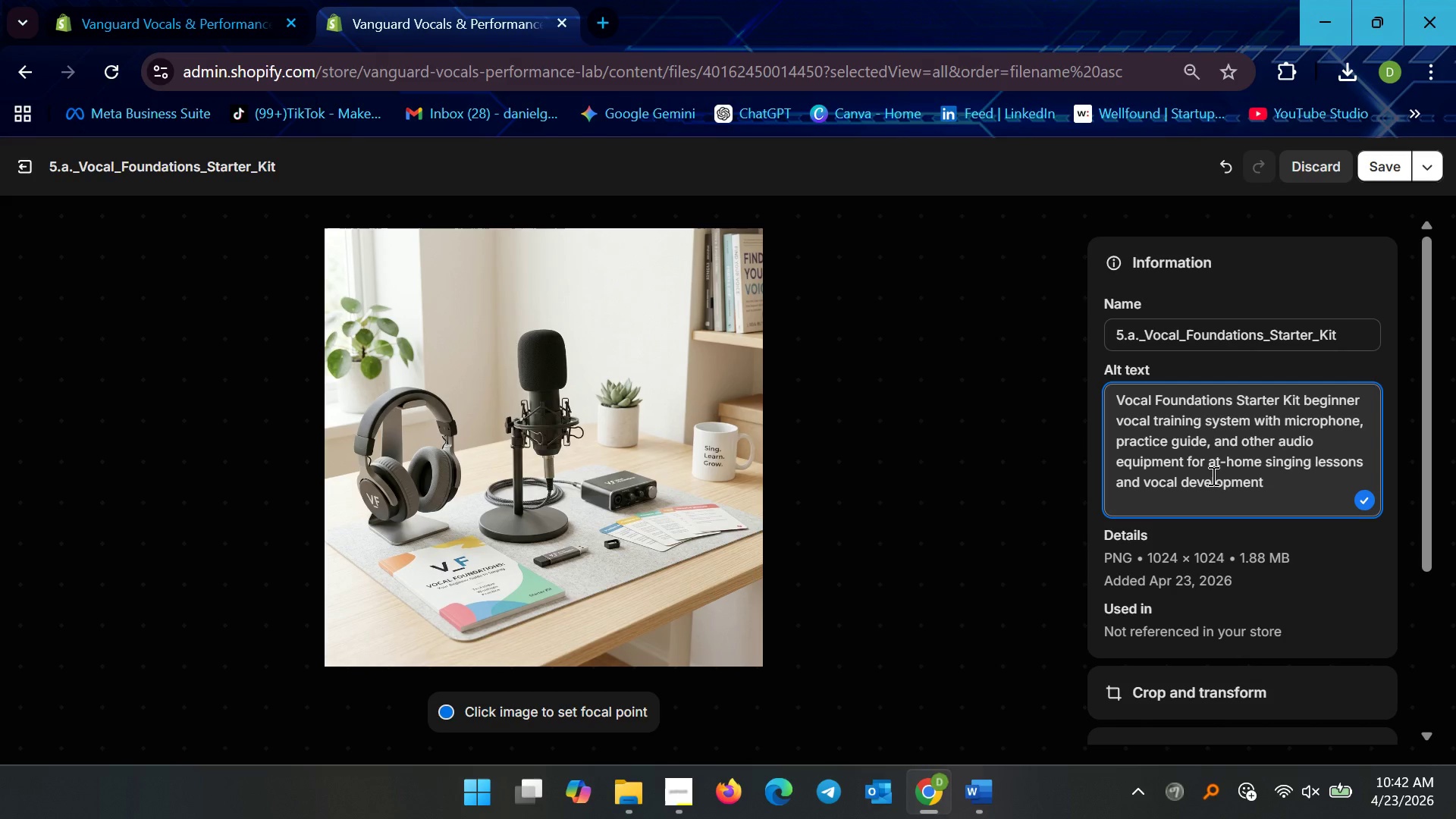 
left_click([1379, 162])
 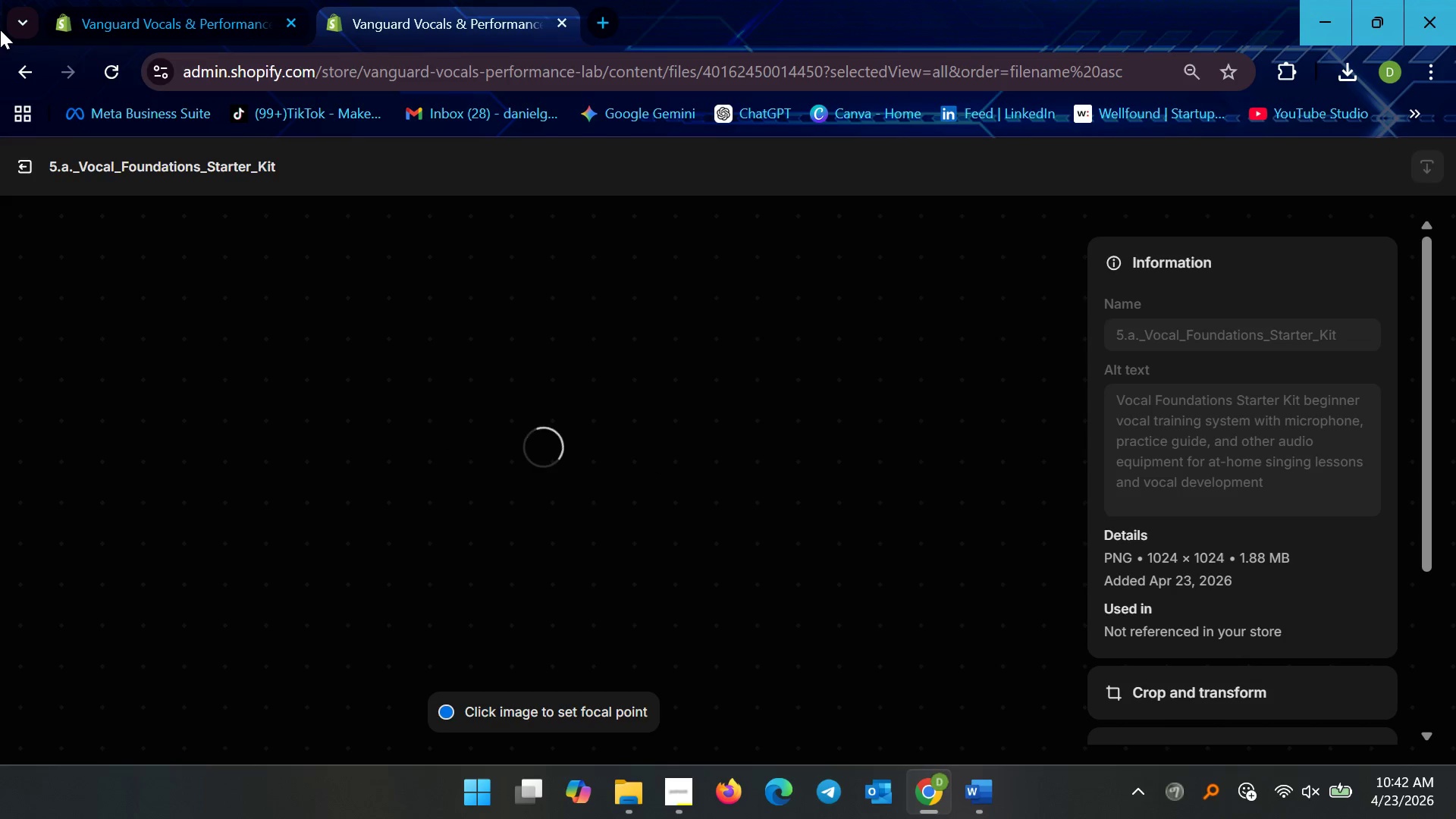 
left_click([26, 172])
 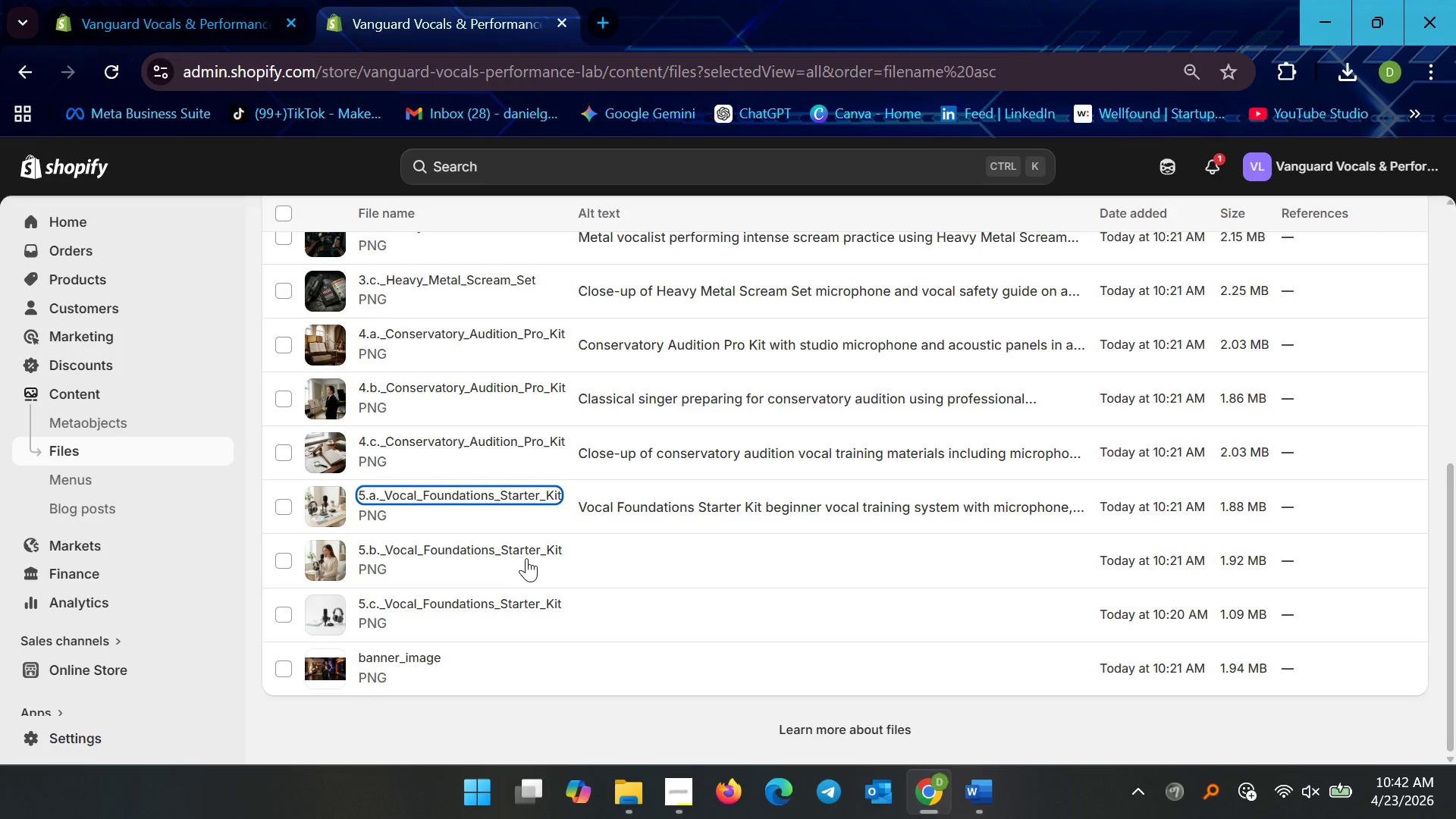 
left_click([527, 554])
 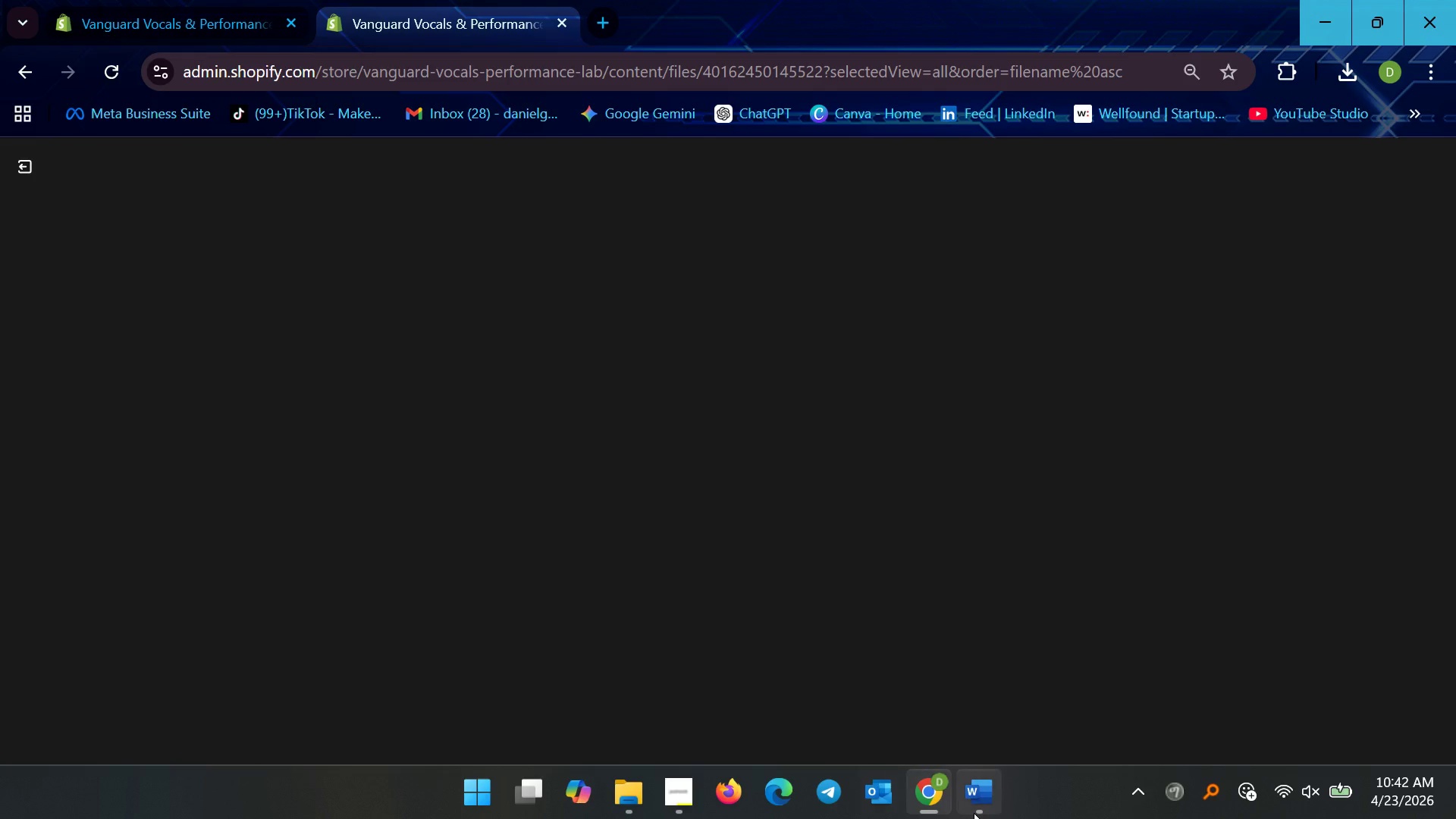 
left_click([974, 811])
 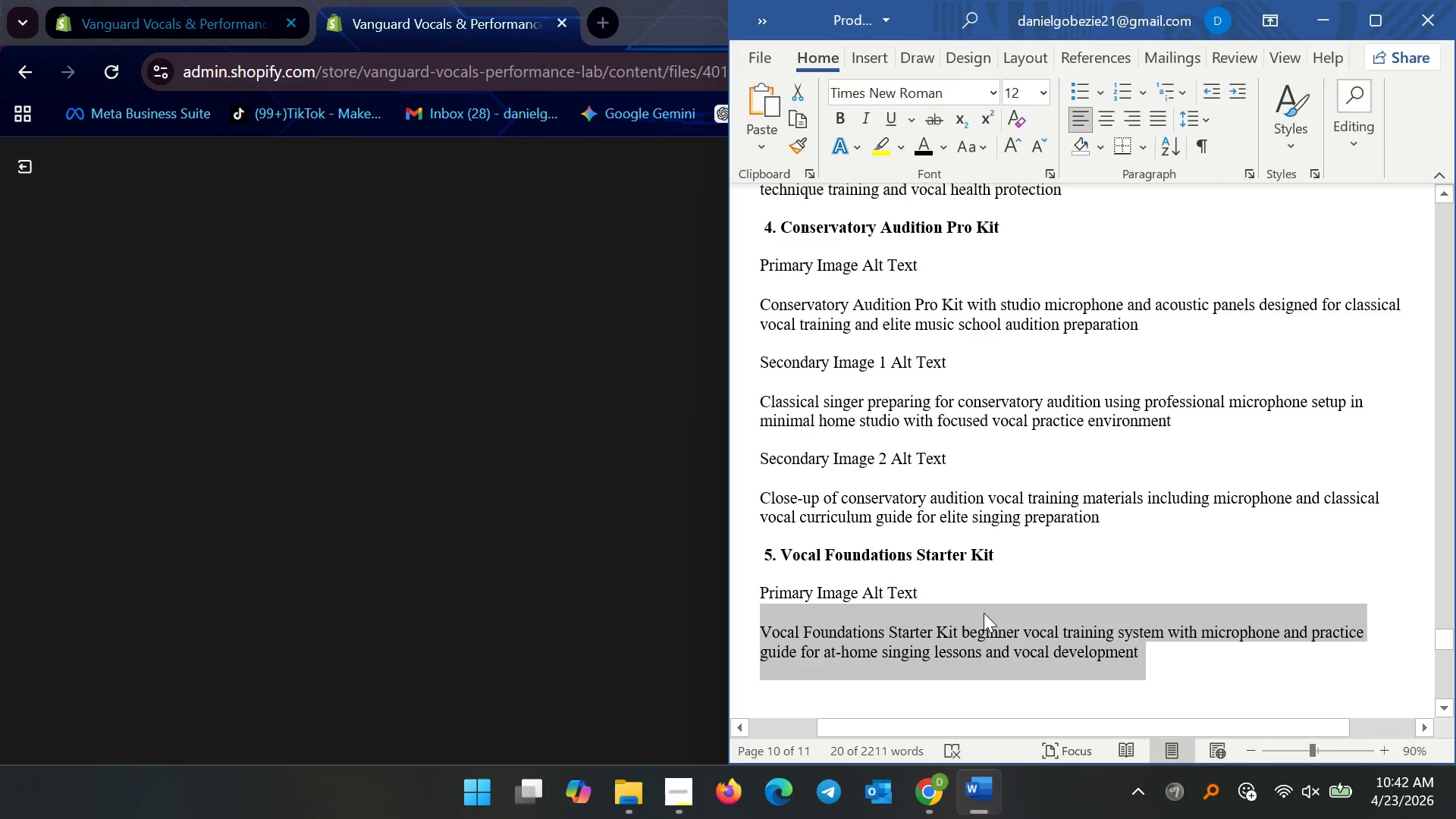 
left_click([986, 617])
 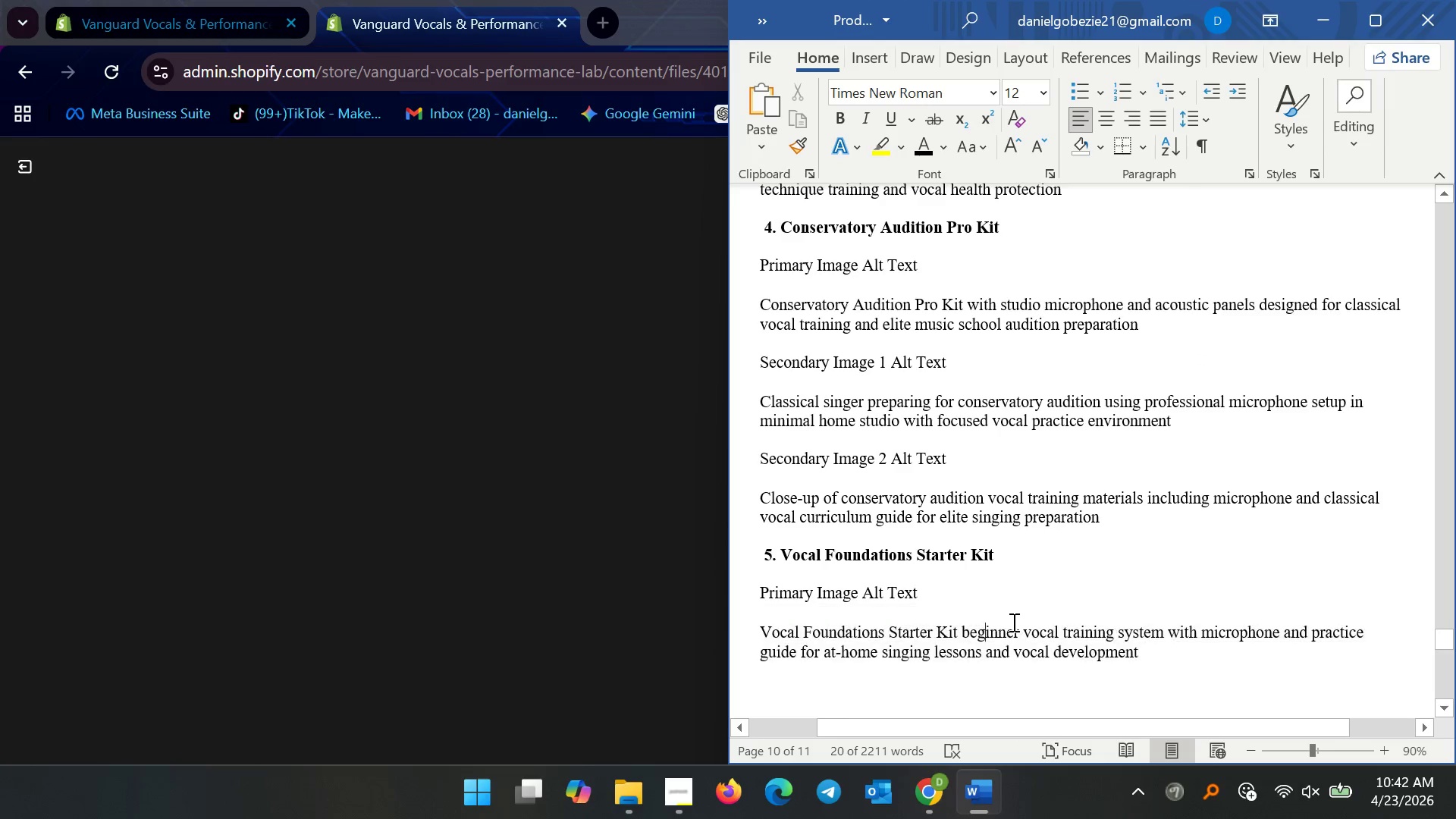 
scroll: coordinate [1112, 608], scroll_direction: down, amount: 15.0
 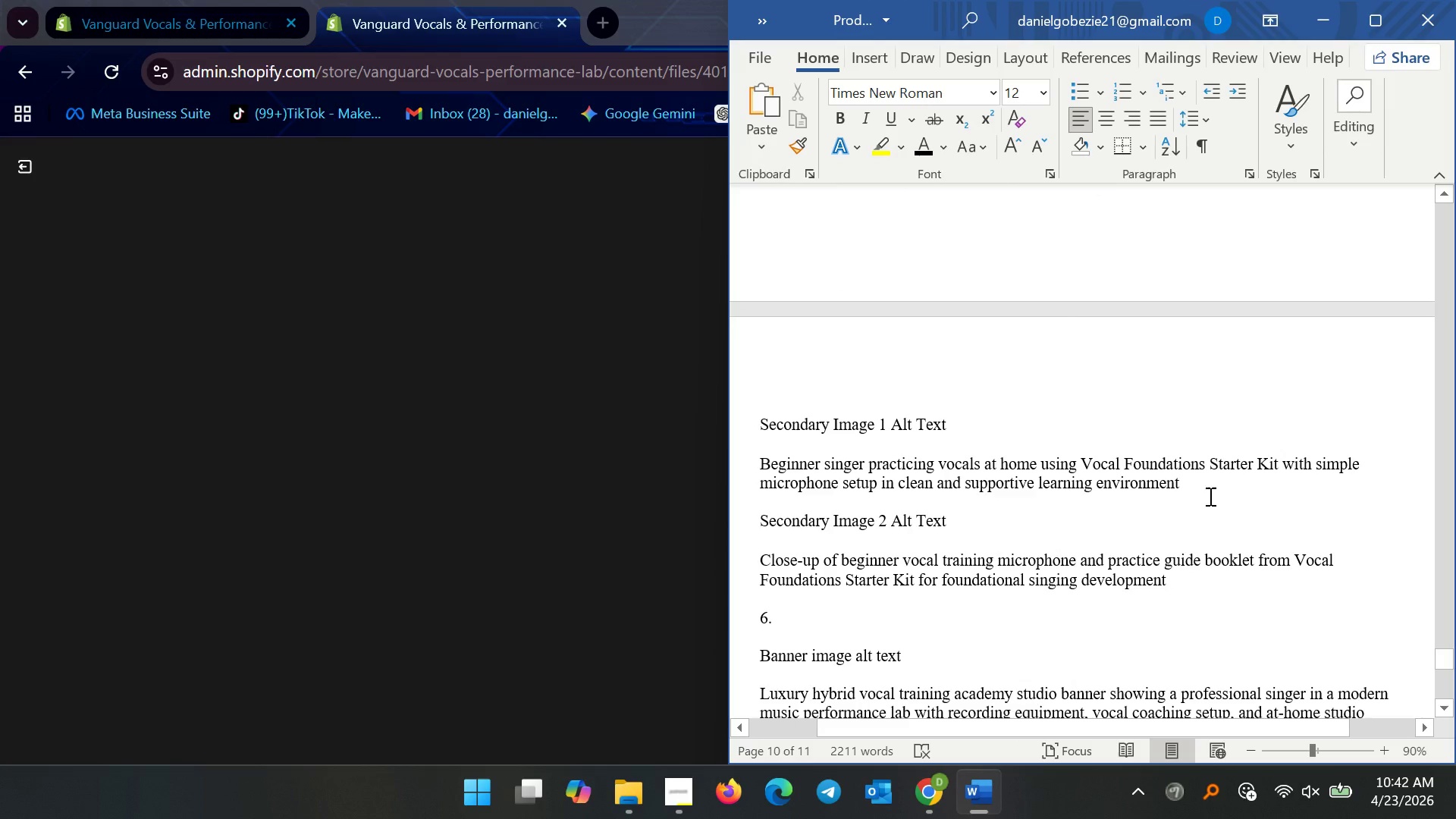 
left_click_drag(start_coordinate=[1204, 482], to_coordinate=[726, 453])
 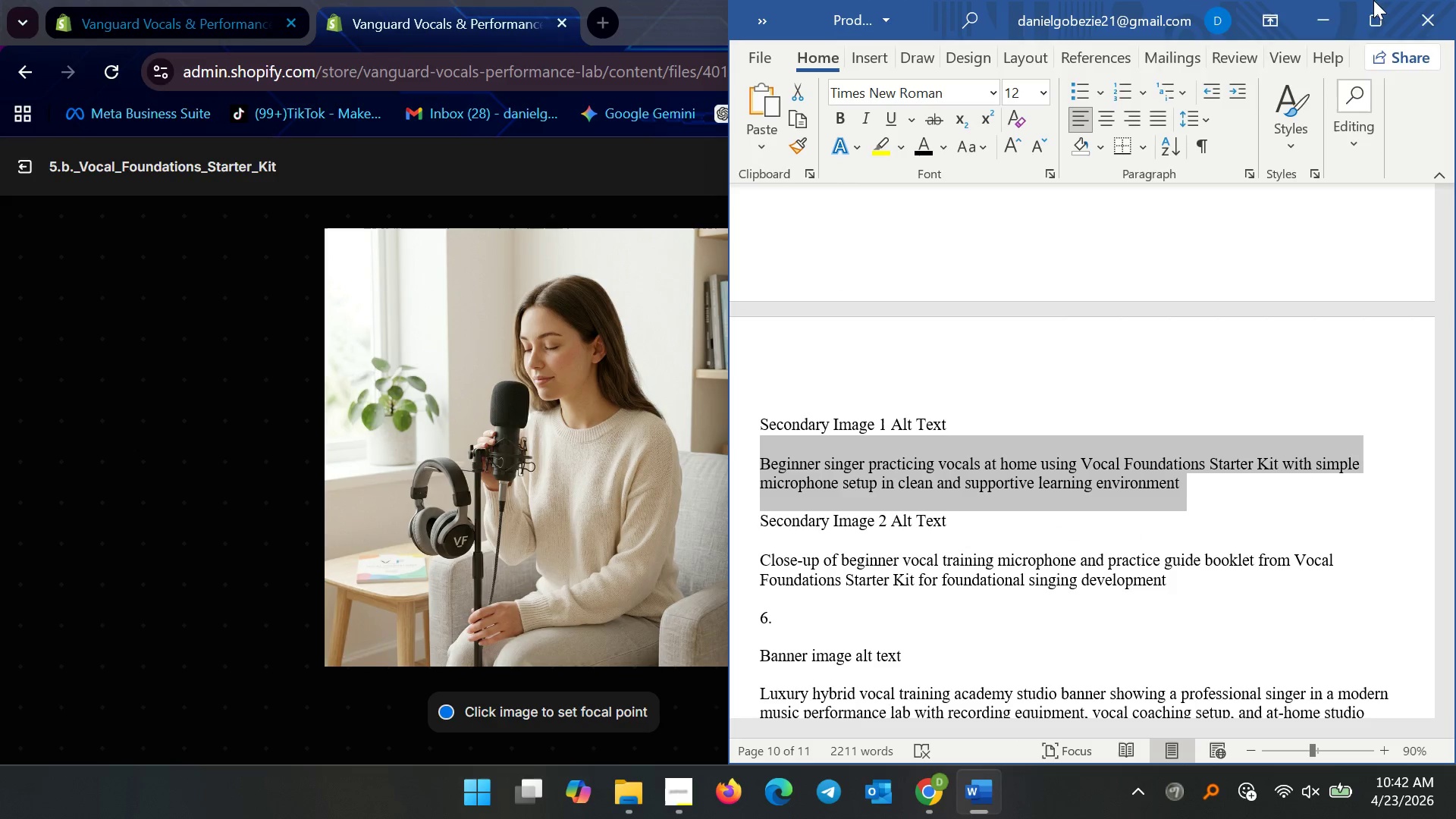 
key(Control+C)
 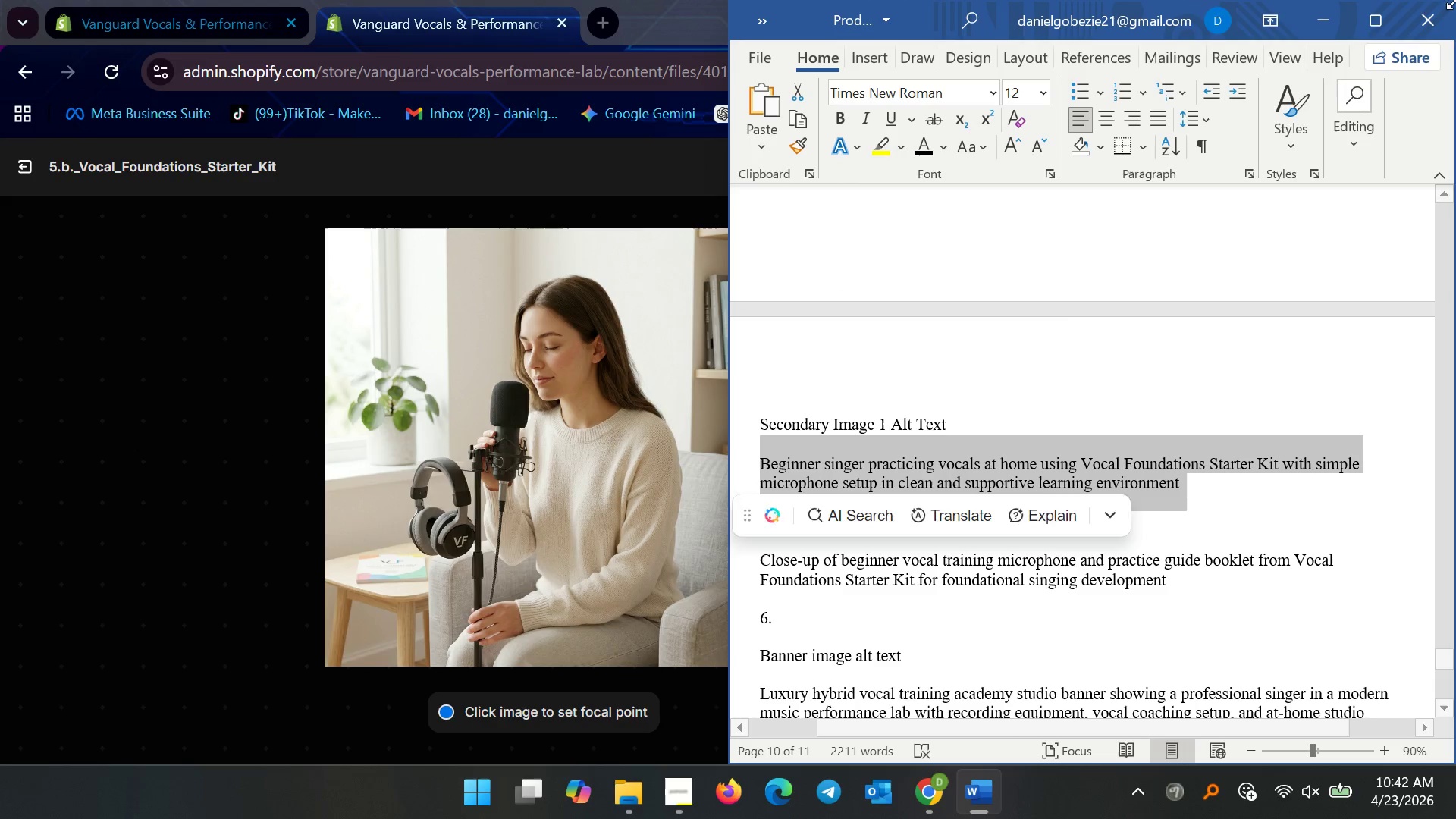 
key(Control+C)
 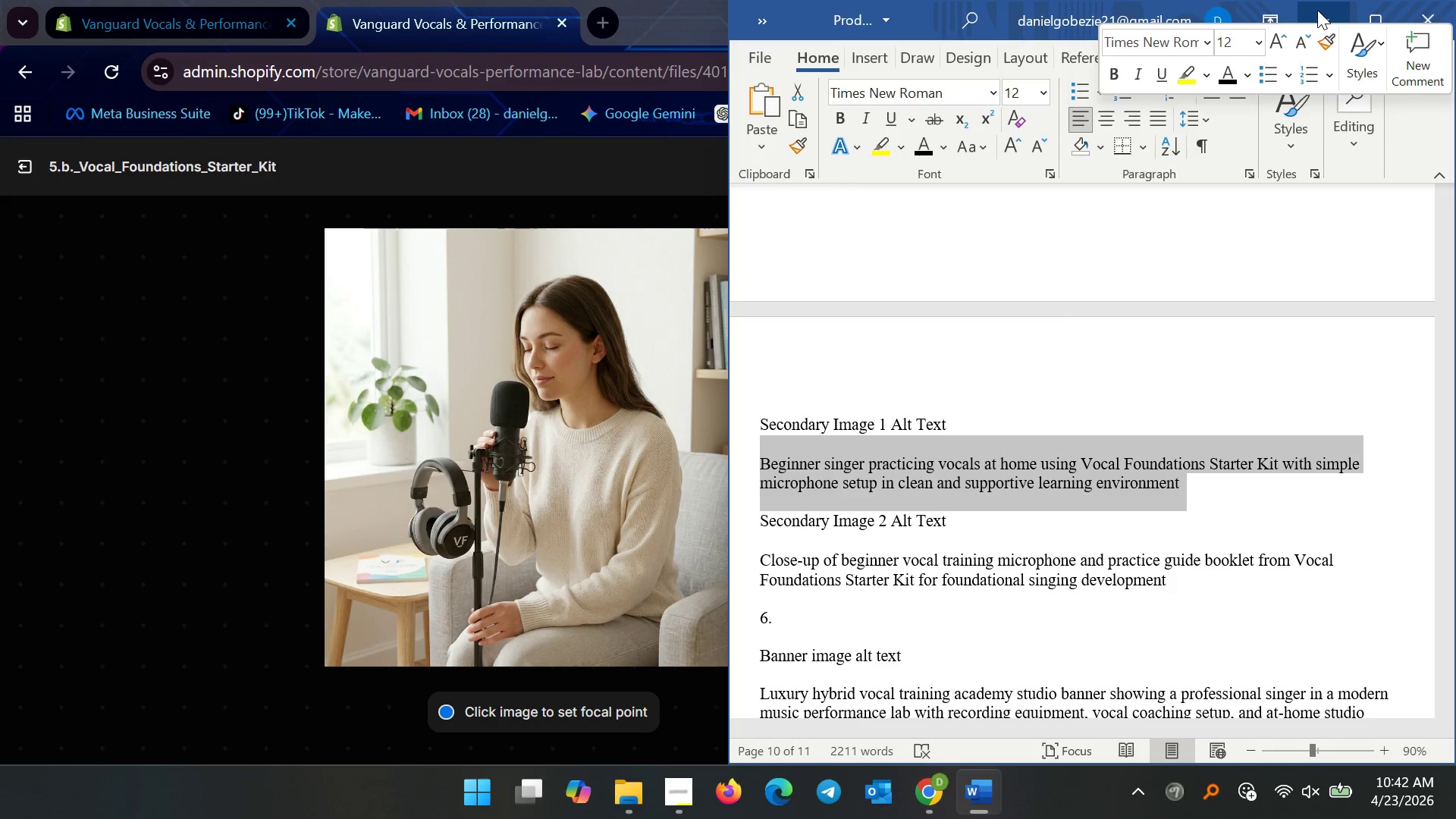 
left_click([1317, 10])
 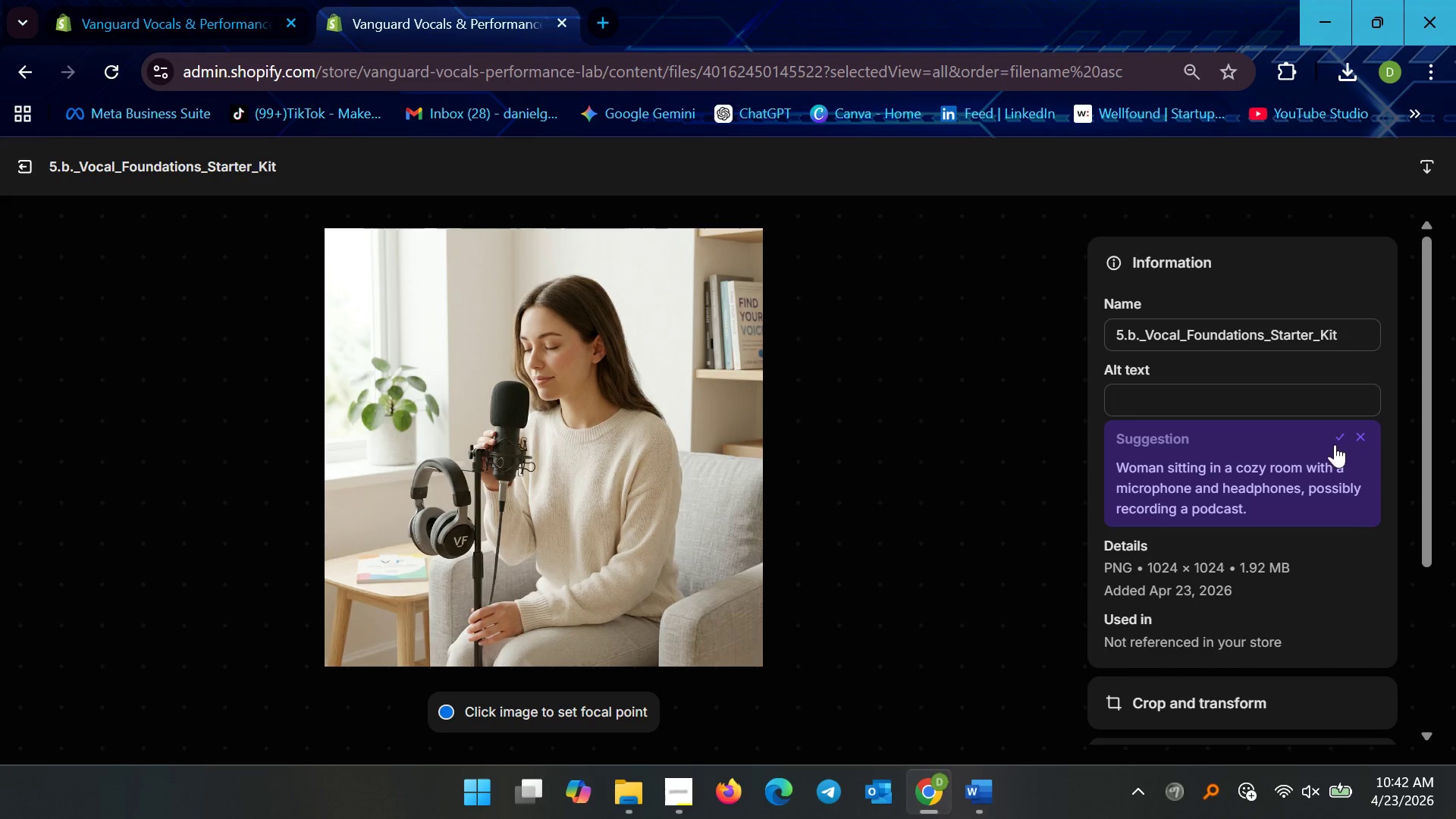 
left_click([1335, 435])
 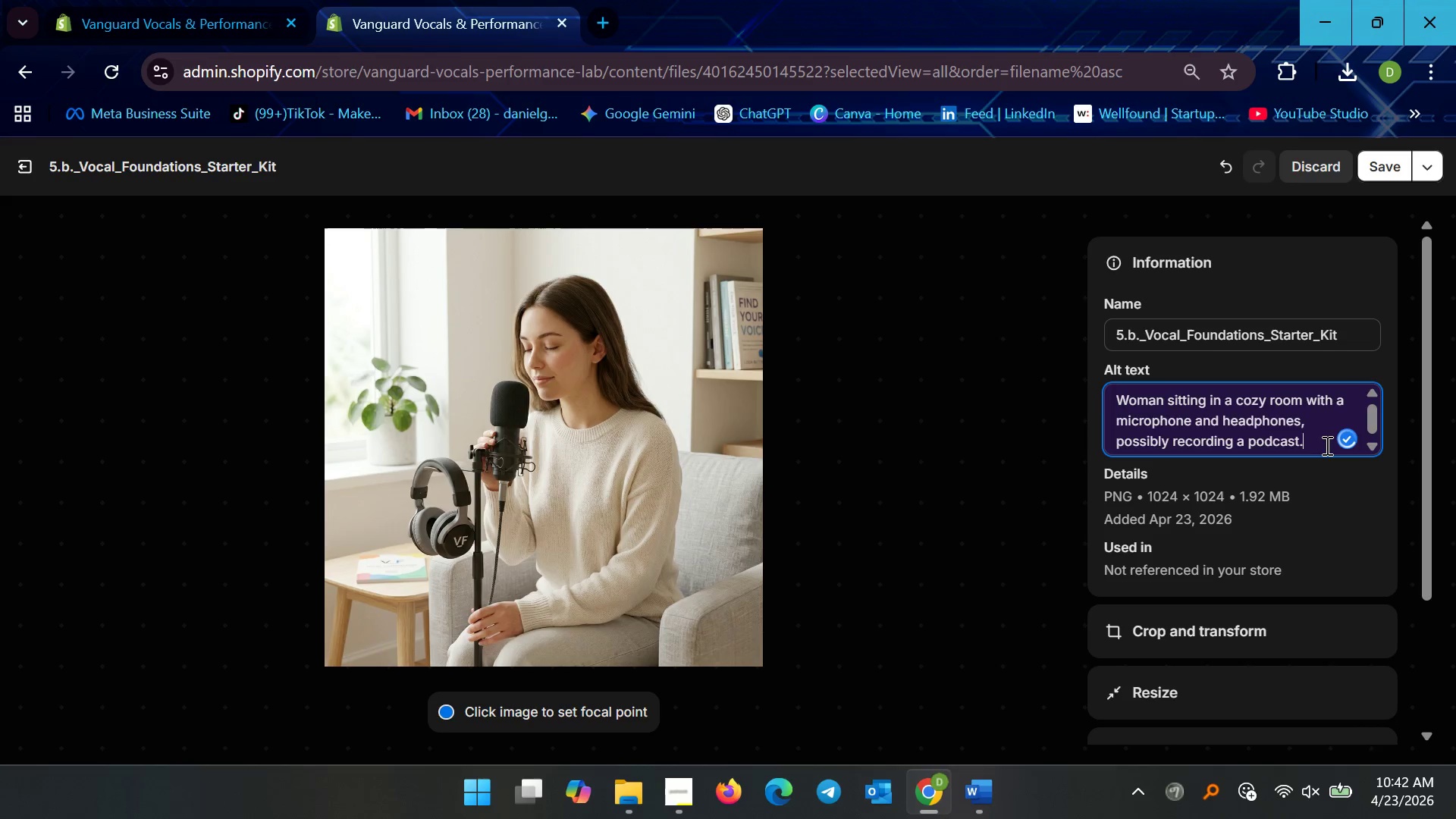 
key(Shift+Enter)
 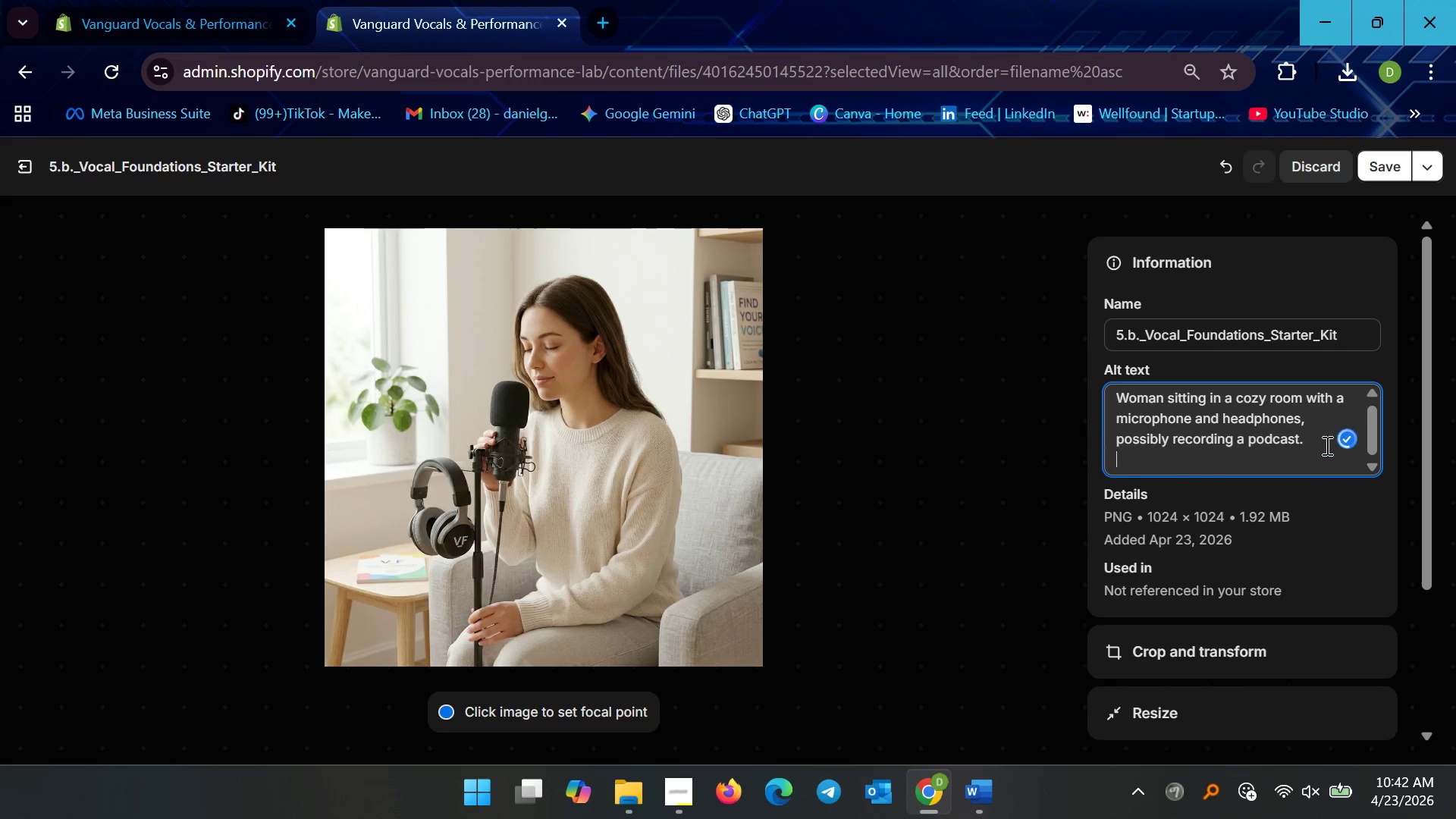 
key(Shift+Enter)
 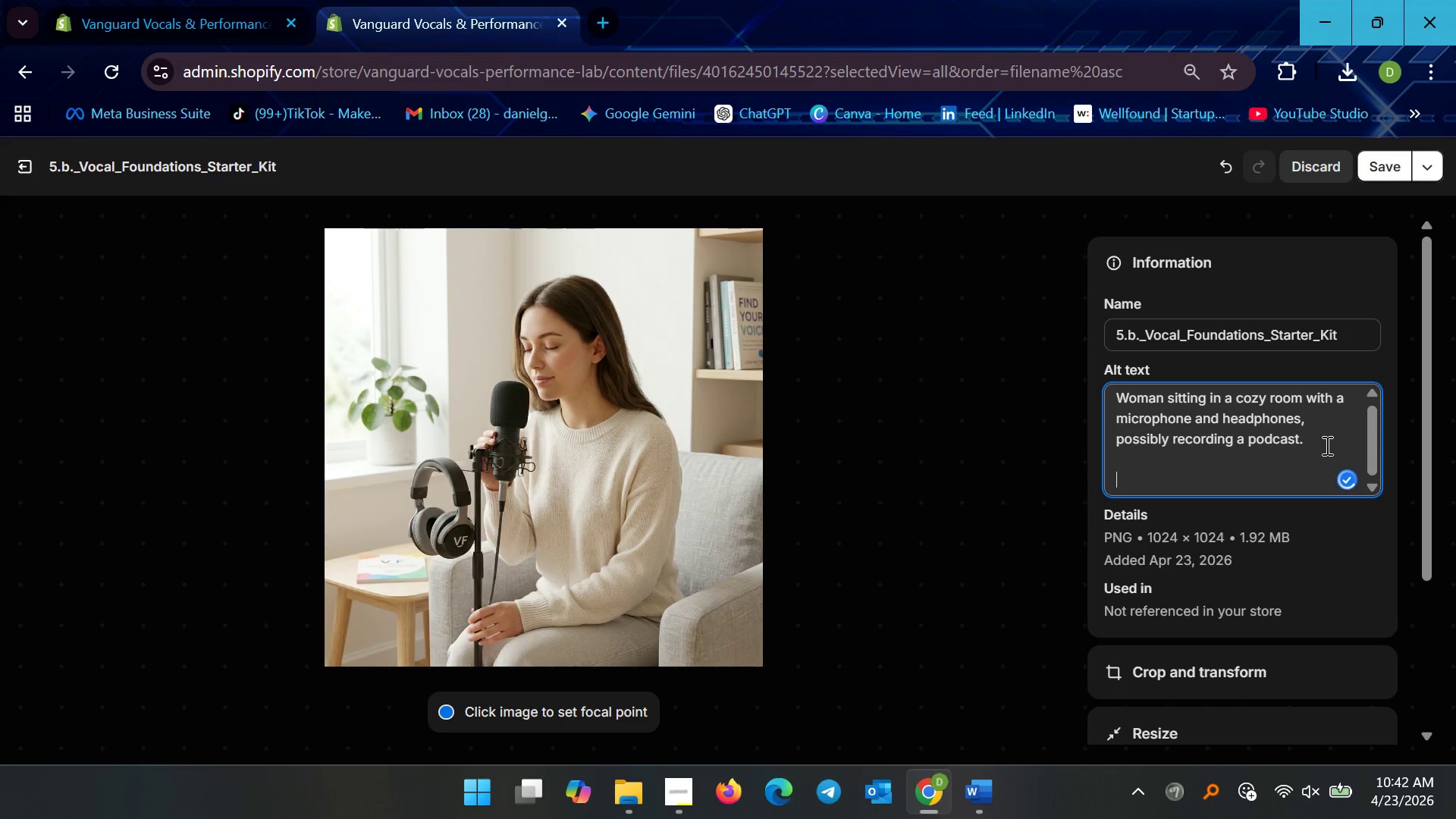 
key(Control+V)
 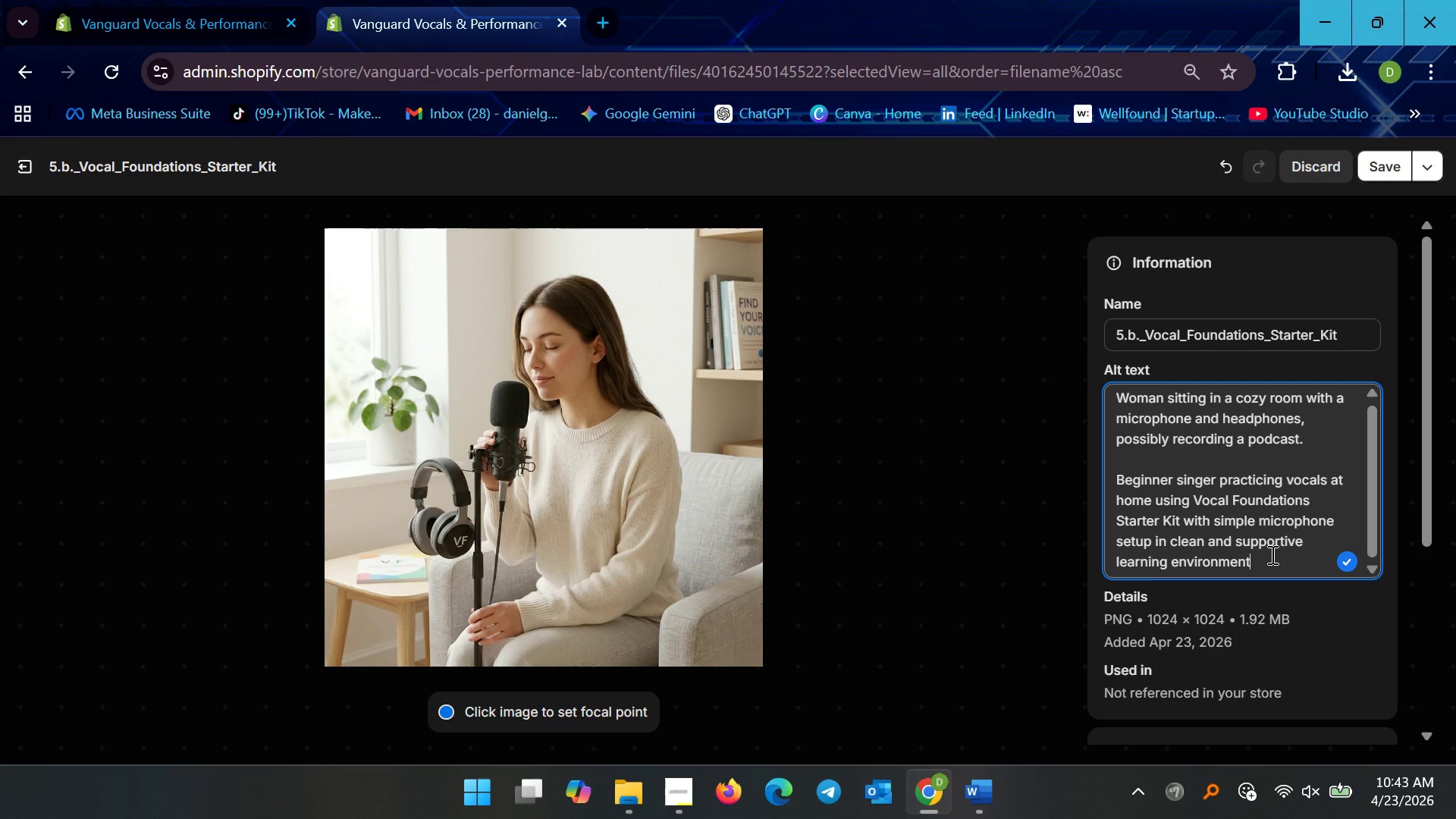 
wait(16.8)
 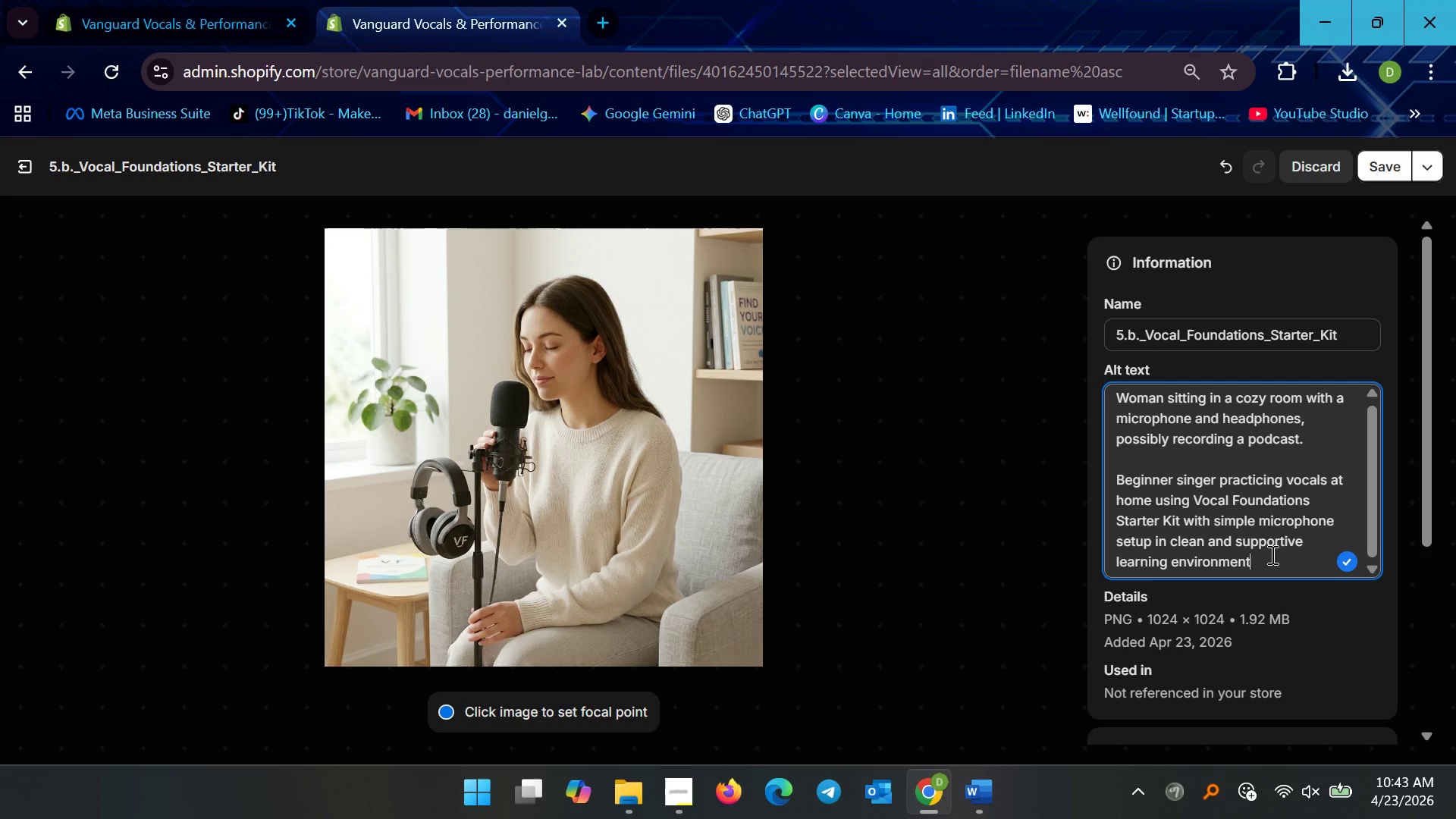 
left_click_drag(start_coordinate=[1330, 446], to_coordinate=[965, 389])
 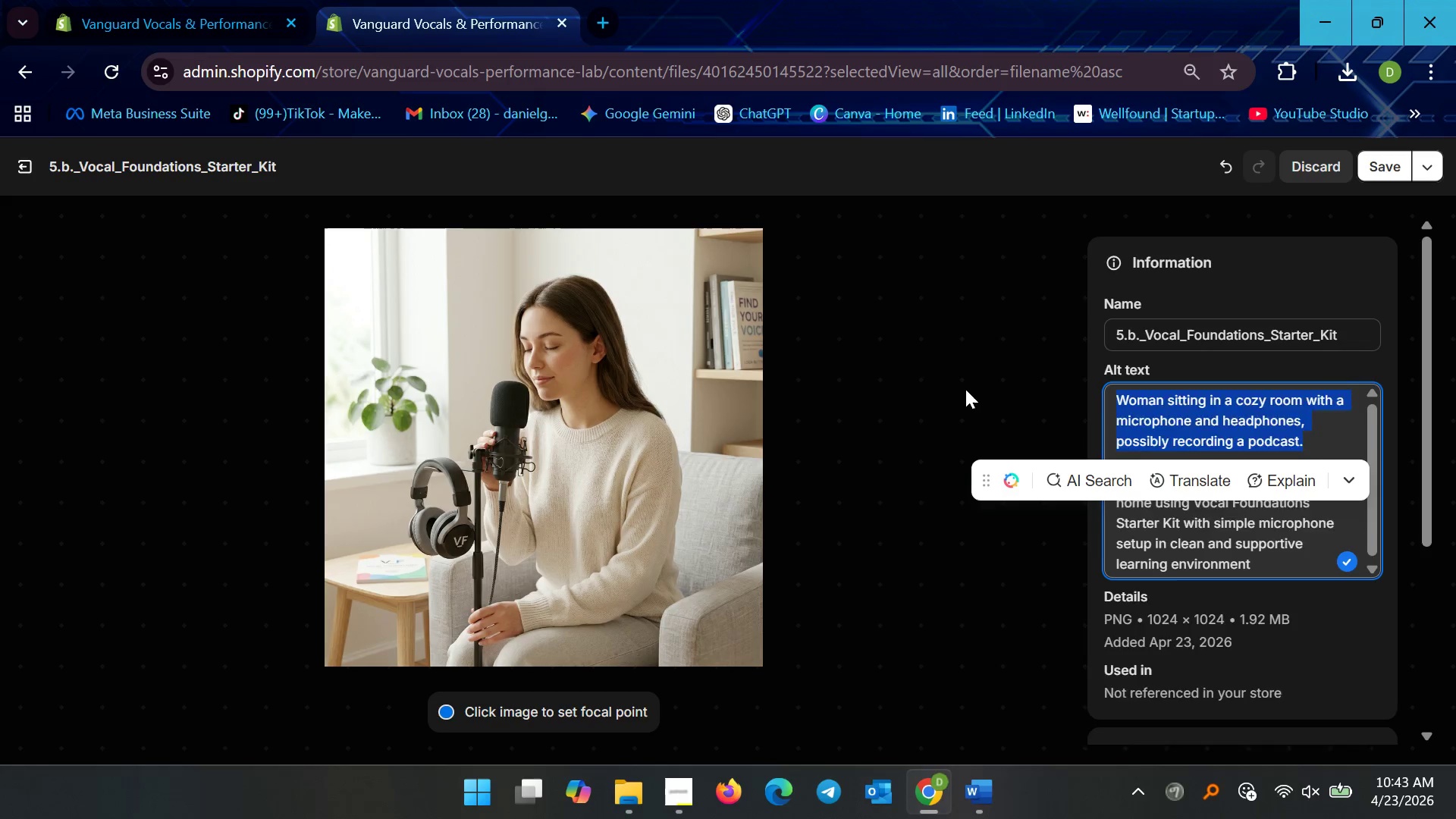 
key(Backspace)
 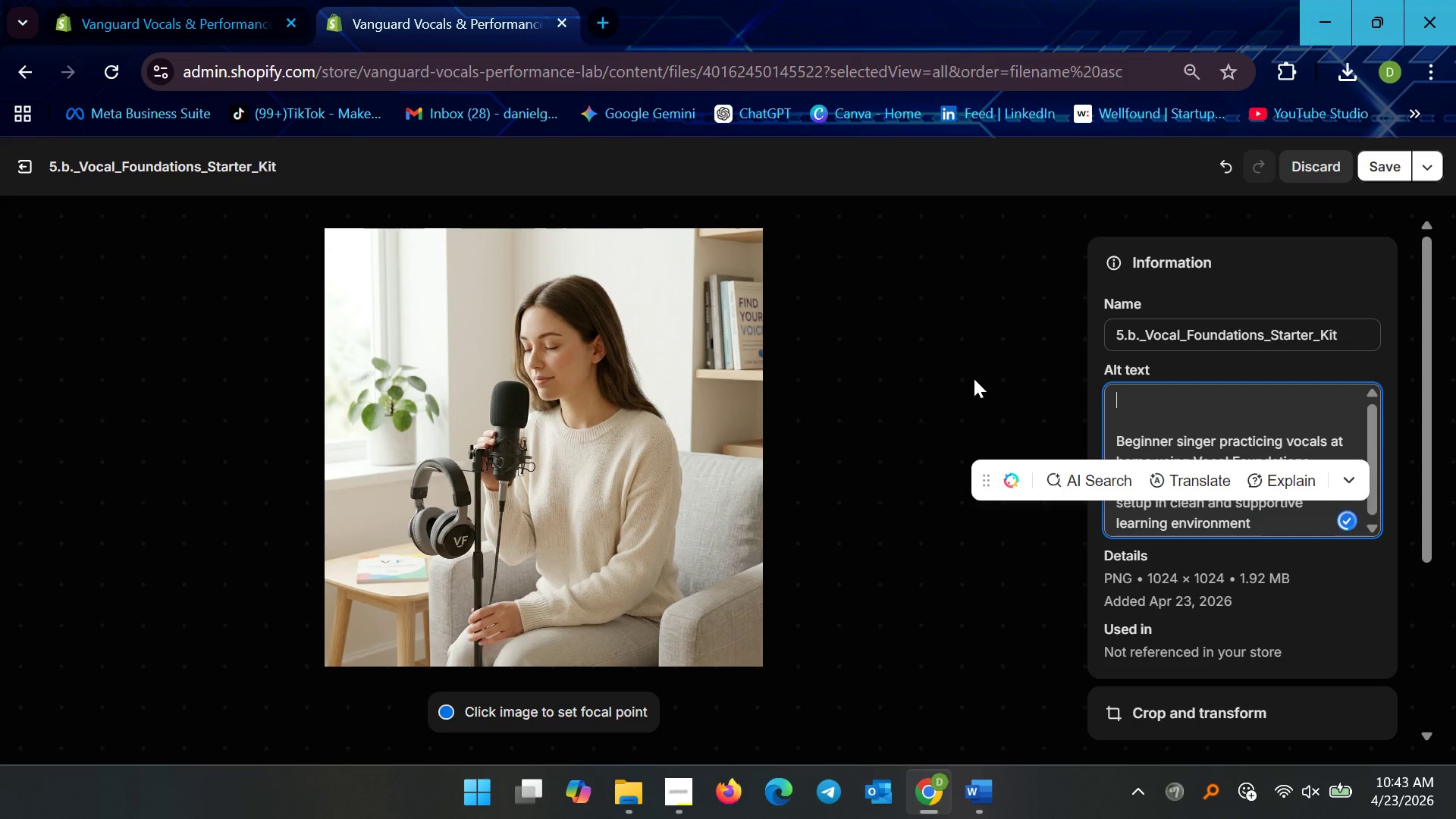 
key(Delete)
 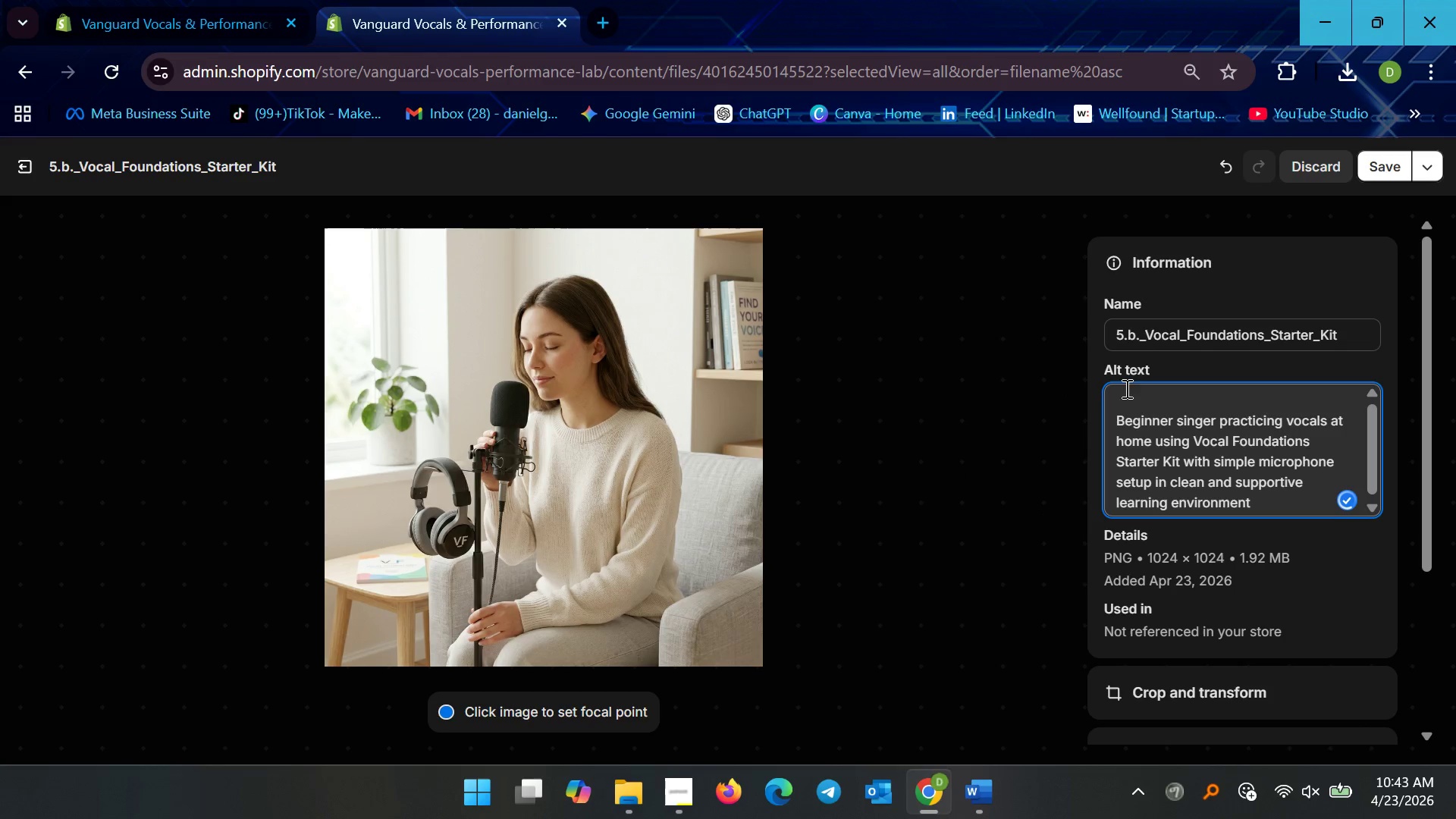 
key(Delete)
 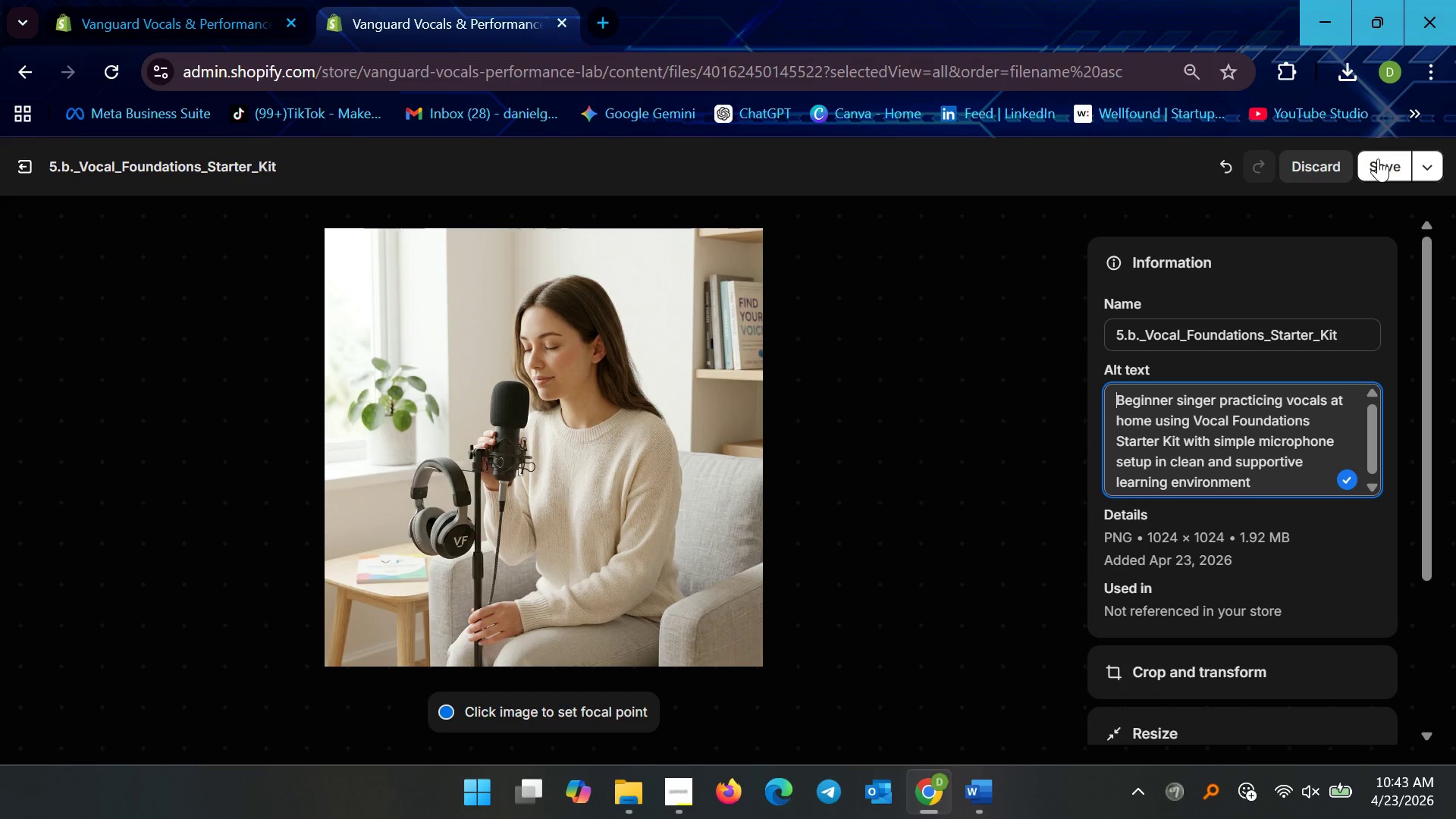 
mouse_move([39, 176])
 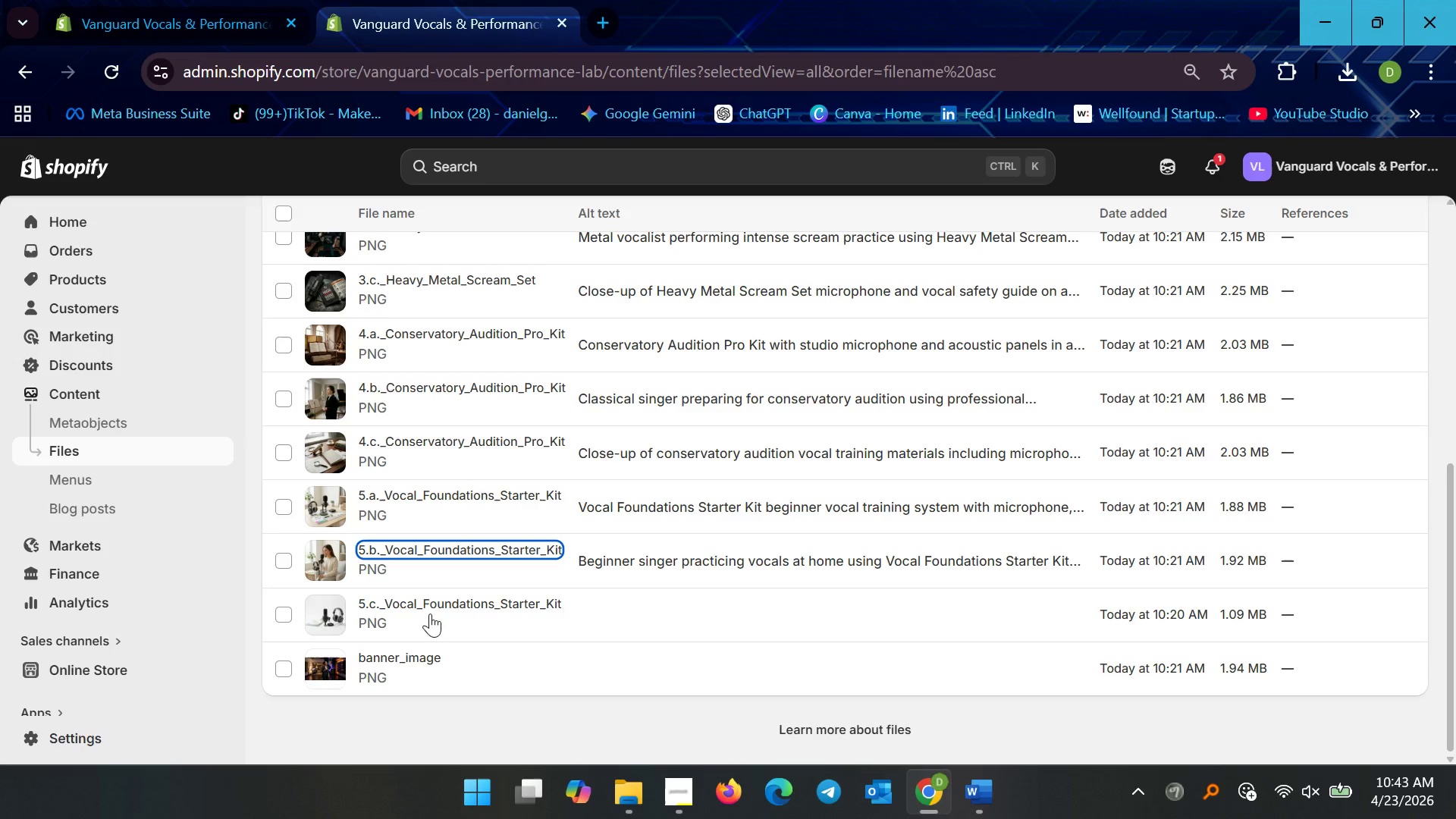 
left_click([439, 602])
 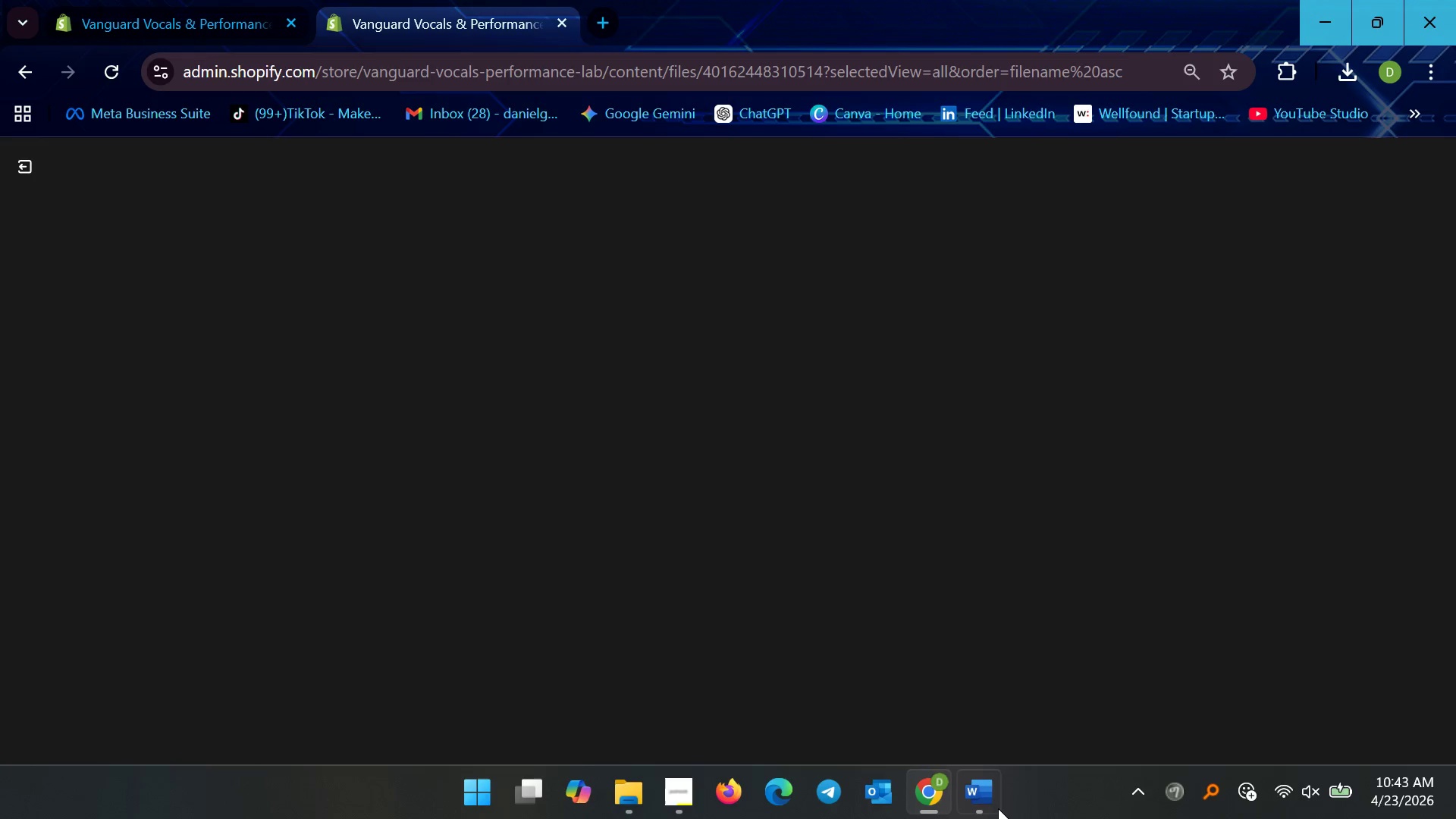 
left_click([997, 808])
 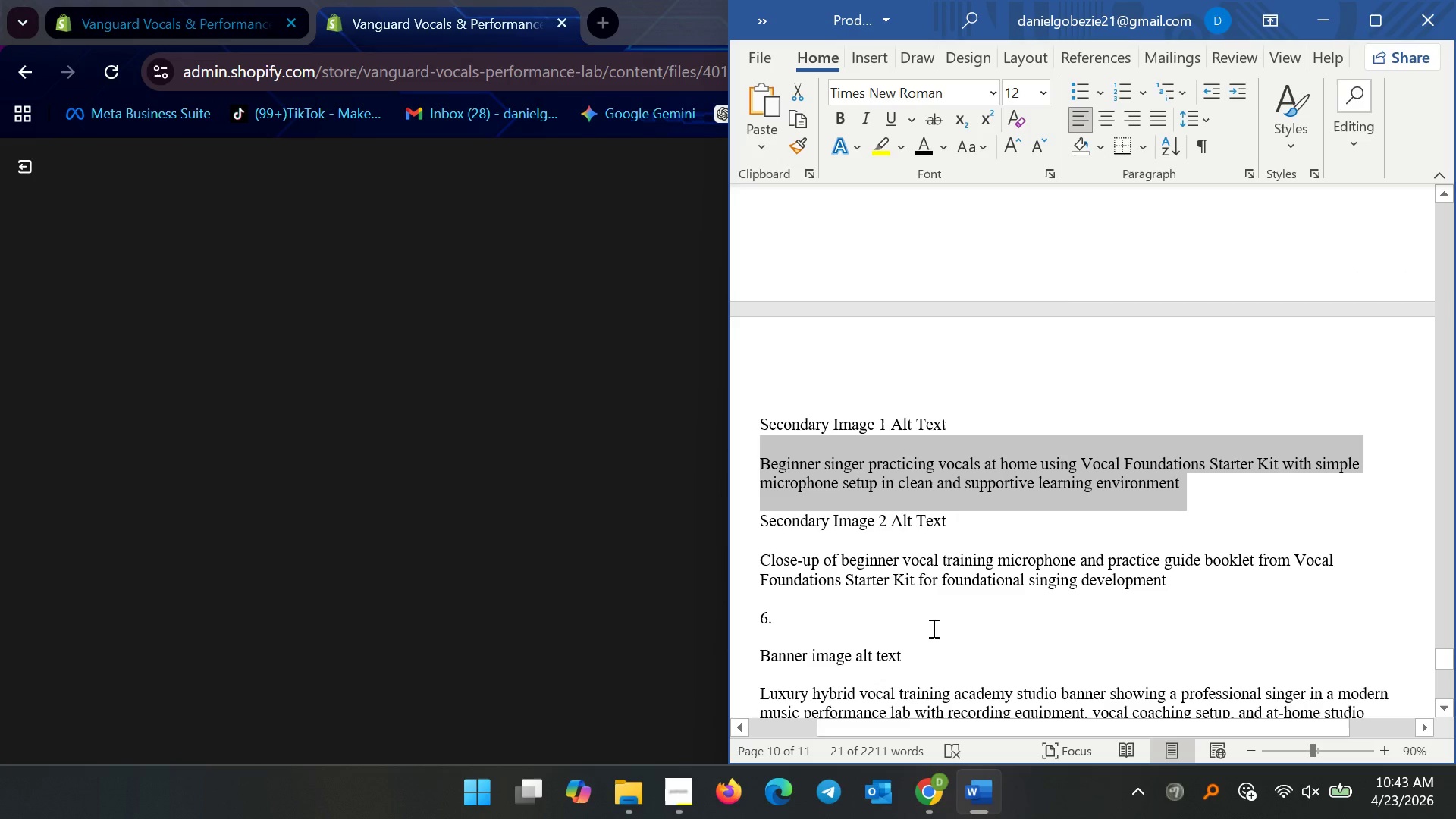 
left_click([932, 590])
 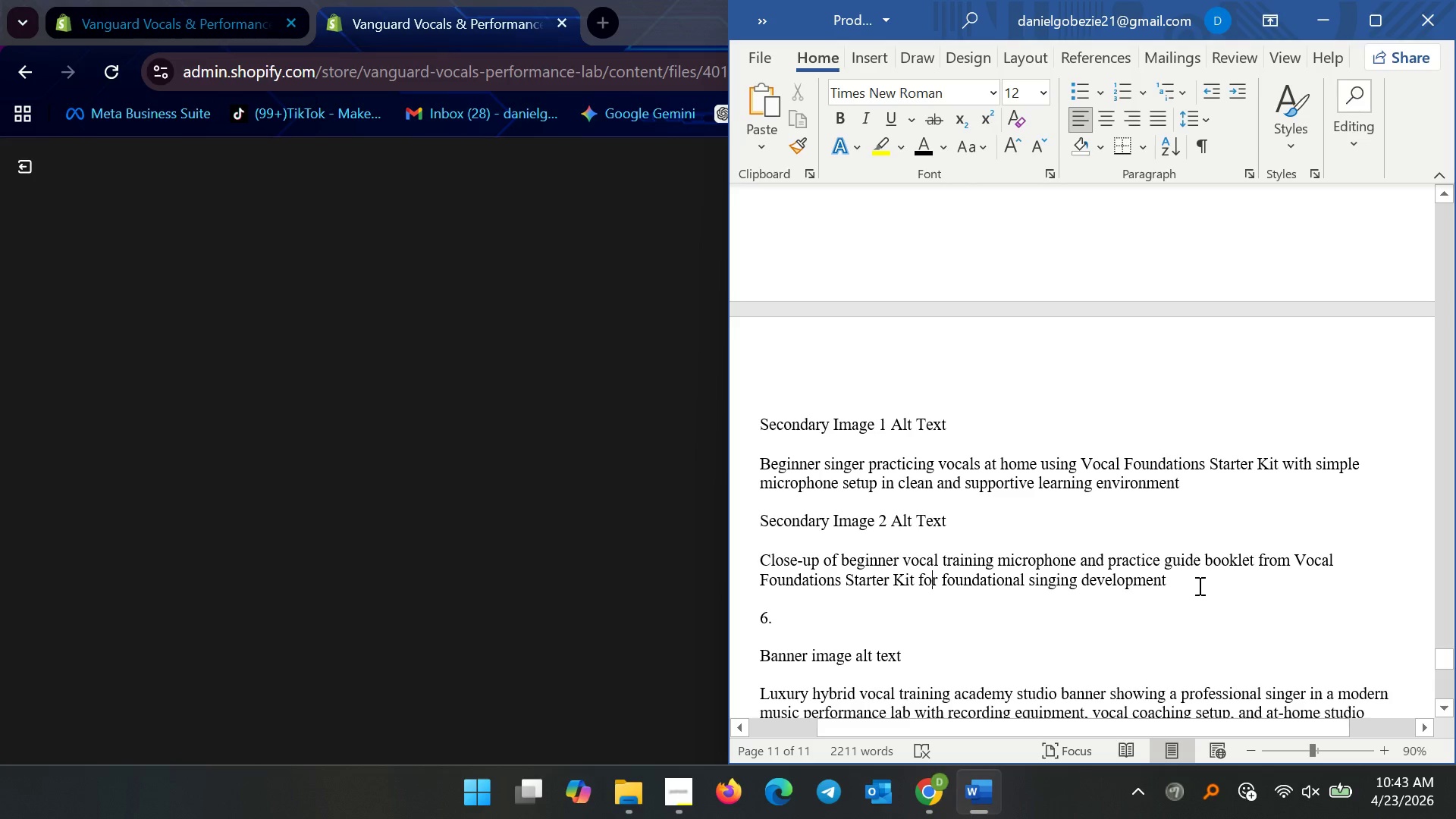 
left_click_drag(start_coordinate=[1196, 585], to_coordinate=[728, 568])
 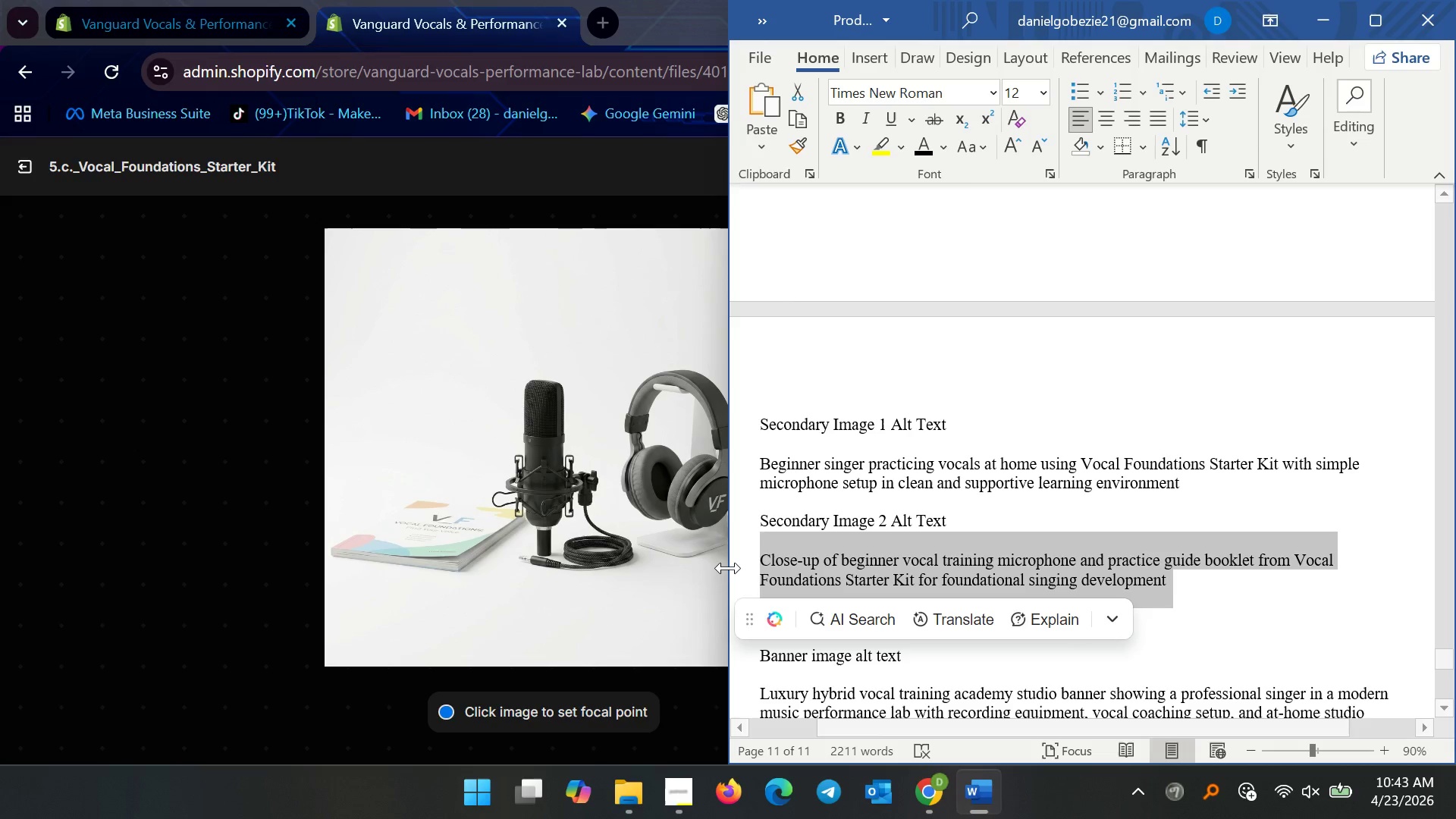 
key(Control+C)
 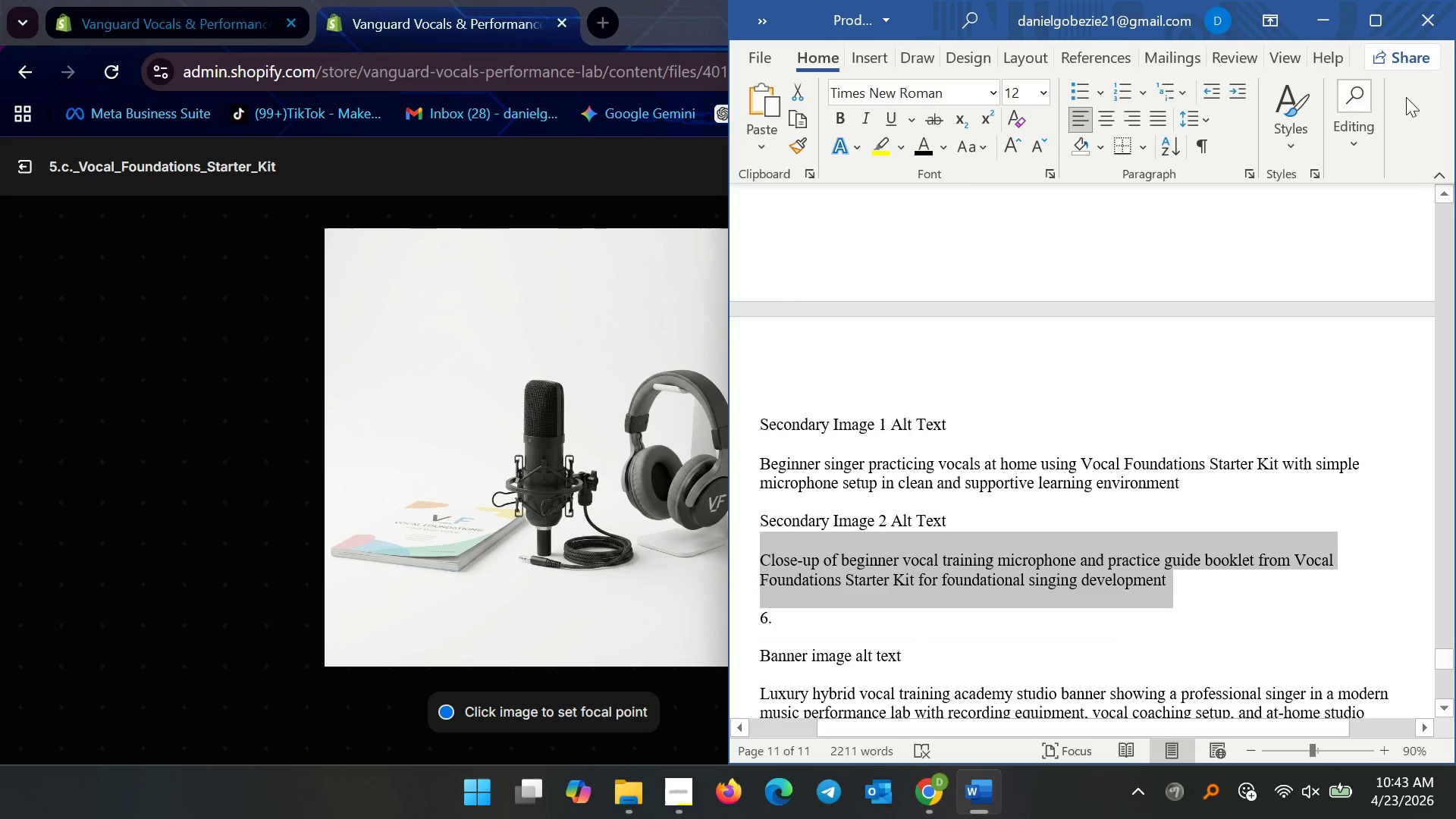 
key(Control+C)
 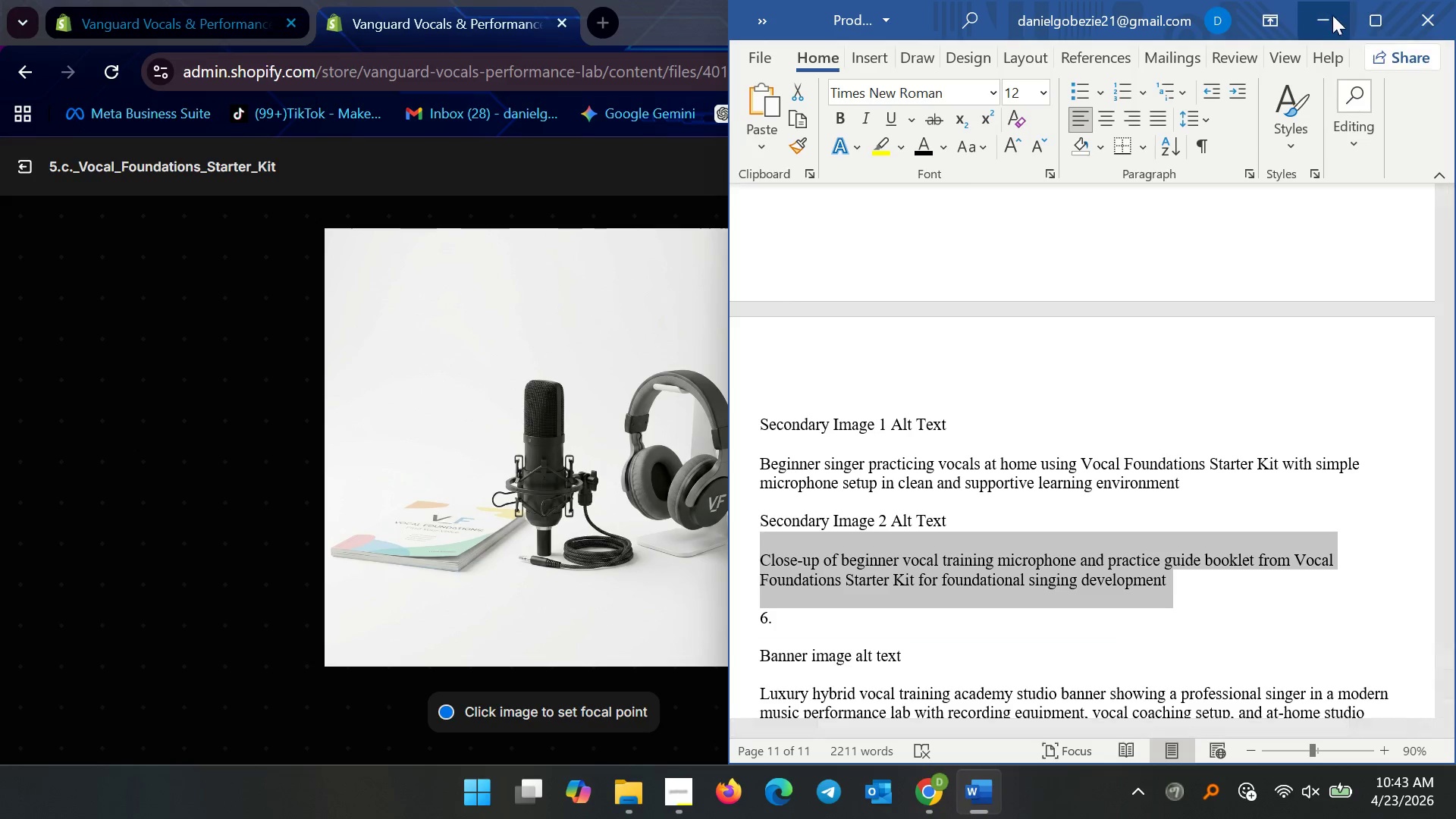 
key(Control+C)
 